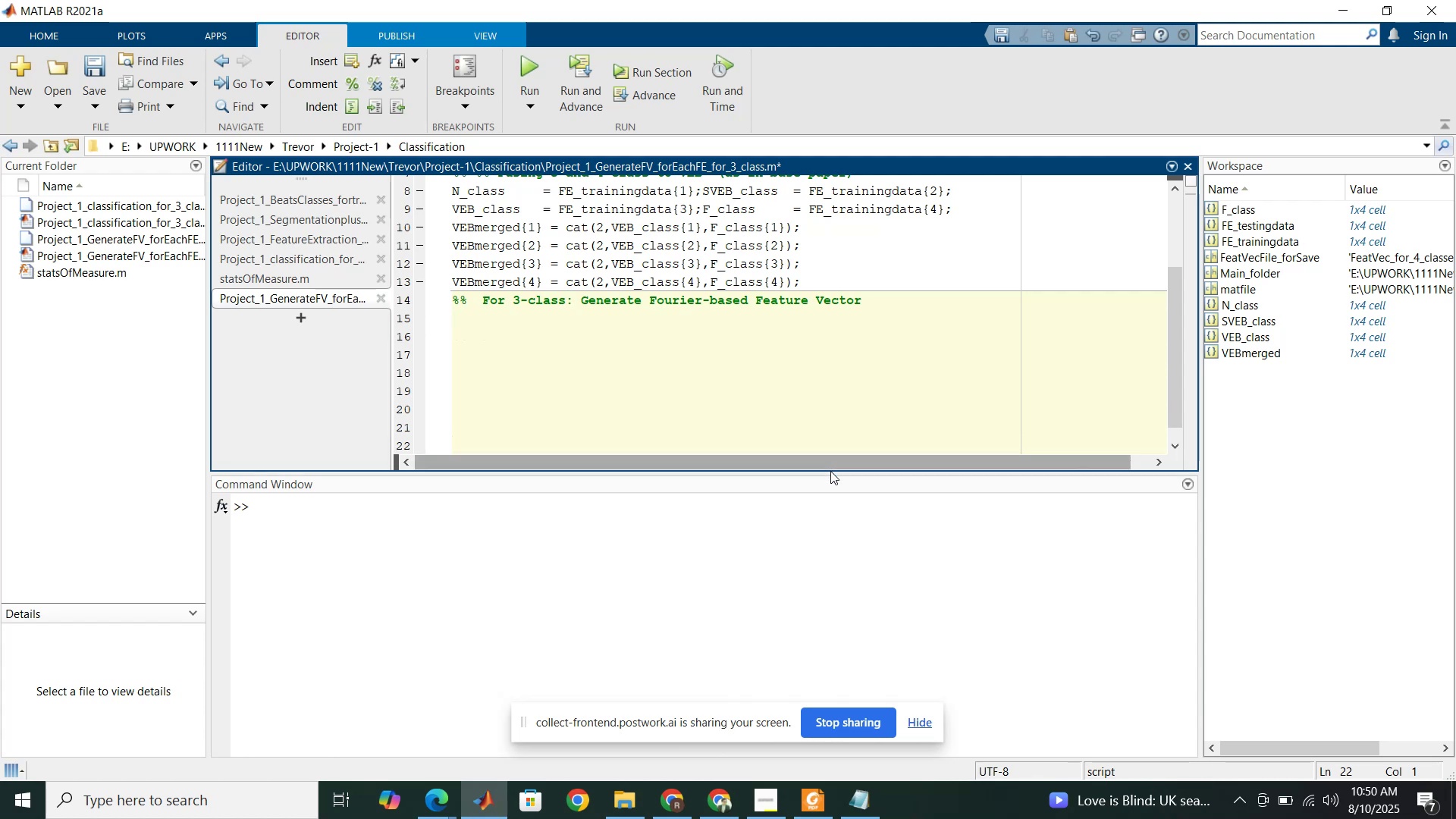 
left_click_drag(start_coordinate=[830, 472], to_coordinate=[824, 595])
 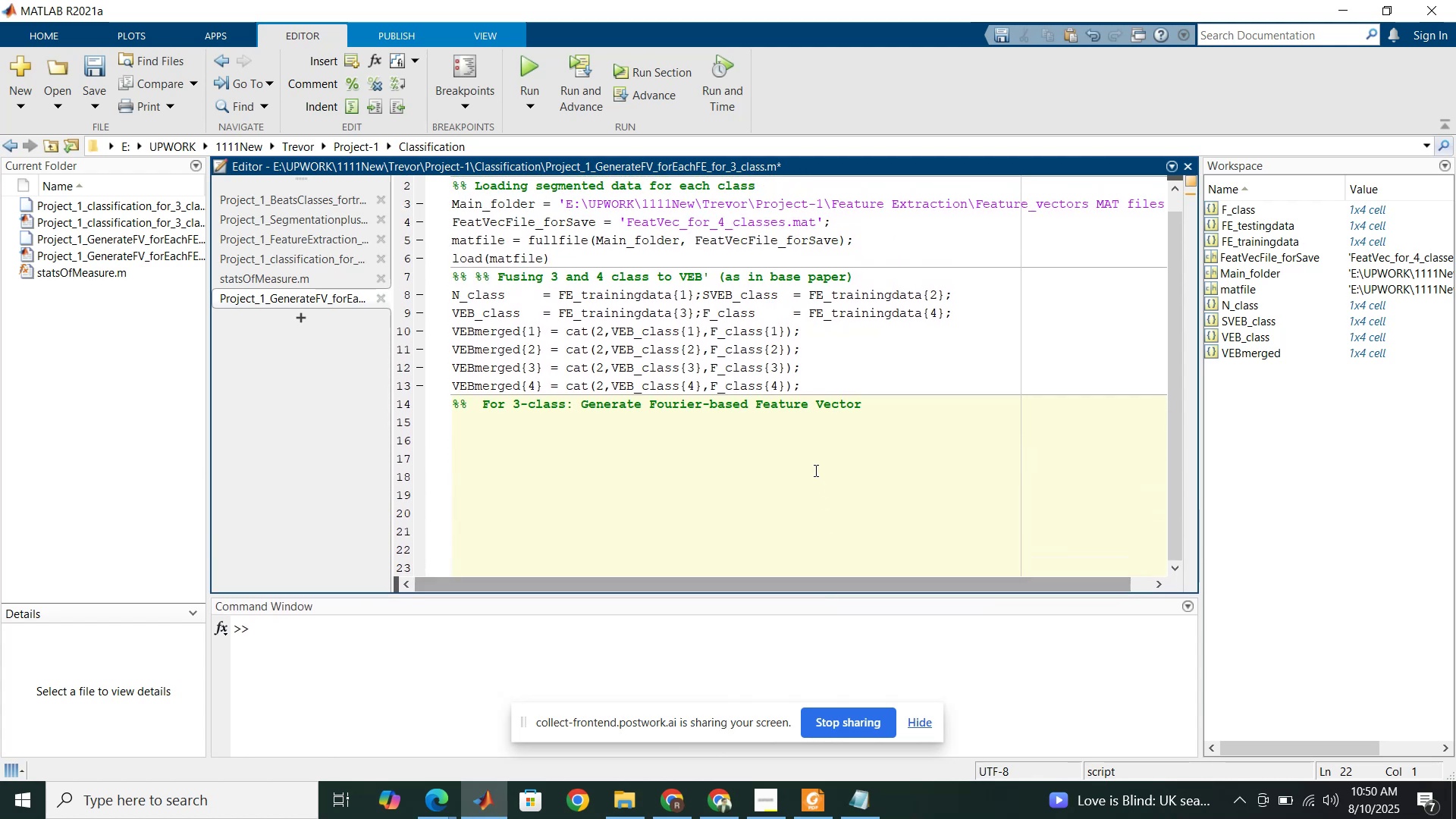 
left_click([751, 426])
 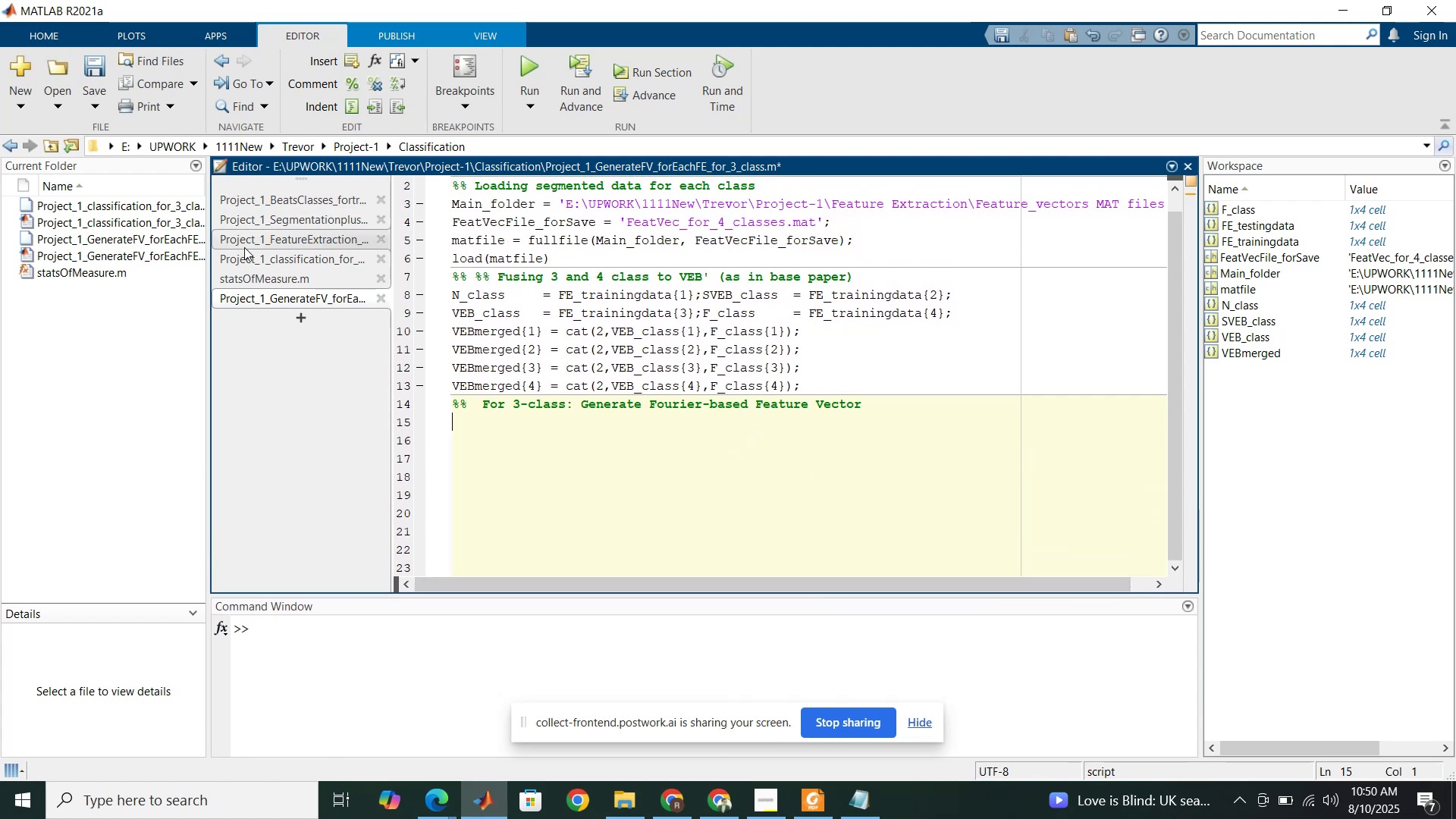 
left_click([271, 256])
 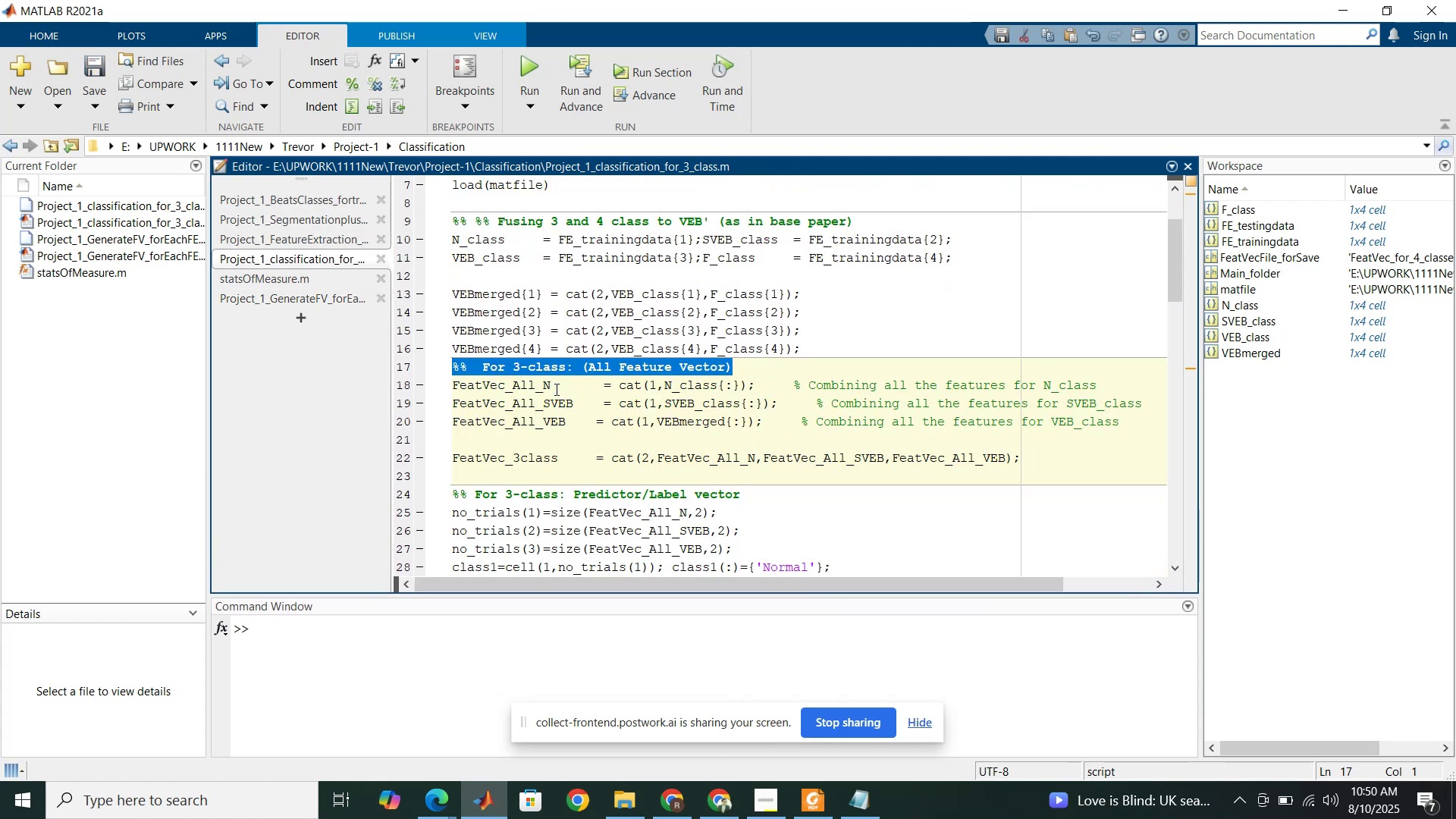 
left_click([556, 400])
 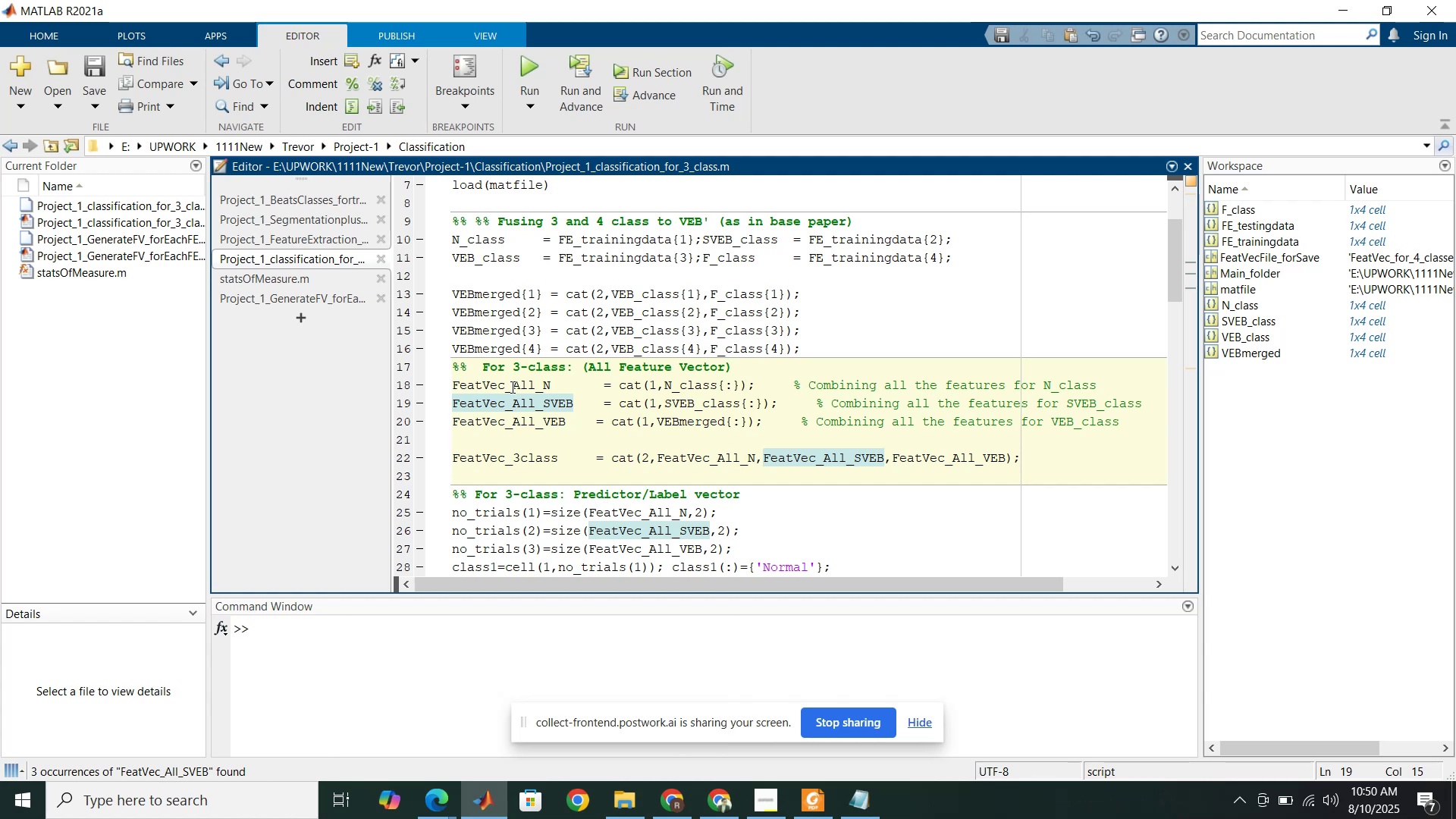 
wait(13.22)
 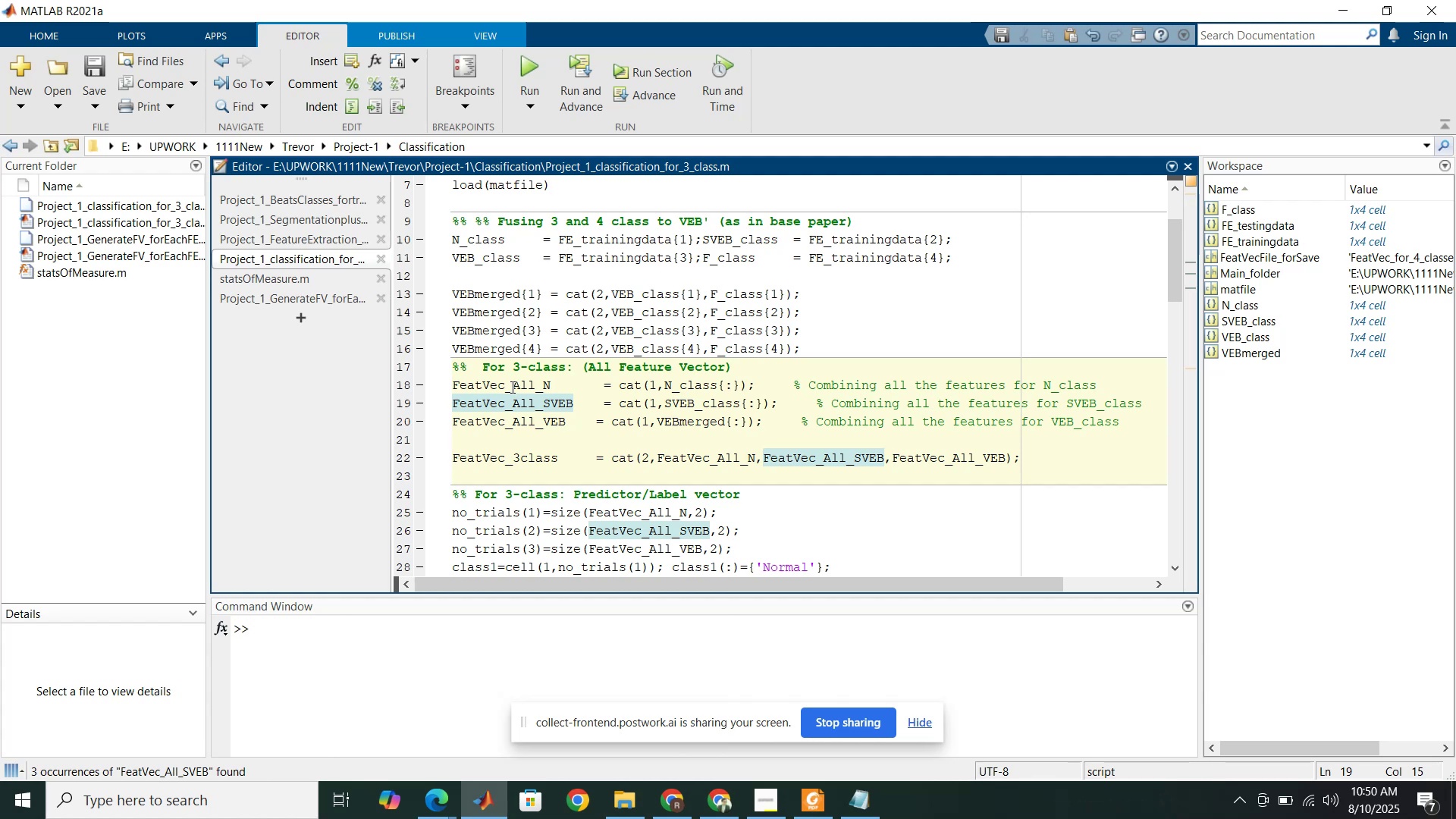 
double_click([511, 387])
 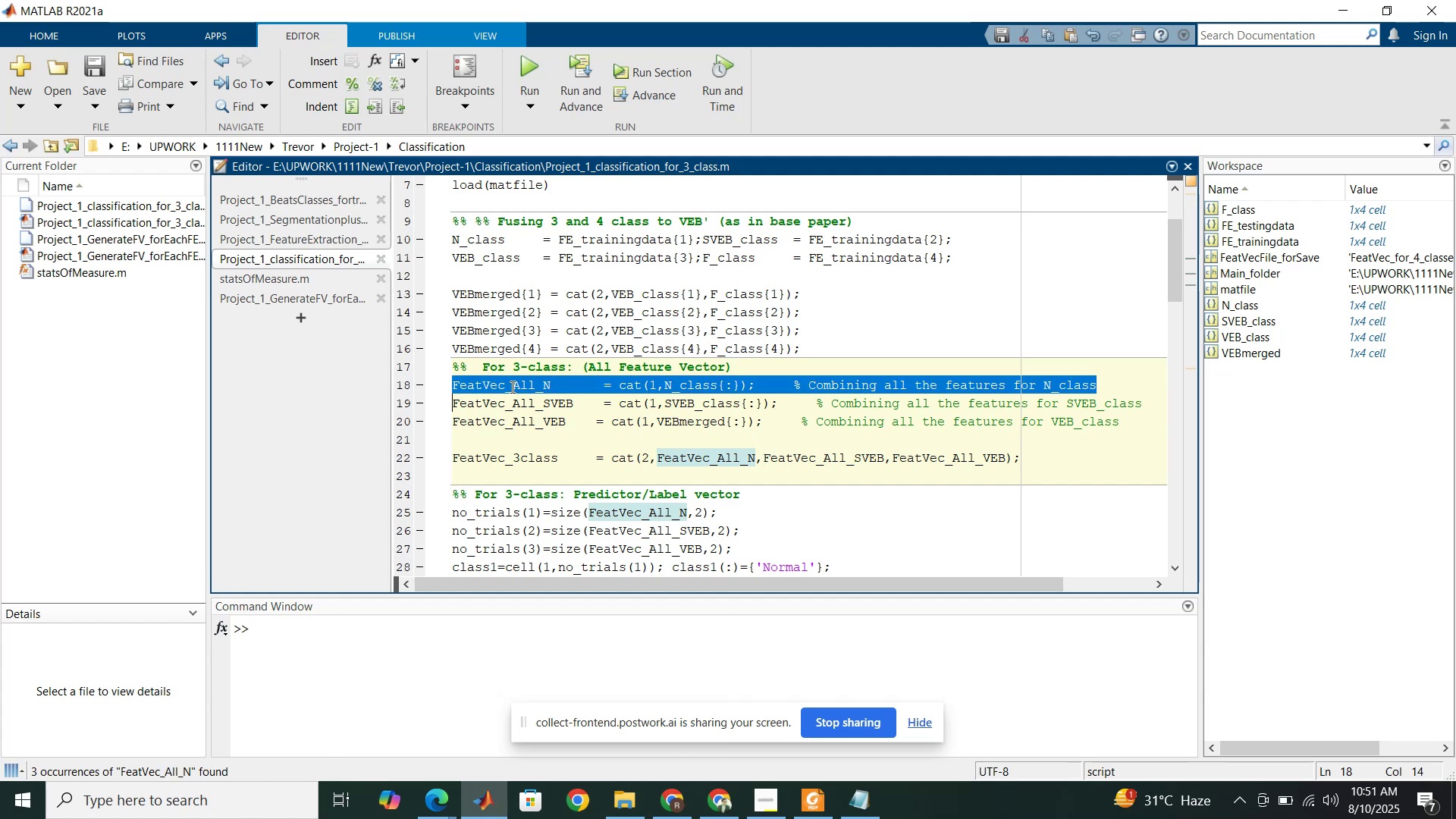 
triple_click([511, 387])
 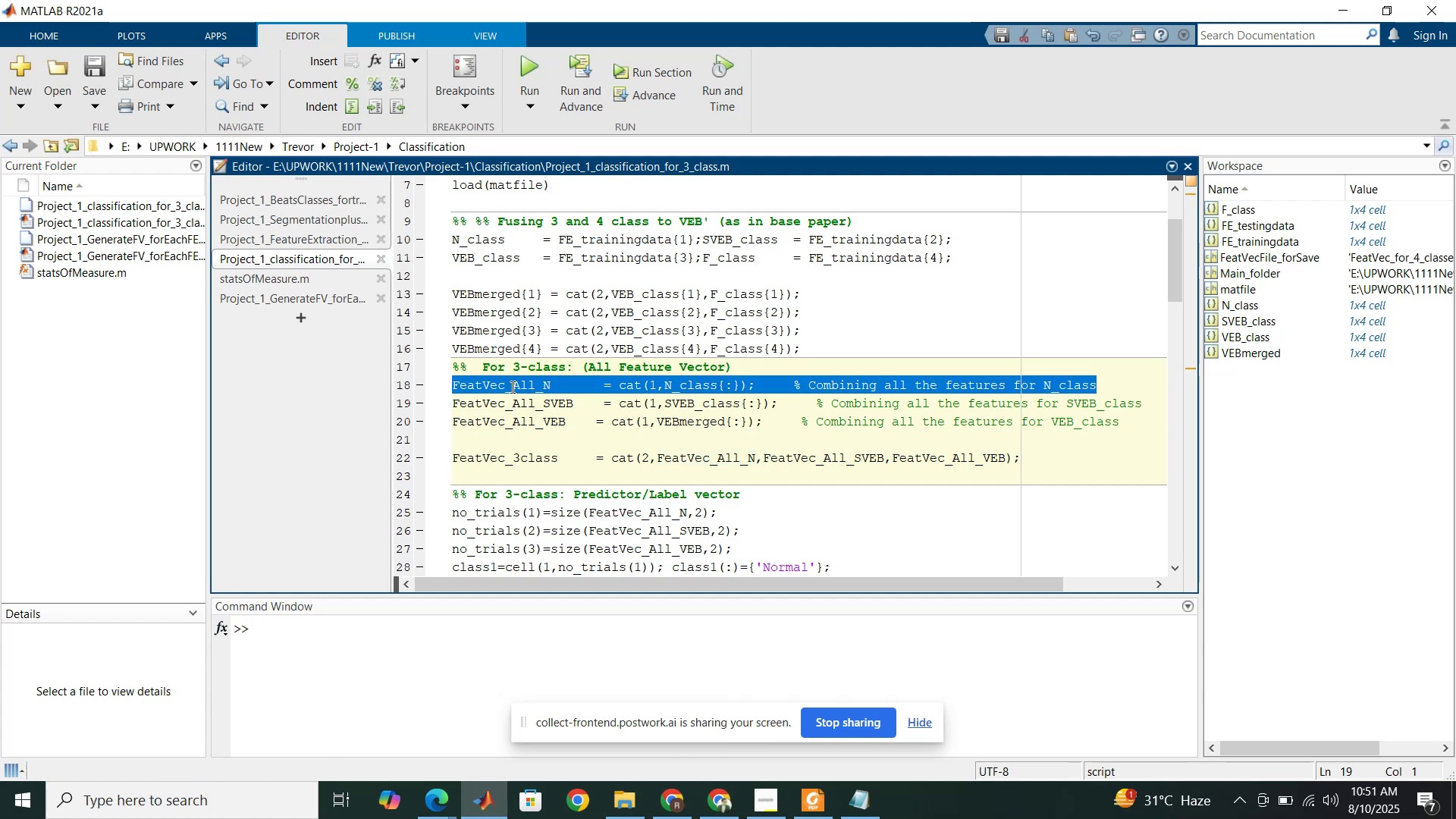 
key(Control+C)
 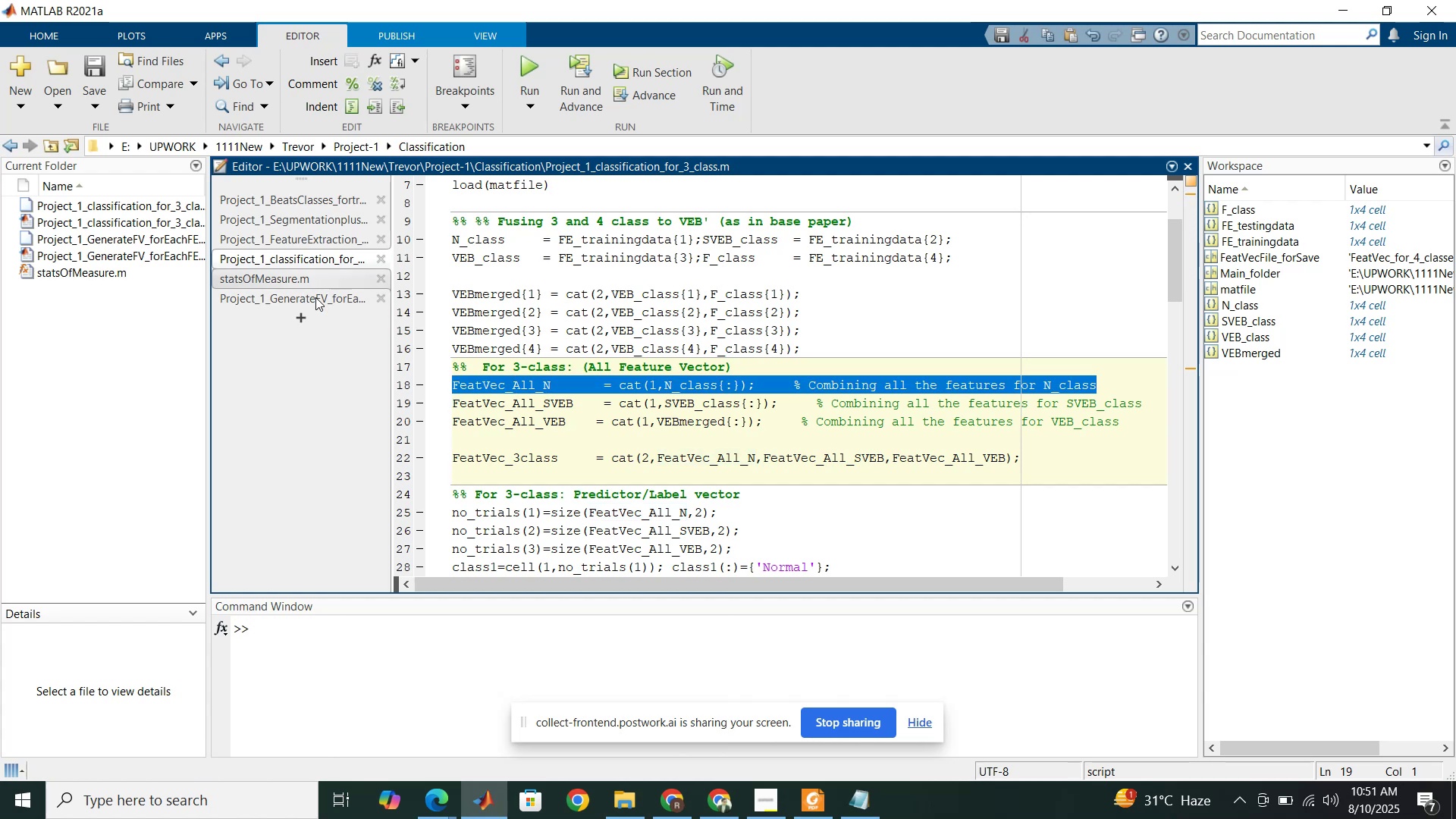 
left_click([315, 299])
 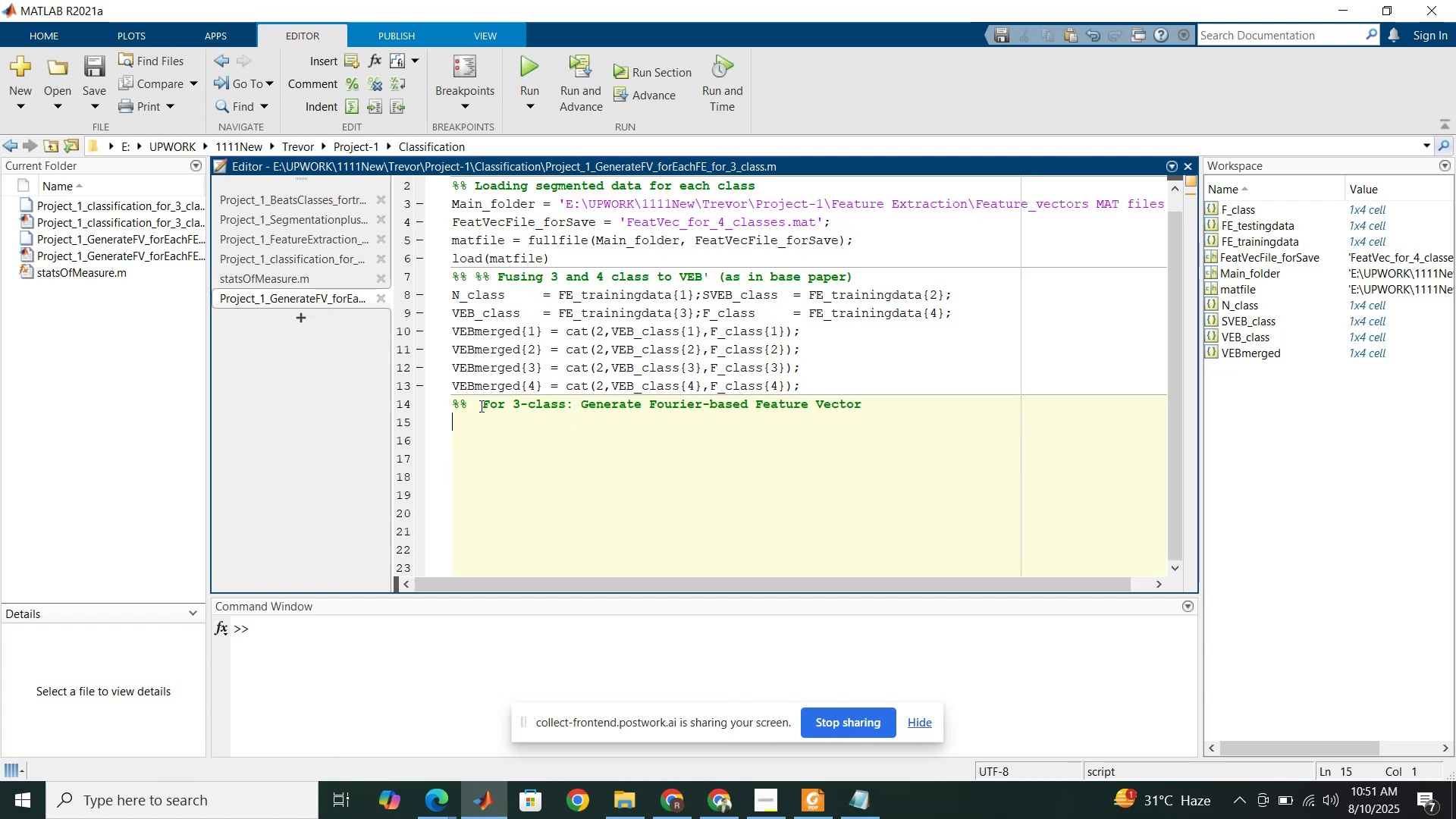 
key(Control+V)
 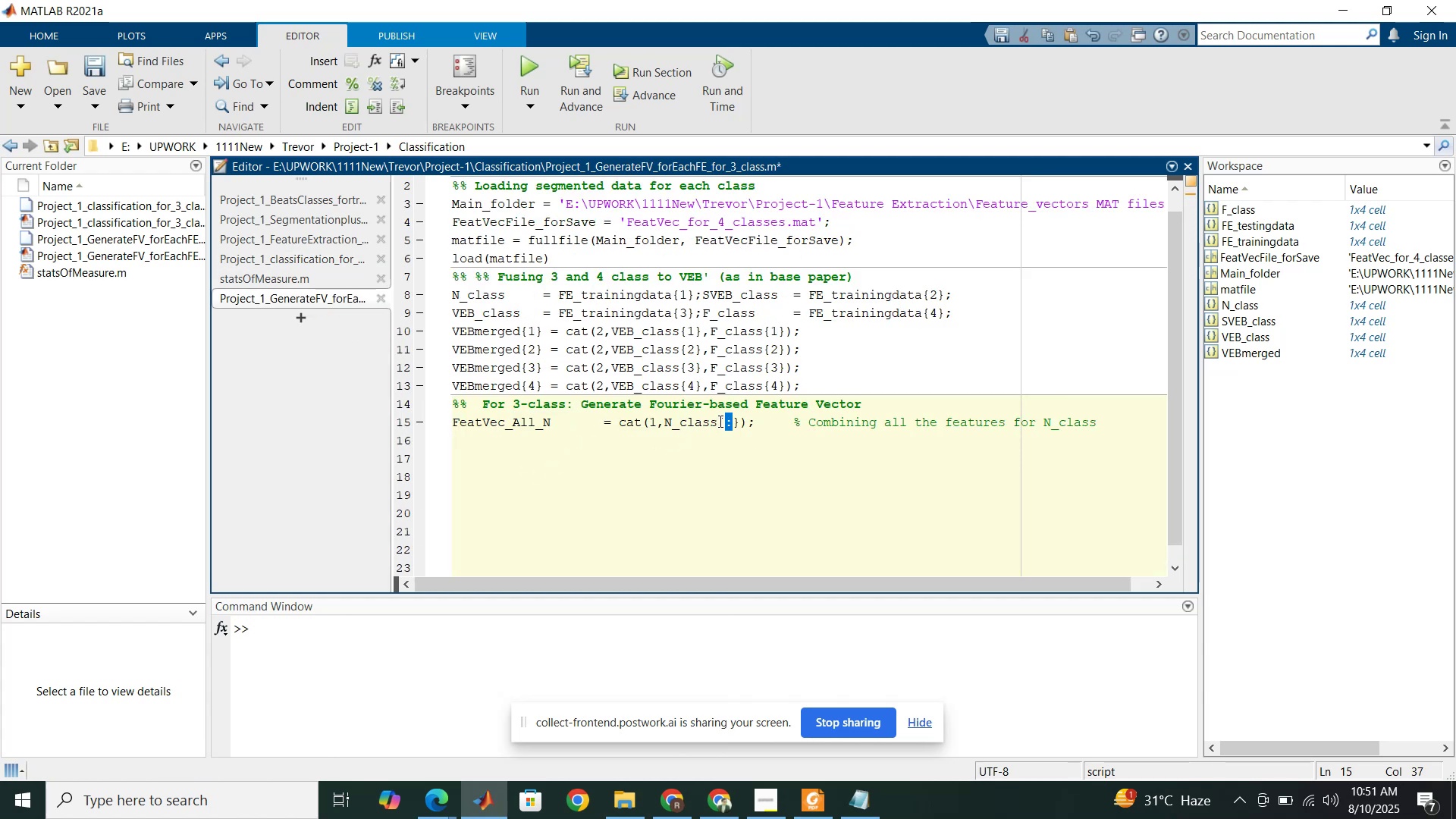 
wait(7.66)
 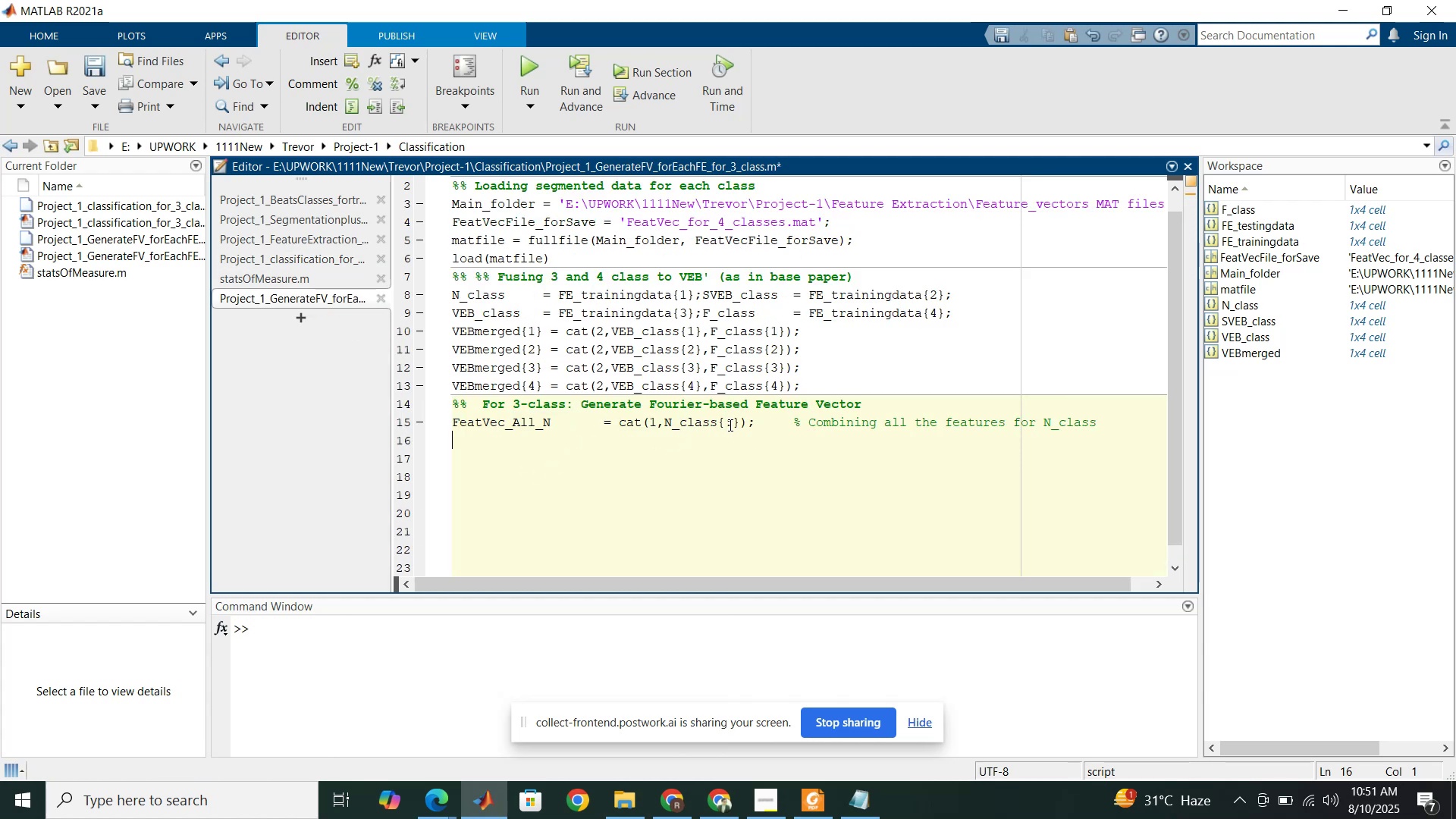 
left_click([686, 450])
 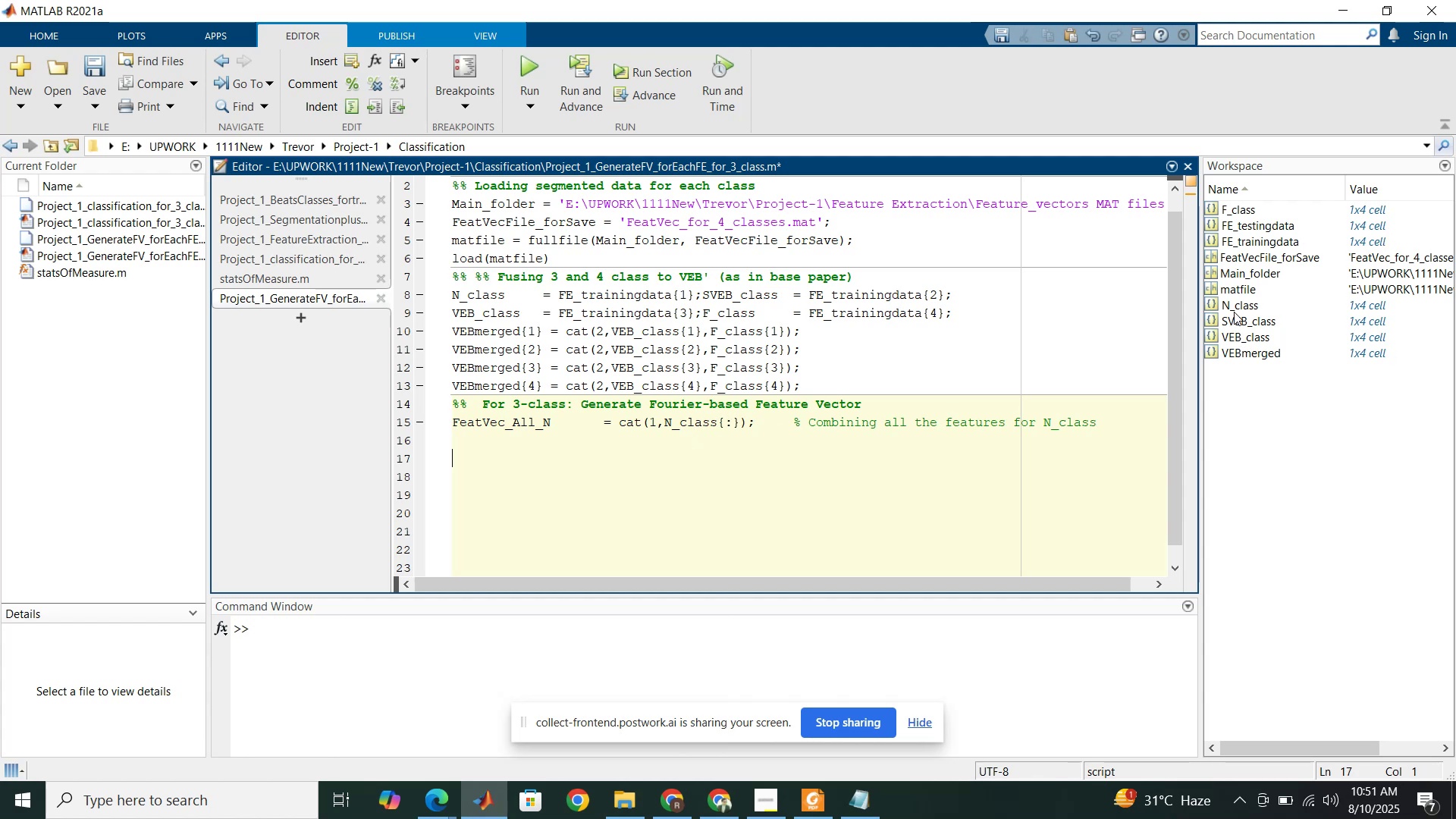 
double_click([1234, 308])
 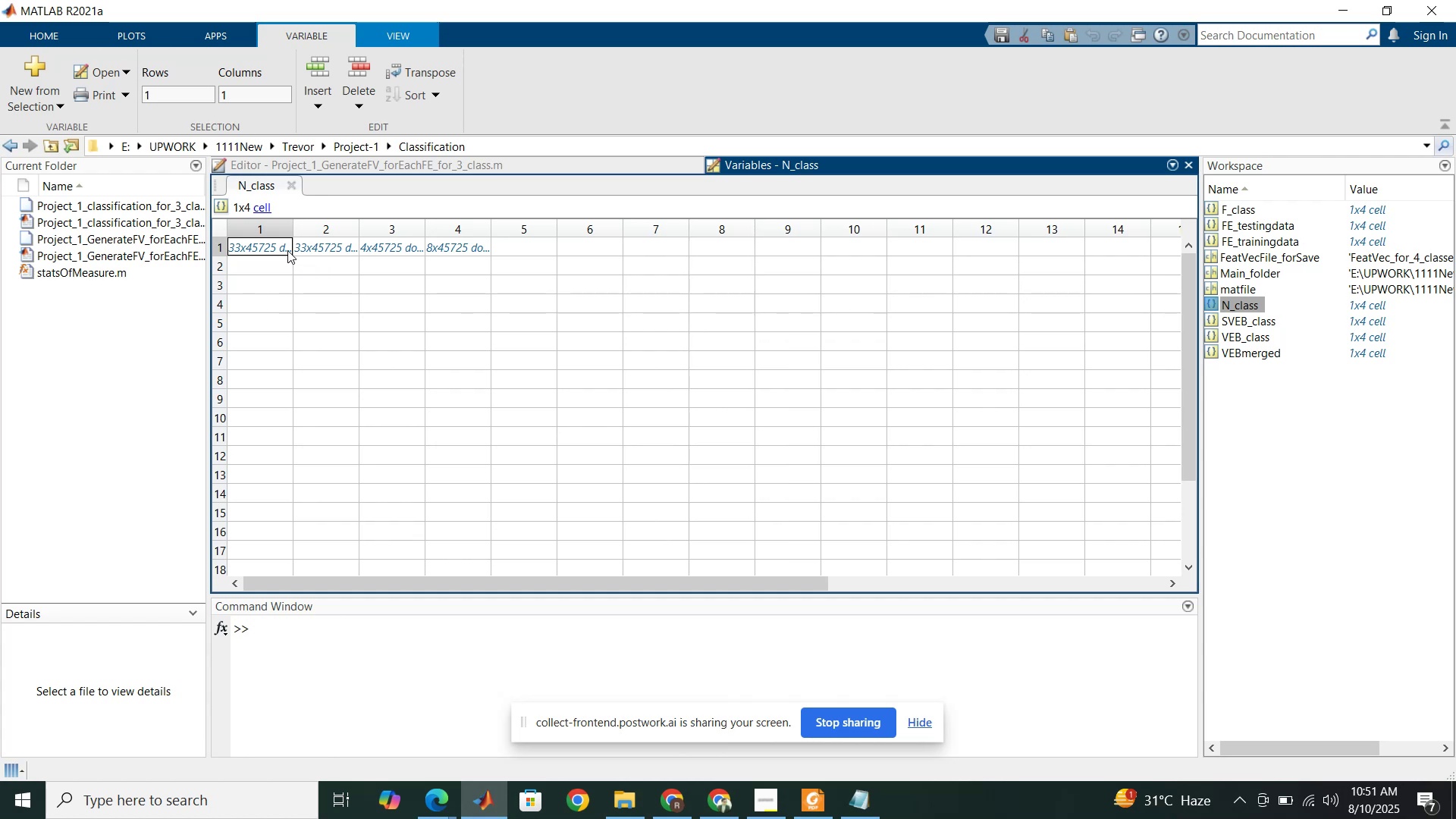 
wait(22.45)
 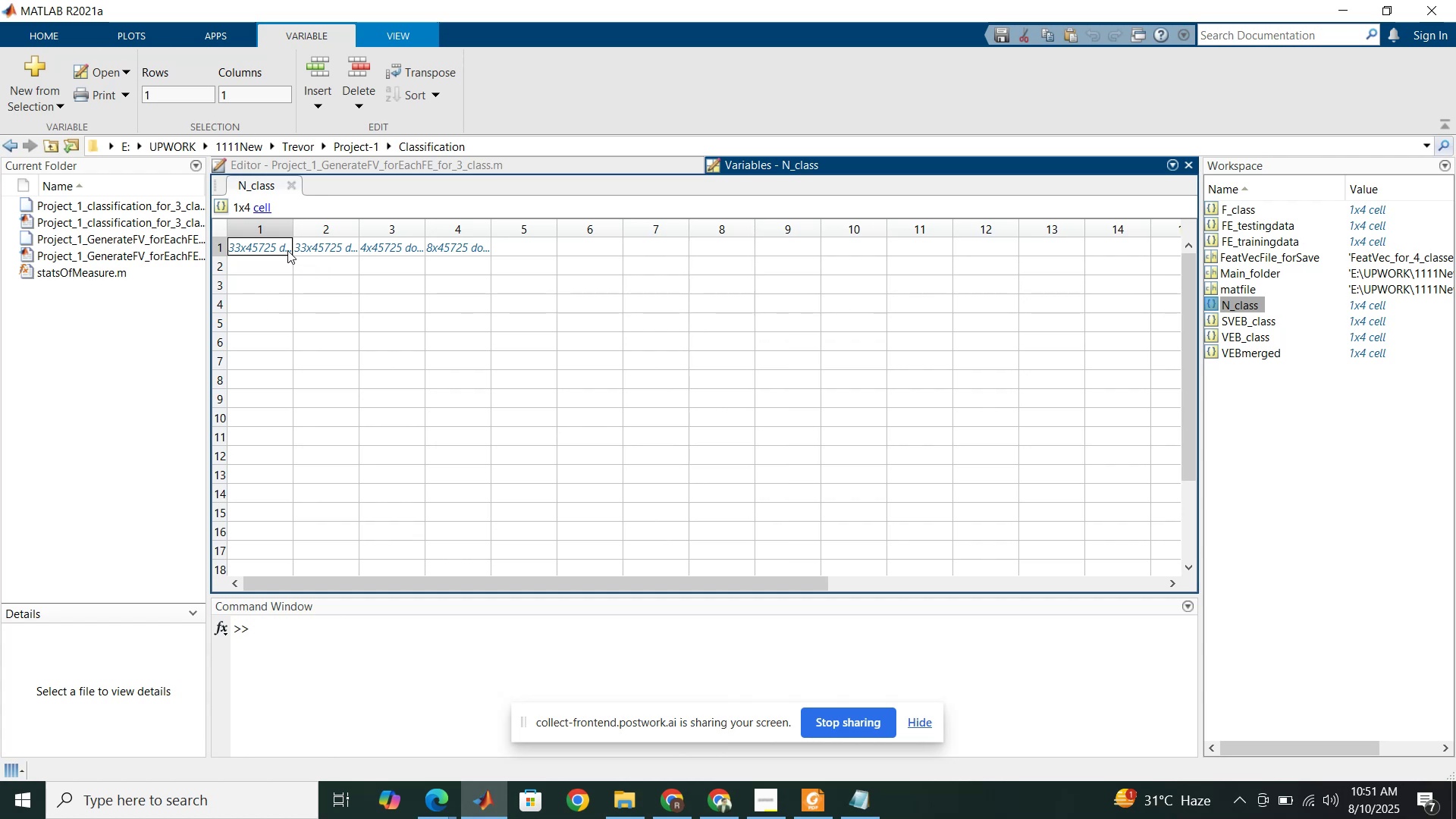 
mouse_move([1254, 241])
 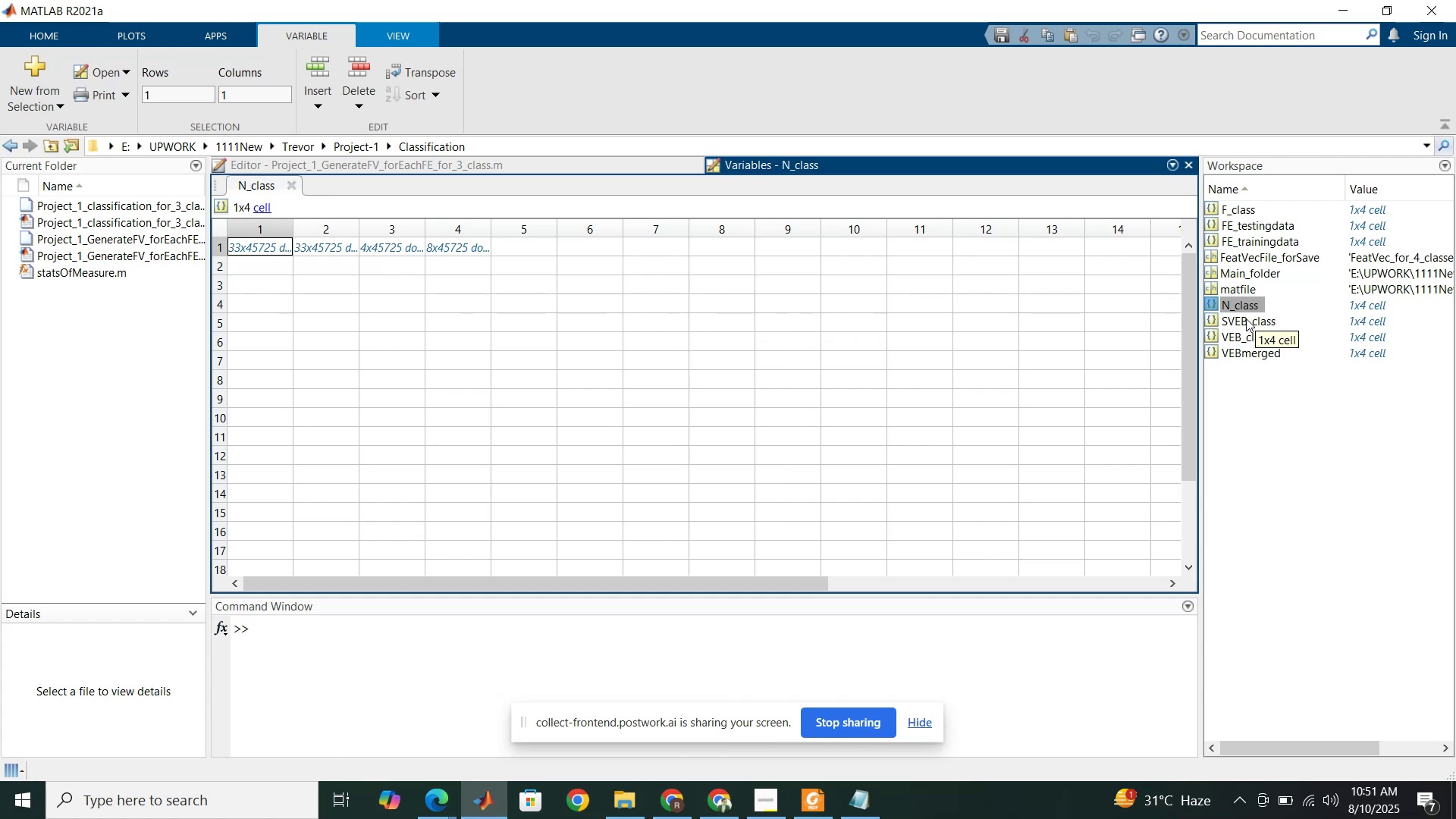 
double_click([1246, 318])
 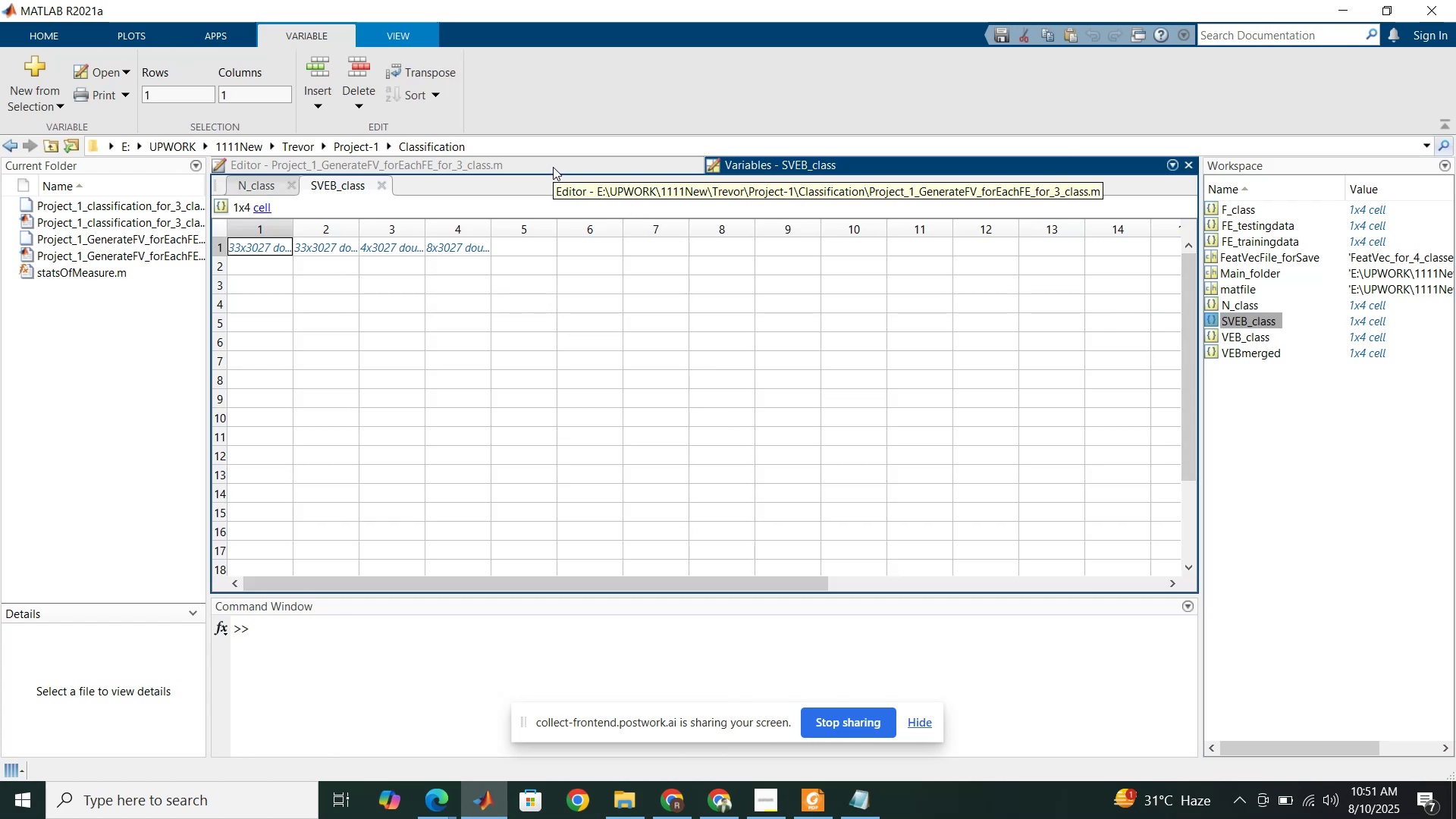 
wait(8.56)
 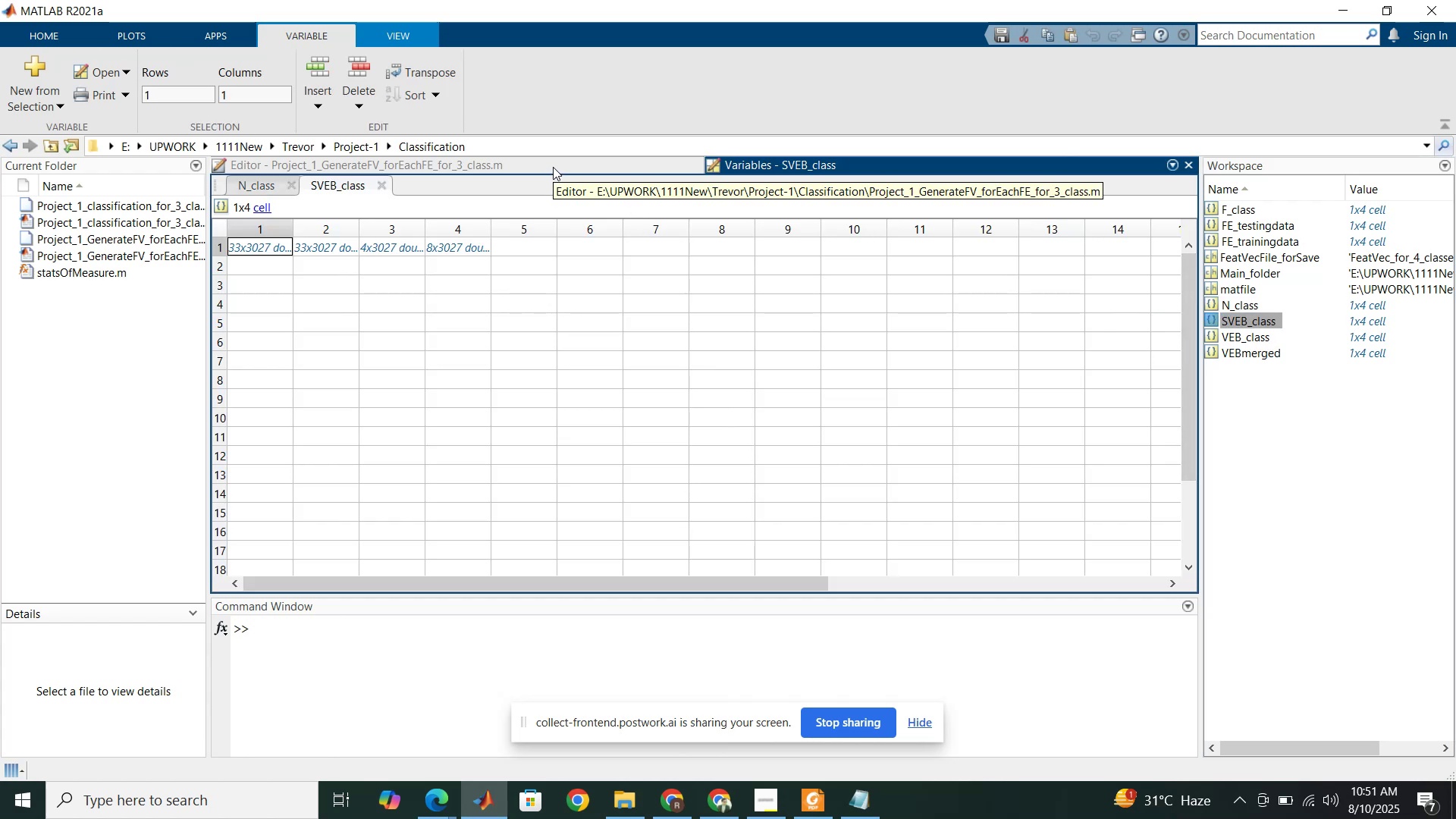 
left_click([653, 419])
 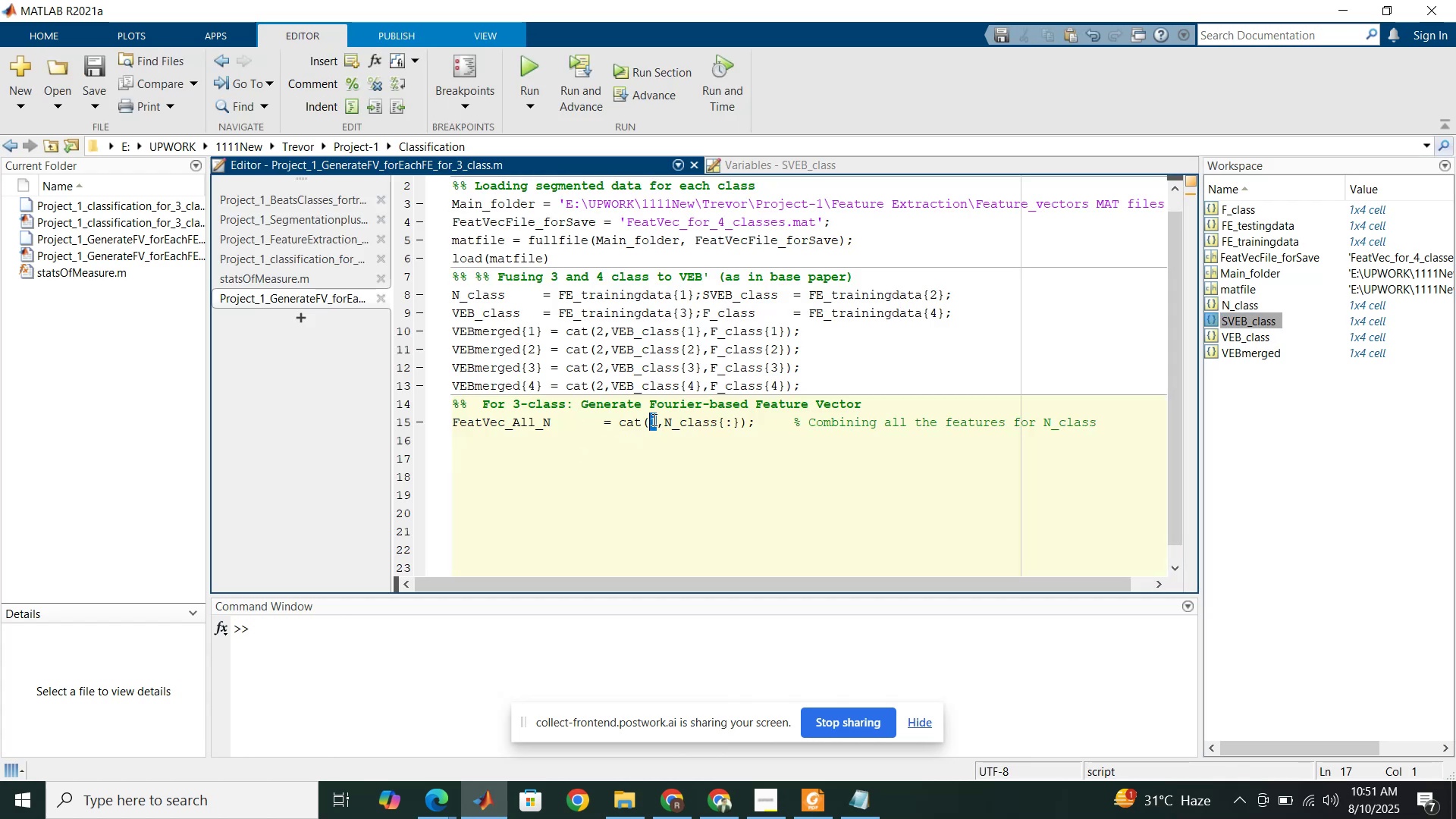 
left_click([653, 419])
 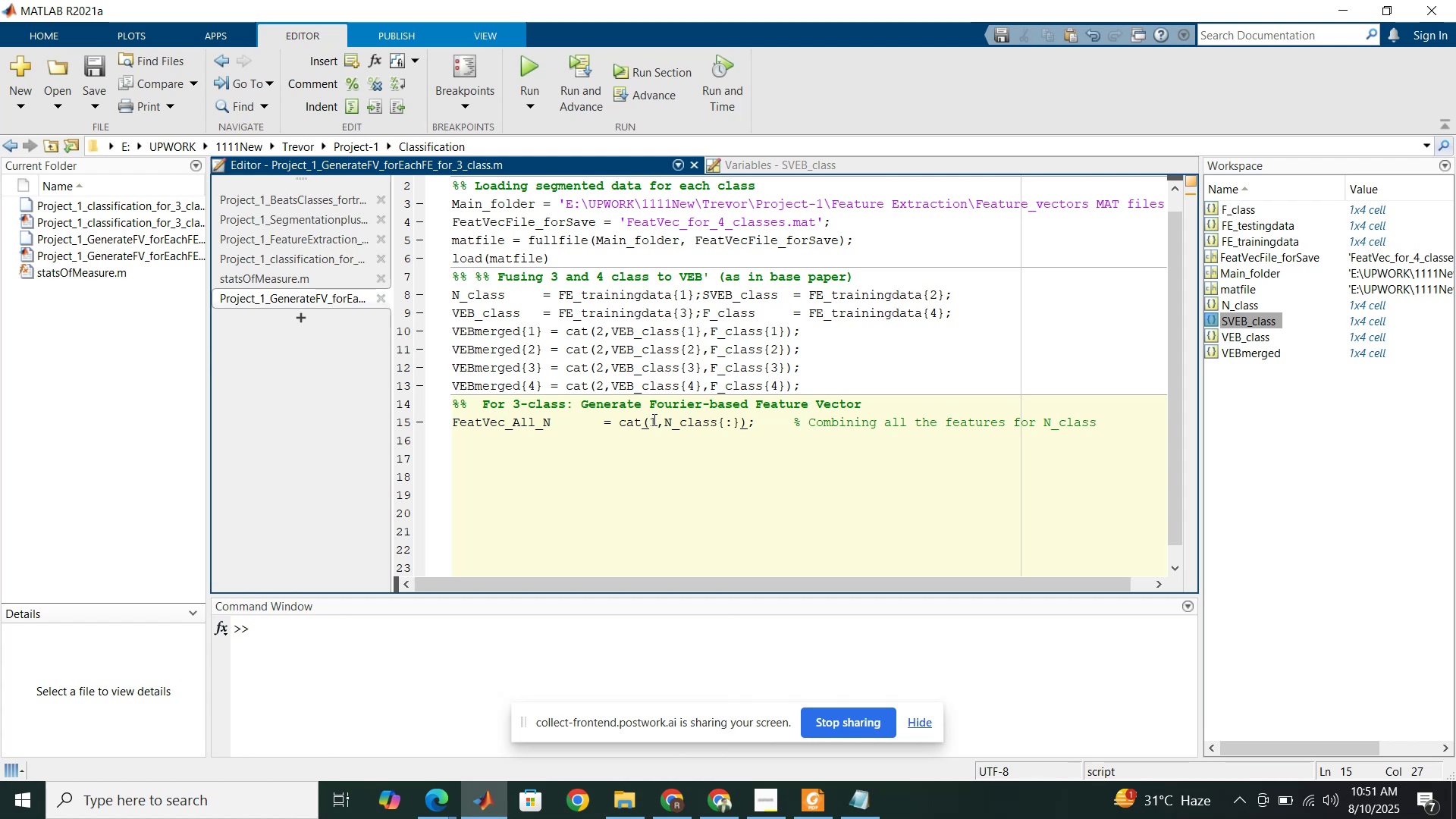 
key(2)
 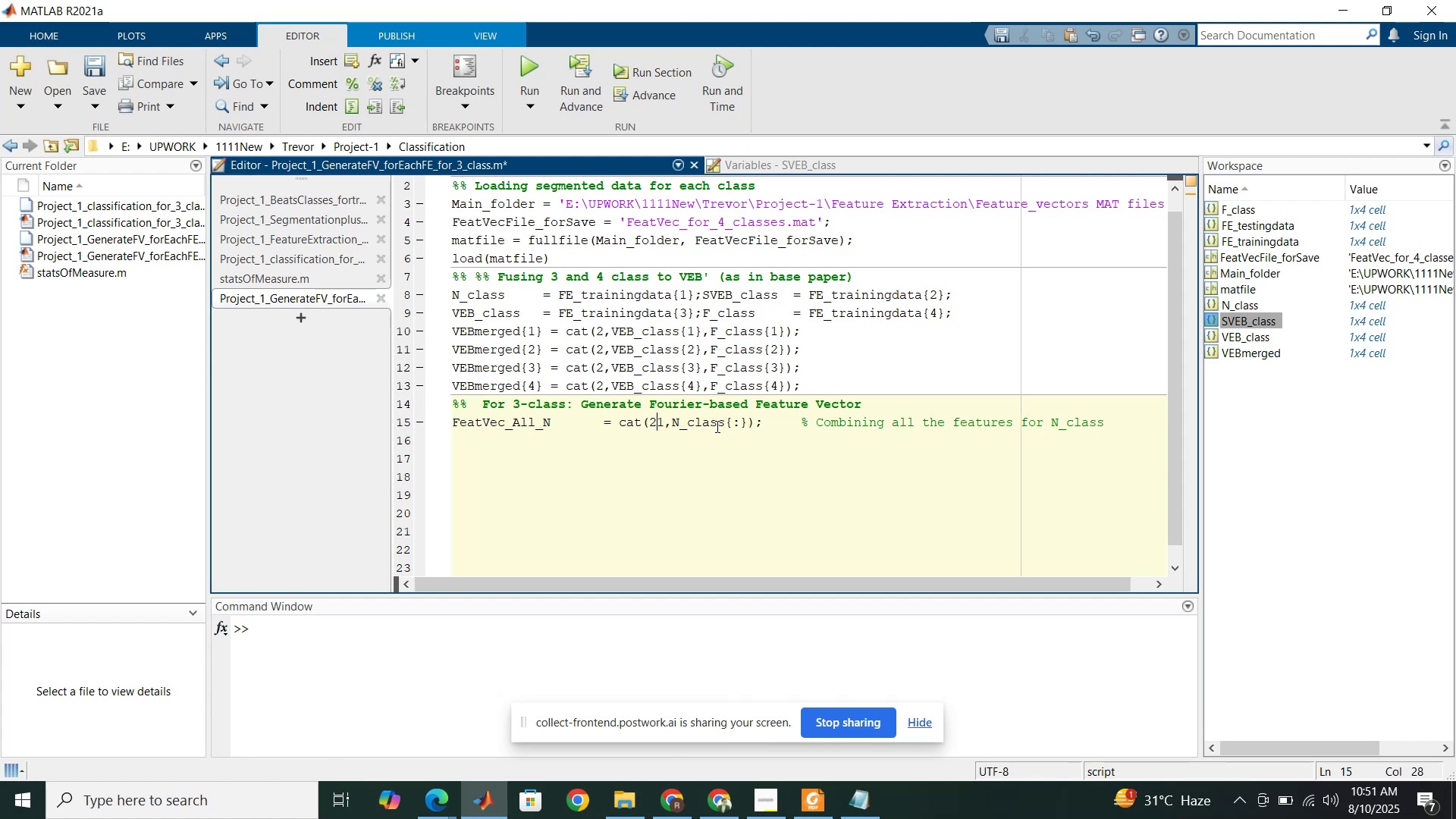 
key(Delete)
 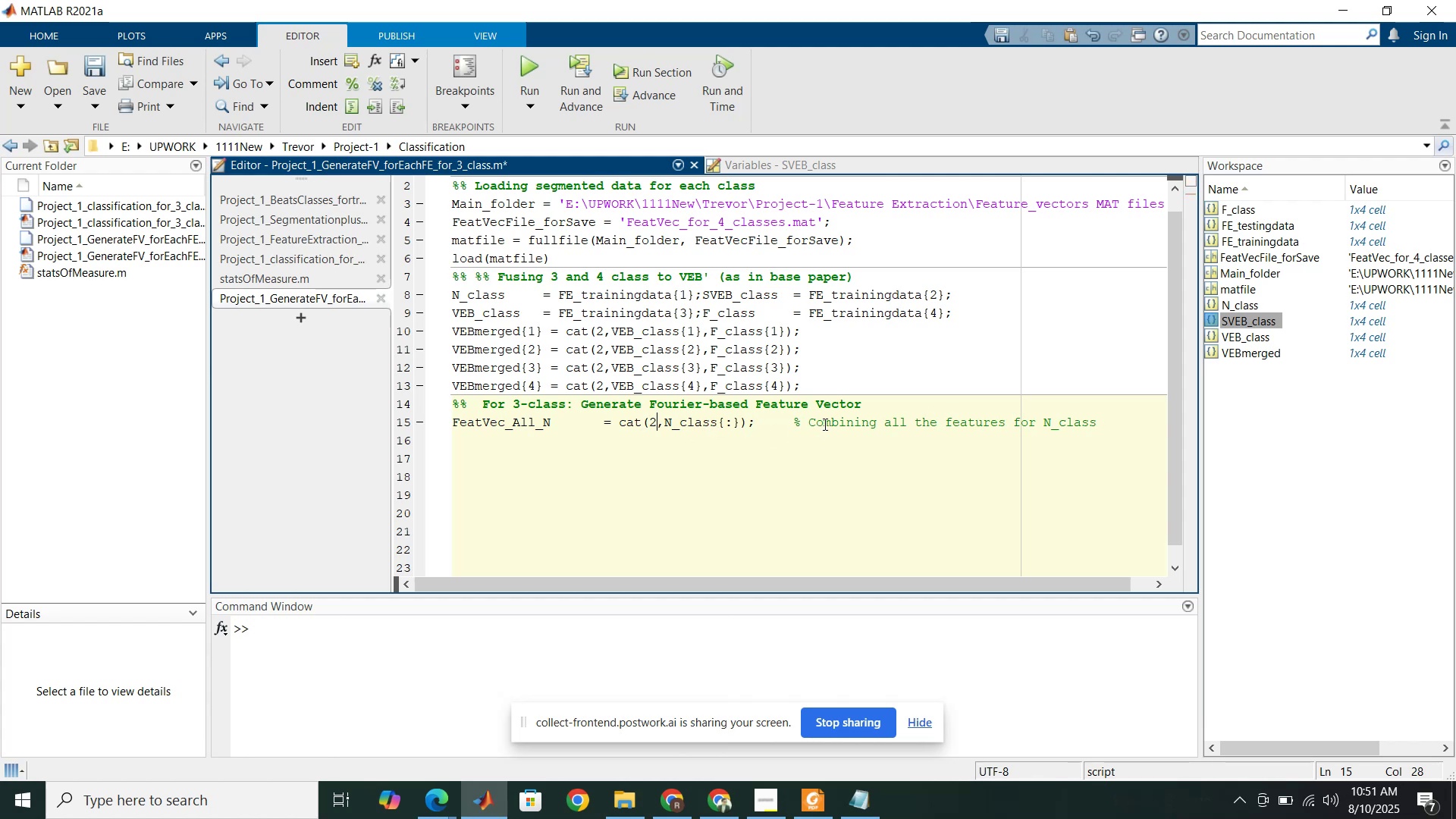 
double_click([824, 424])
 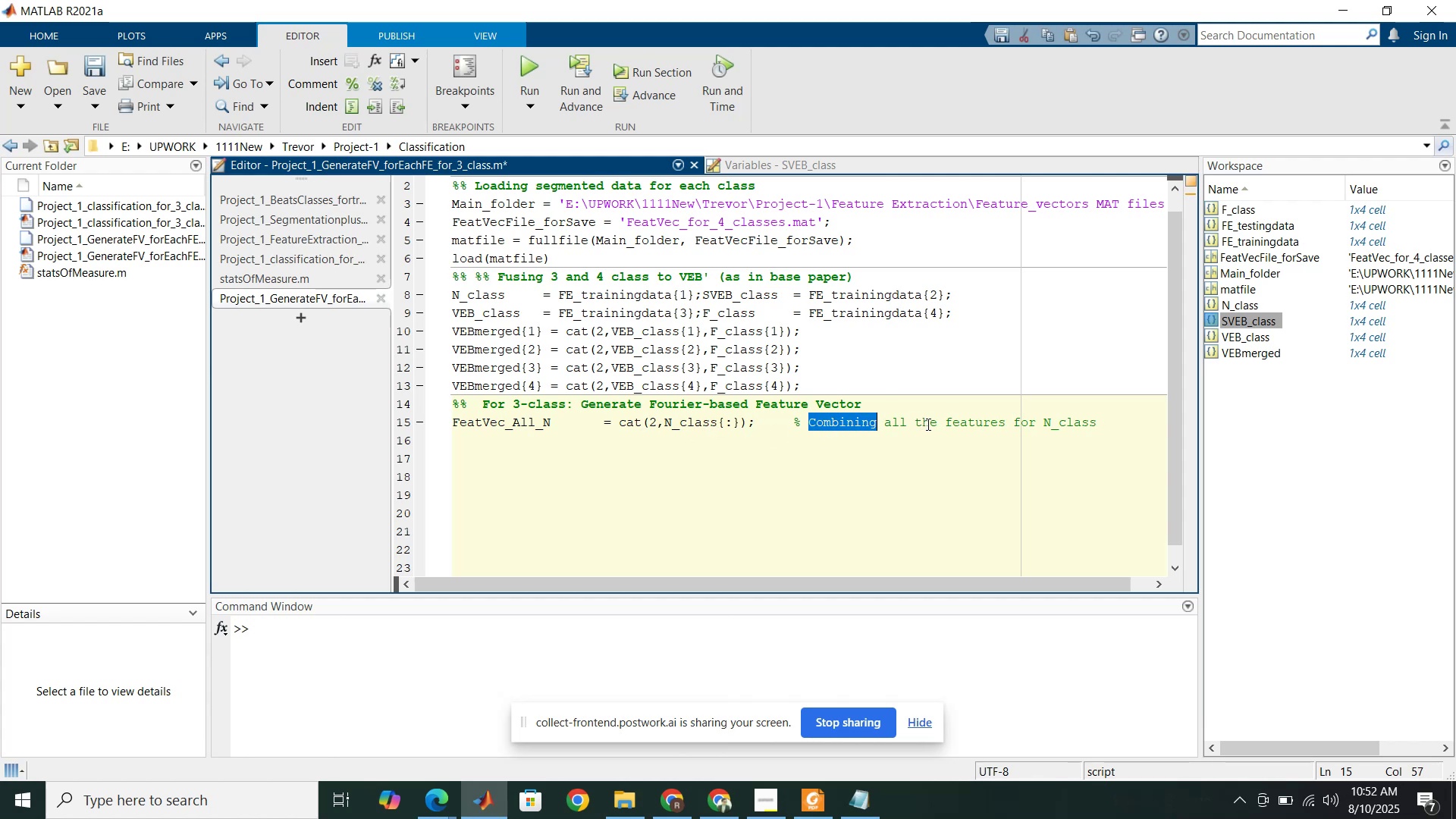 
left_click_drag(start_coordinate=[934, 425], to_coordinate=[811, 416])
 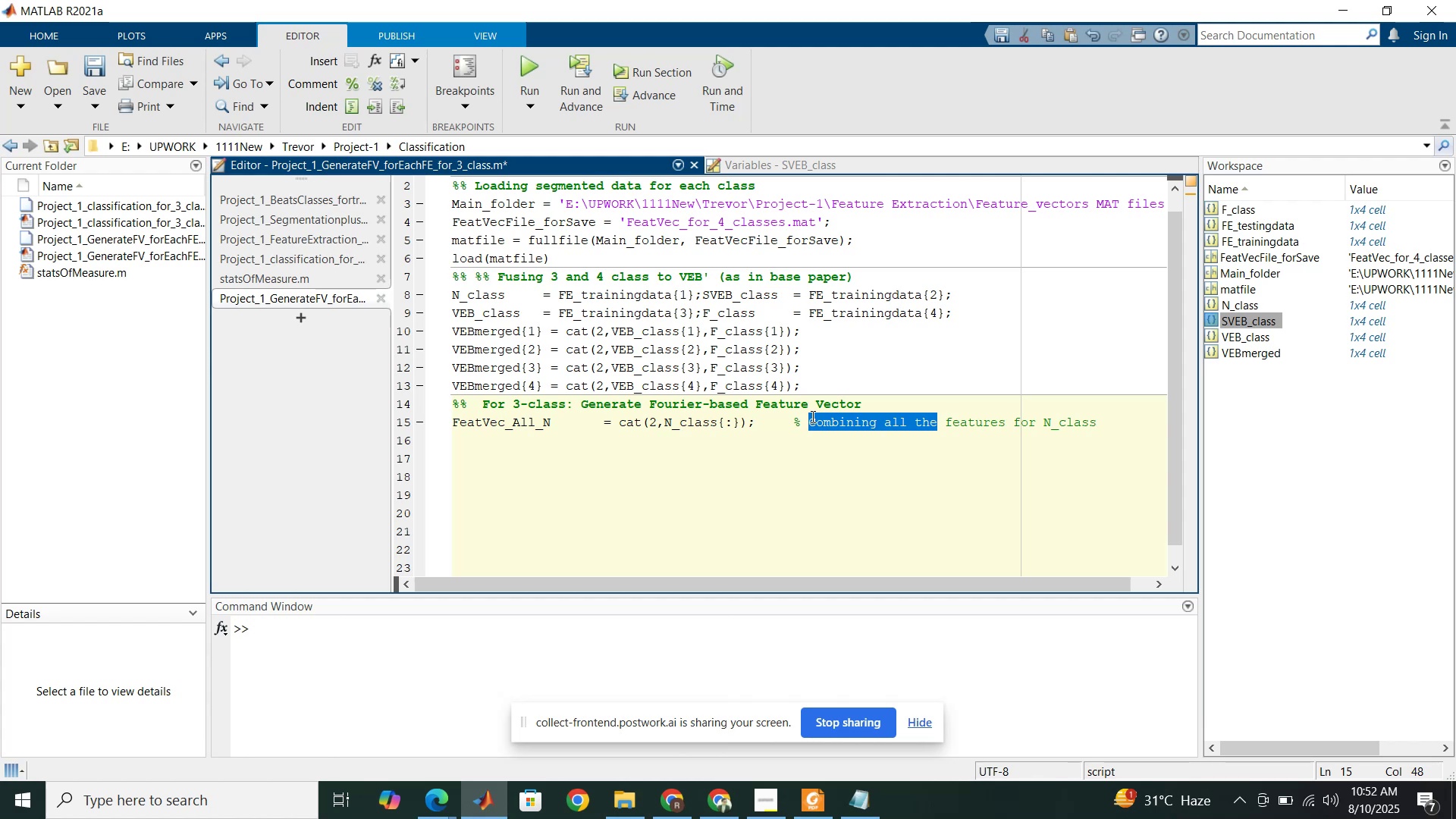 
type(Fourier-based)
 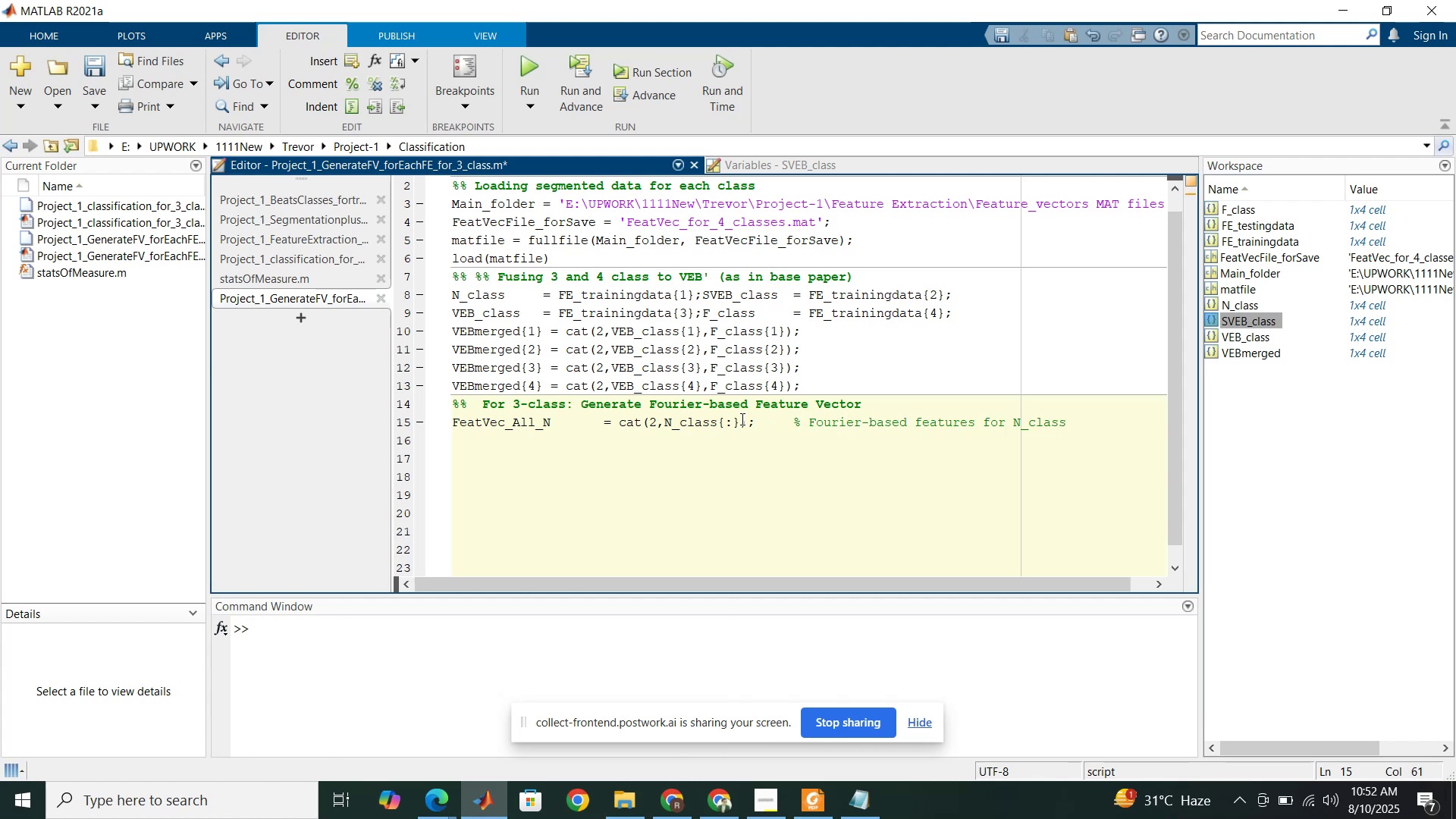 
left_click_drag(start_coordinate=[733, 419], to_coordinate=[727, 418])
 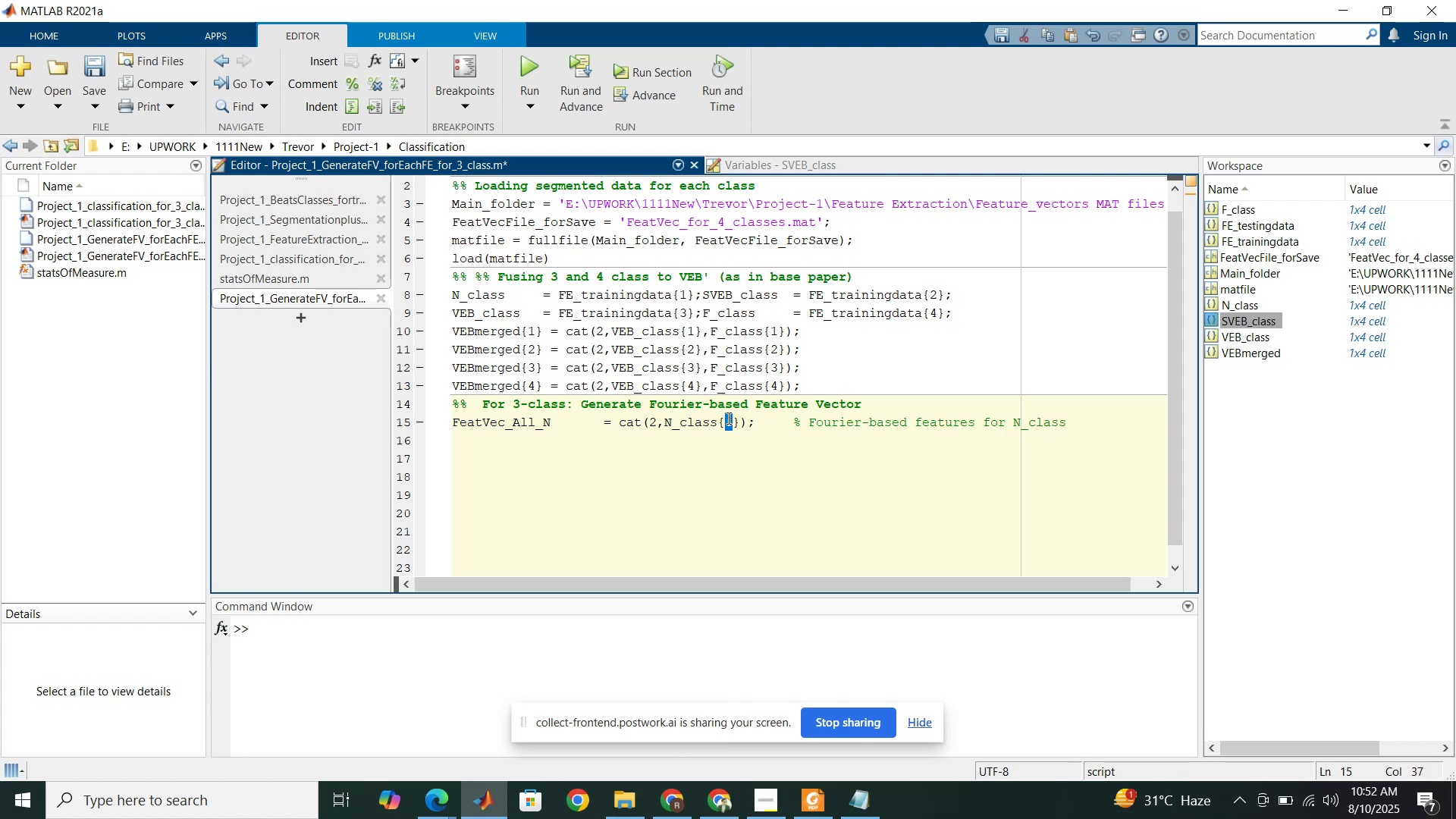 
key(1)
 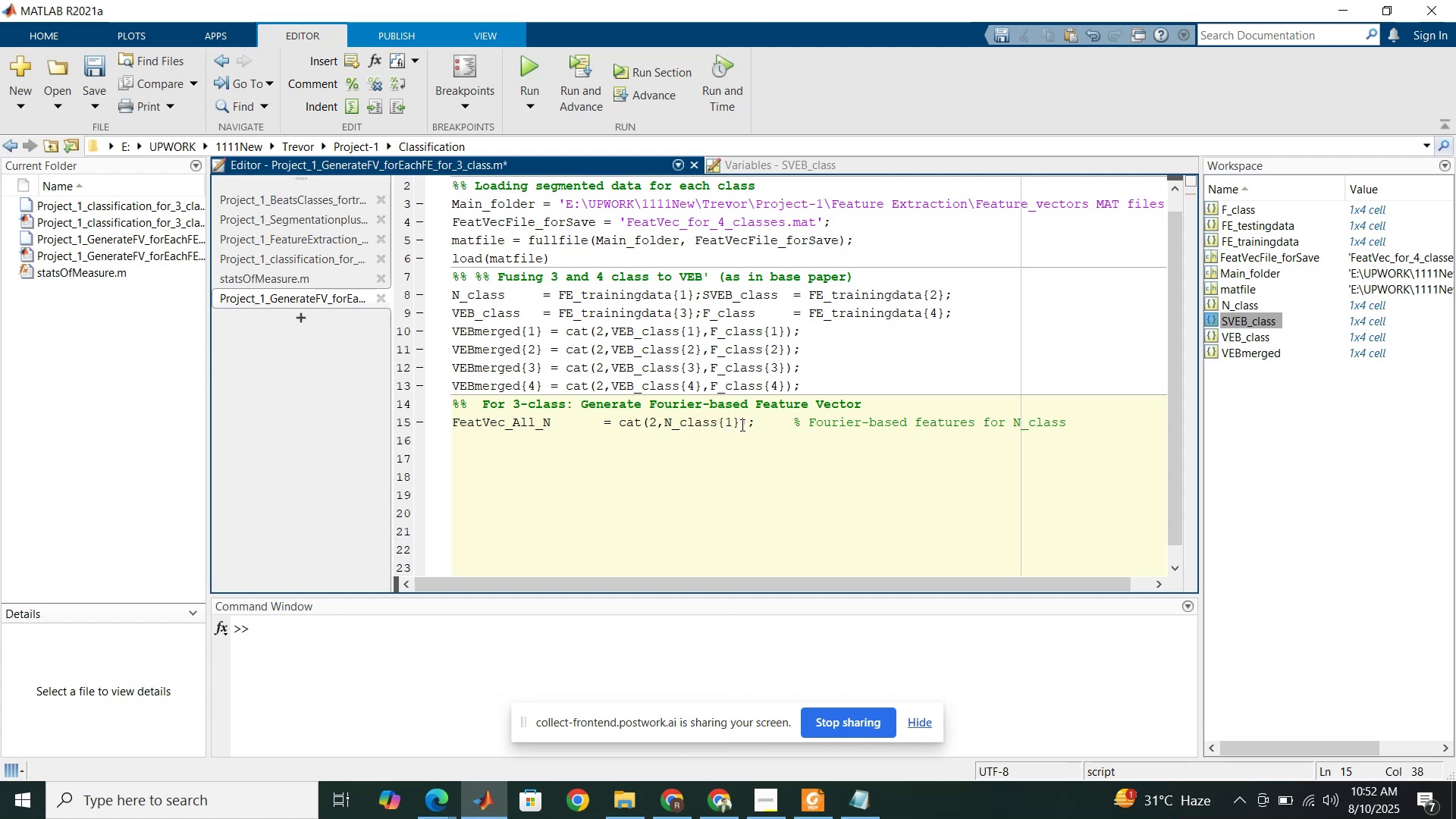 
left_click([741, 425])
 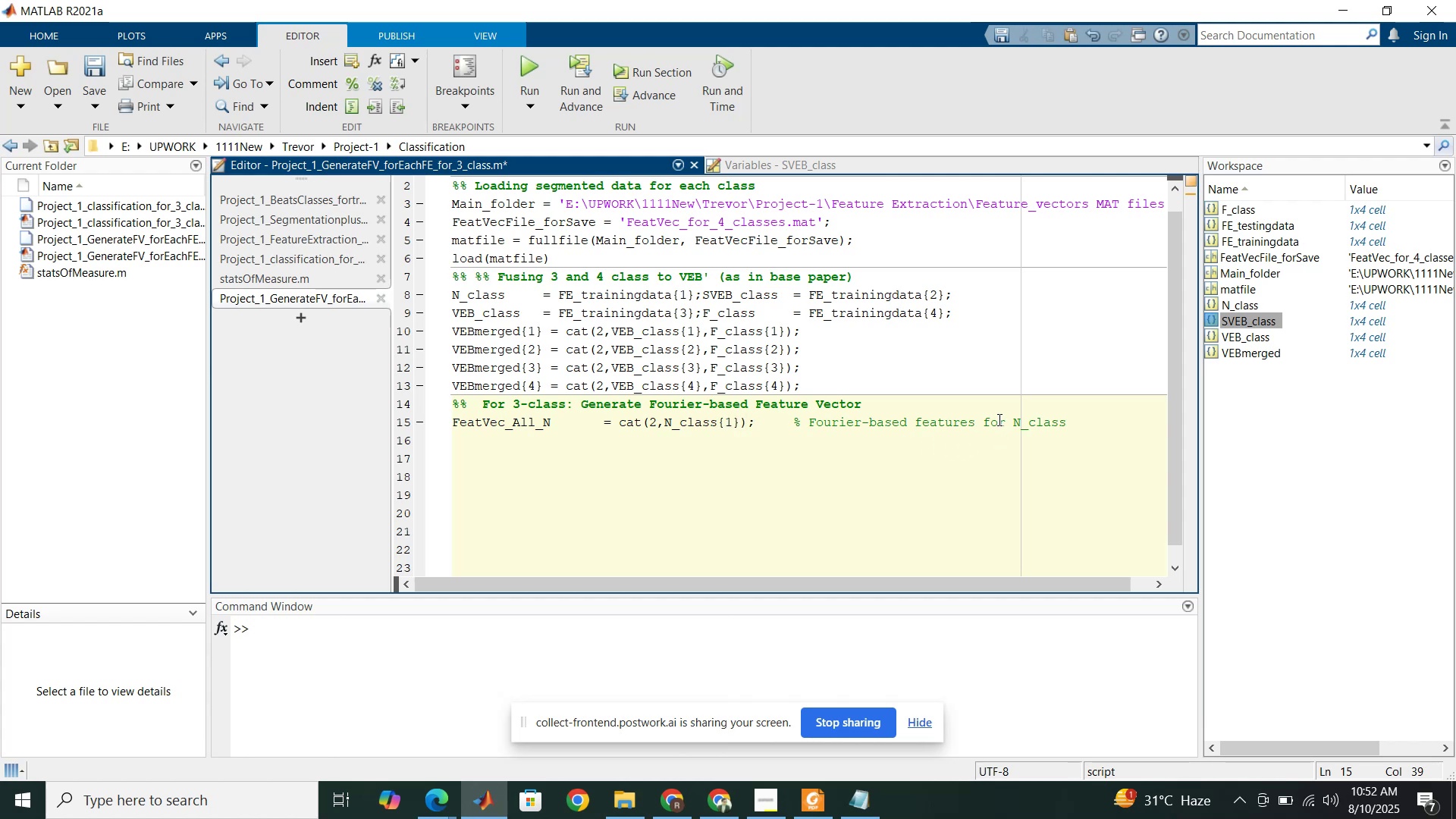 
left_click_drag(start_coordinate=[1012, 424], to_coordinate=[1021, 418])
 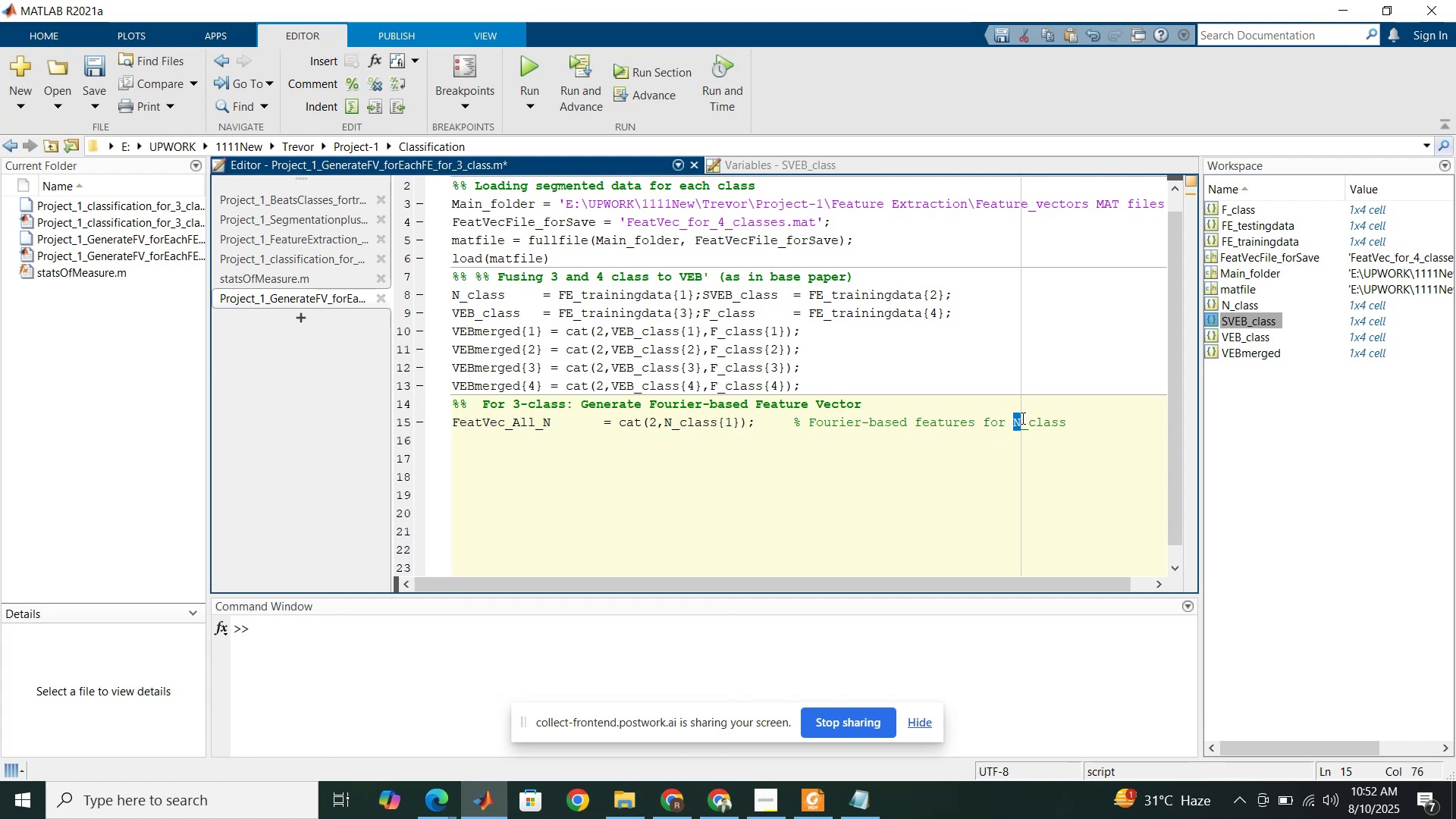 
key(3)
 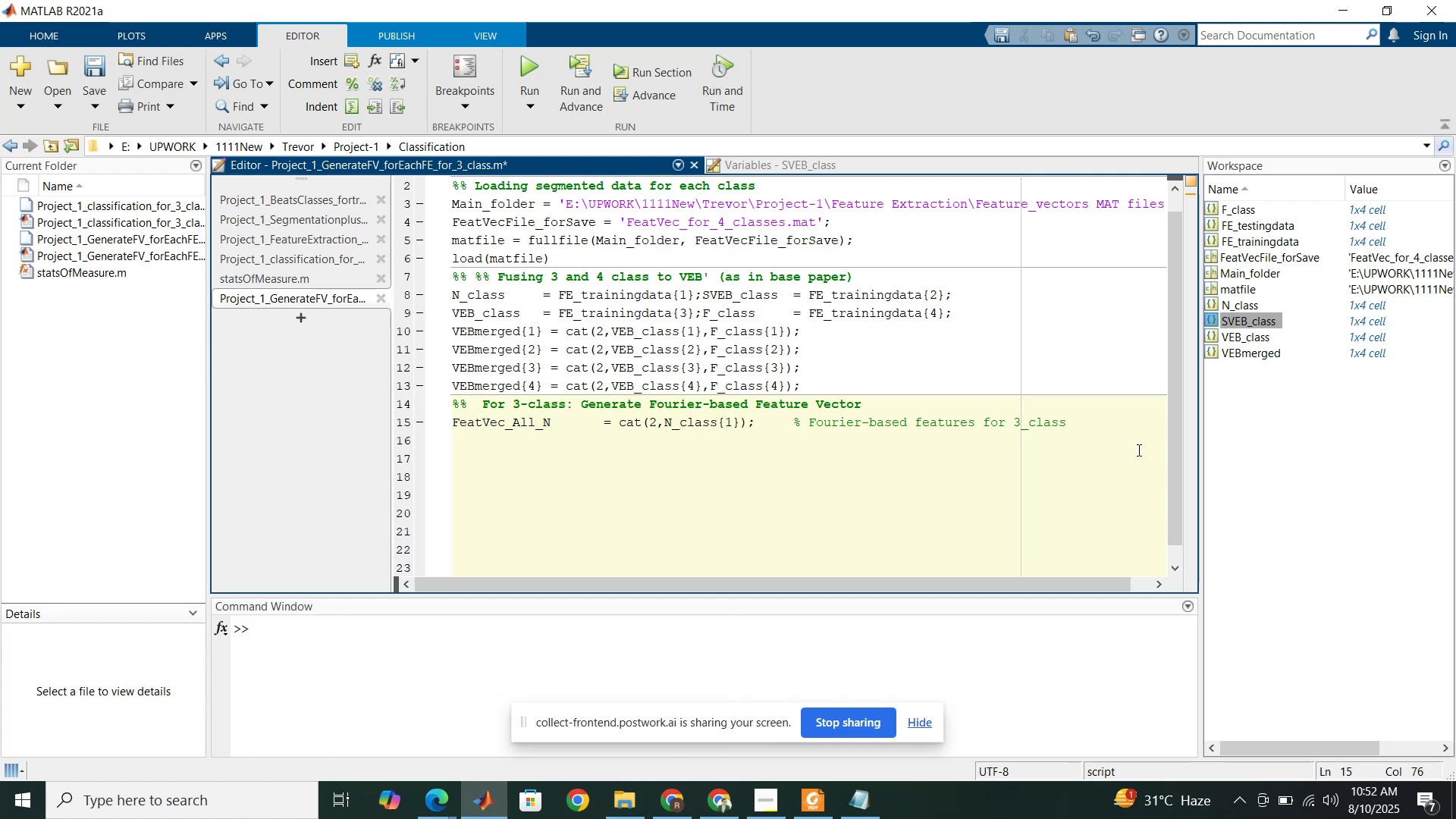 
left_click([1080, 428])
 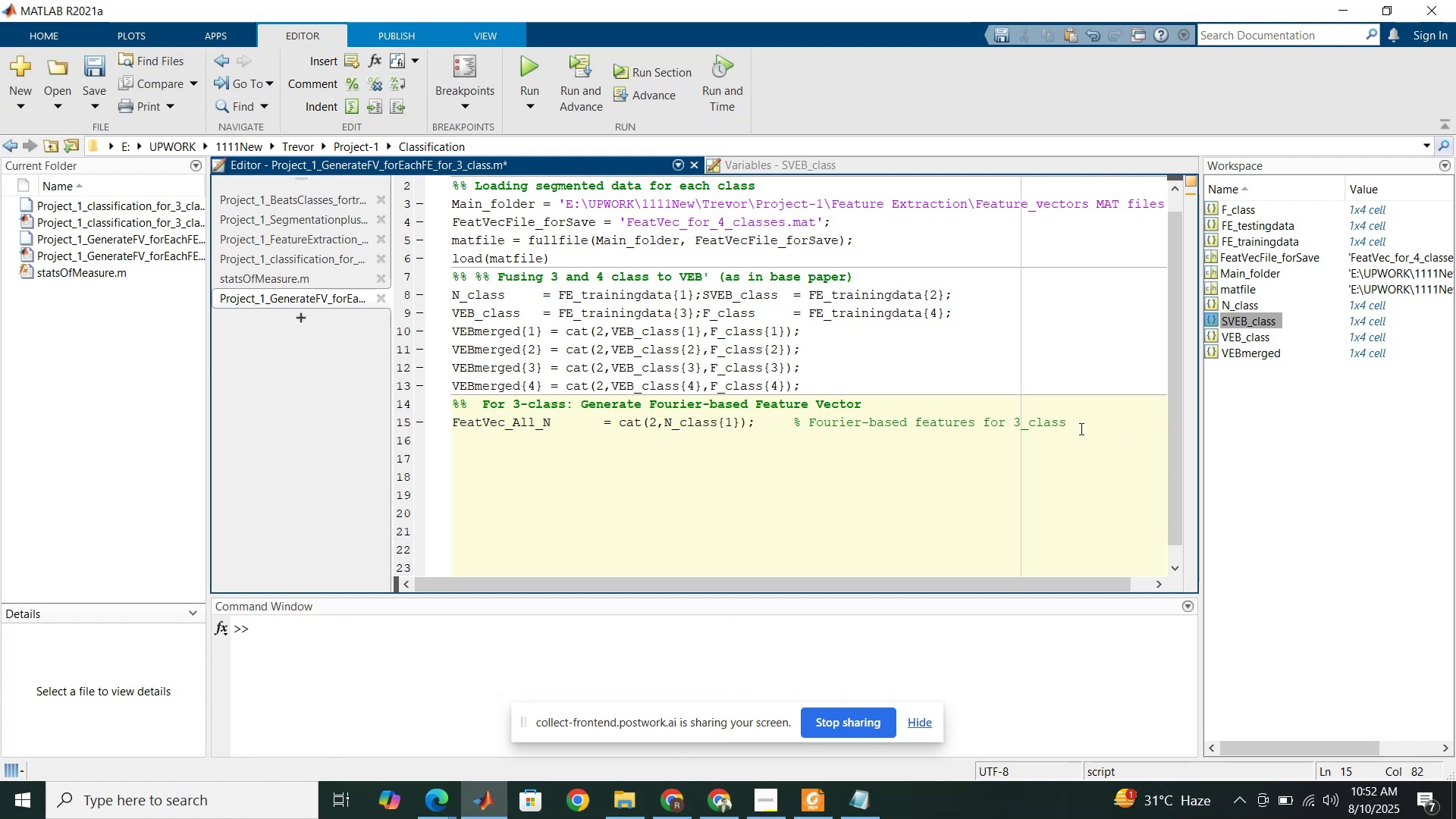 
type(es)
 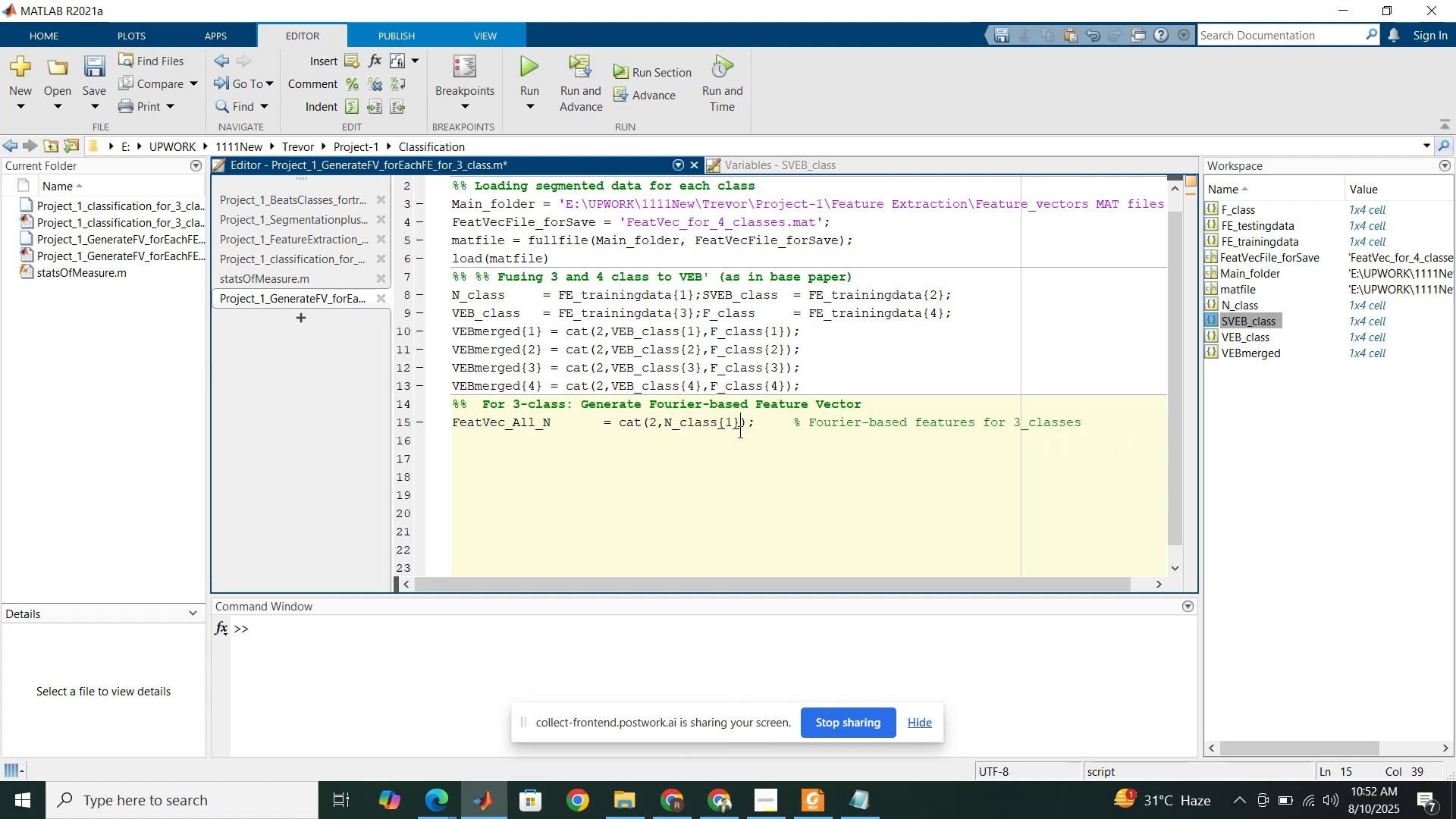 
key(Comma)
 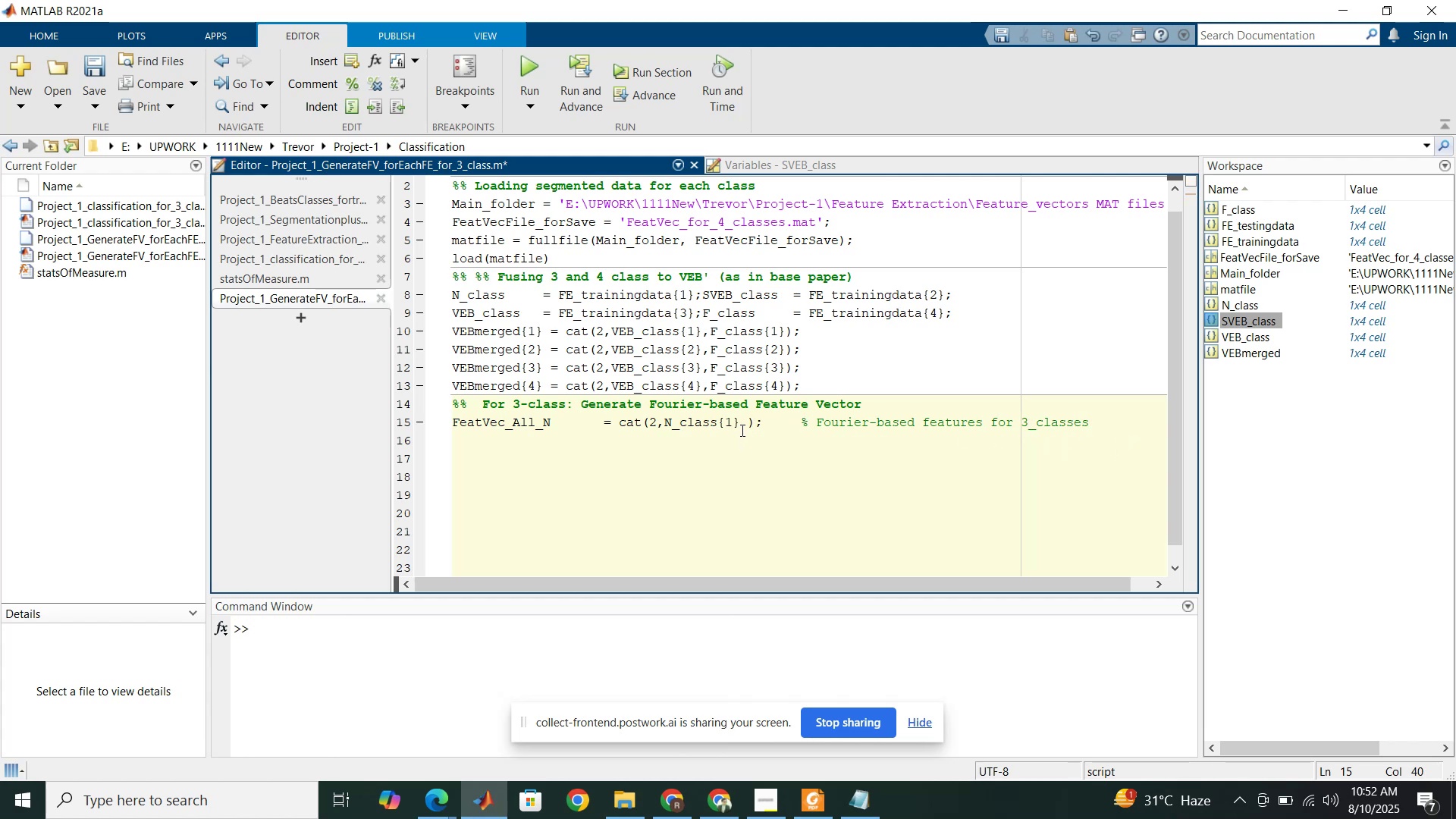 
left_click_drag(start_coordinate=[739, 422], to_coordinate=[651, 419])
 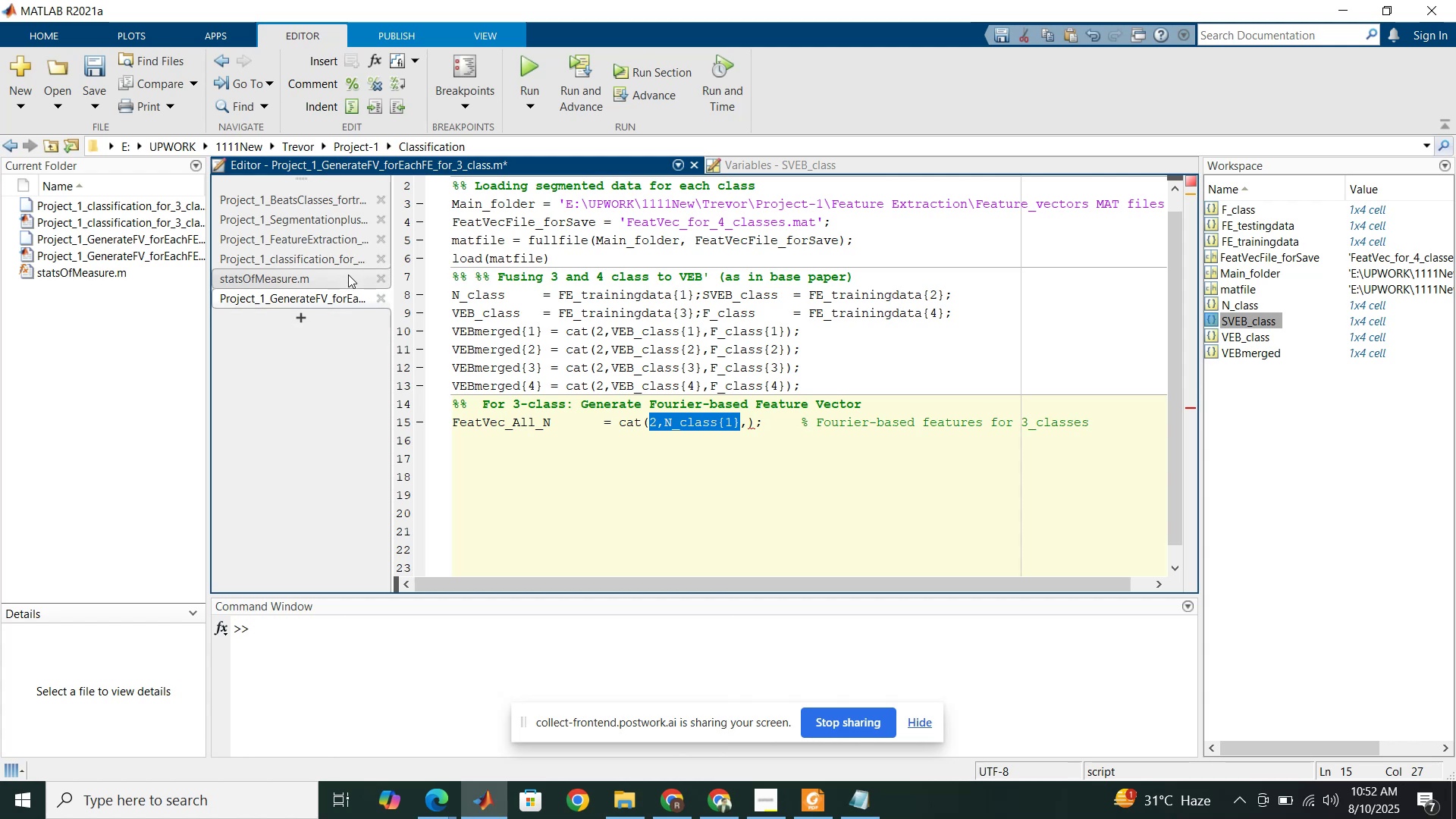 
left_click([329, 263])
 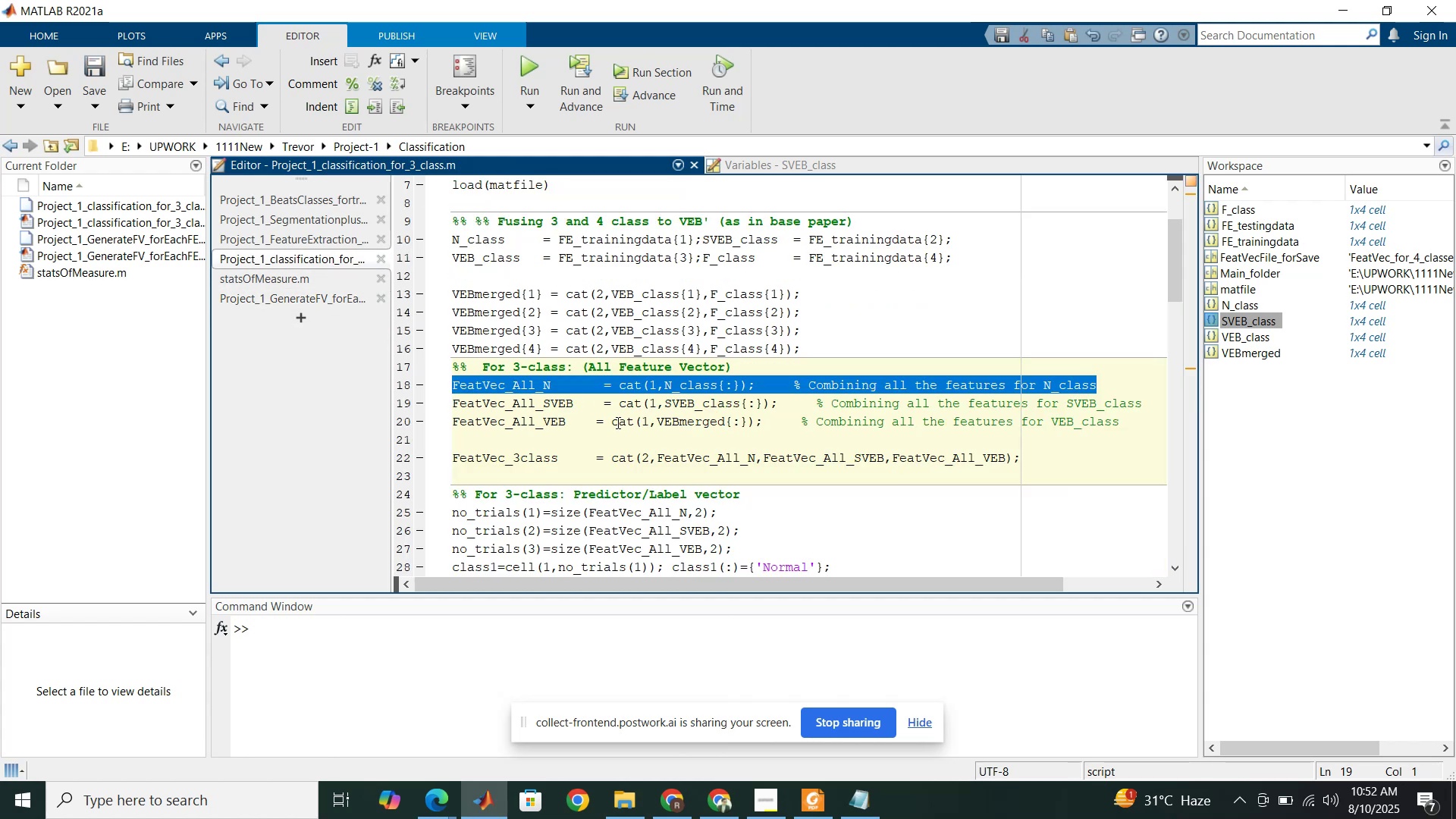 
scroll: coordinate [610, 417], scroll_direction: down, amount: 2.0
 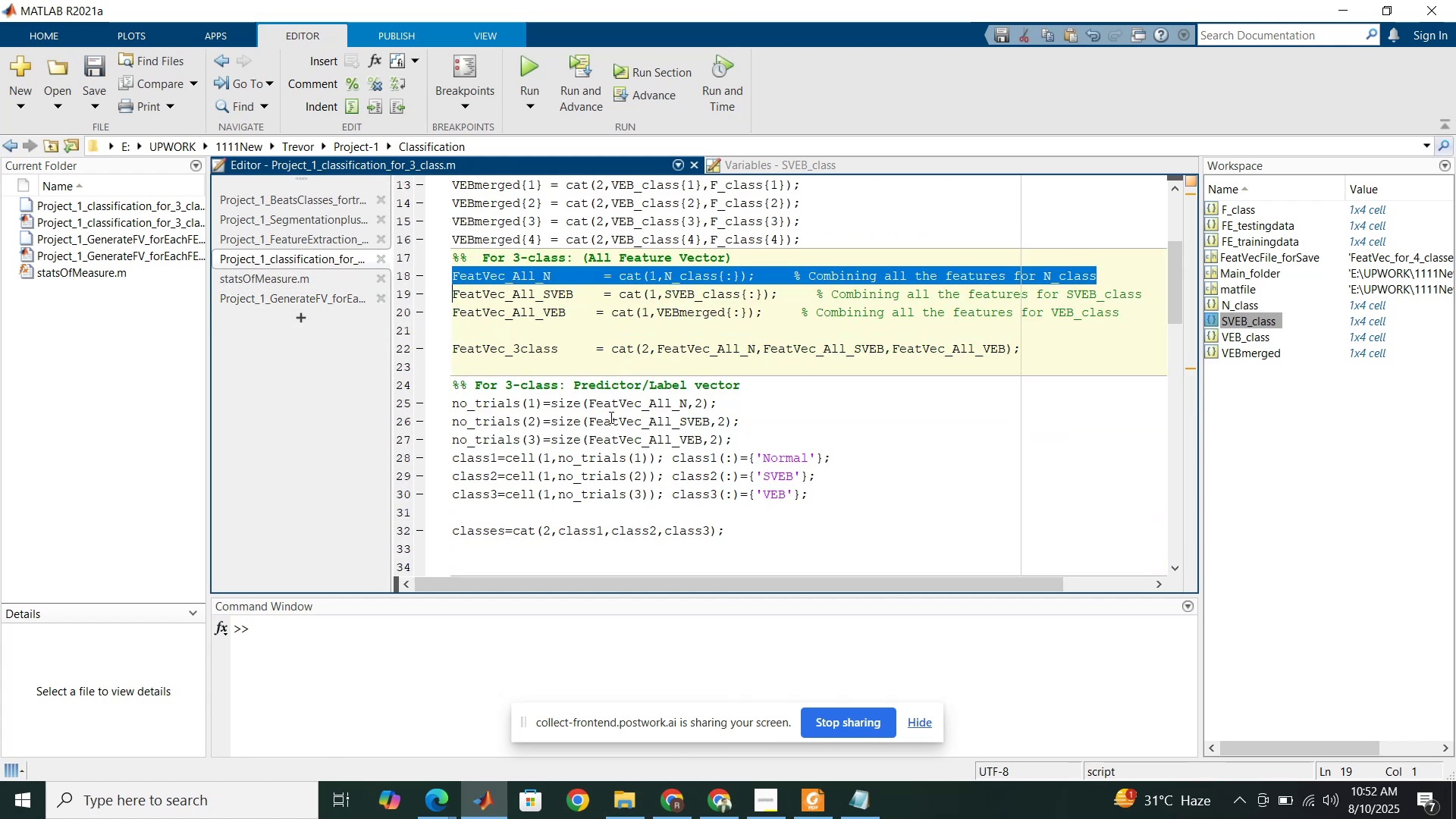 
wait(8.58)
 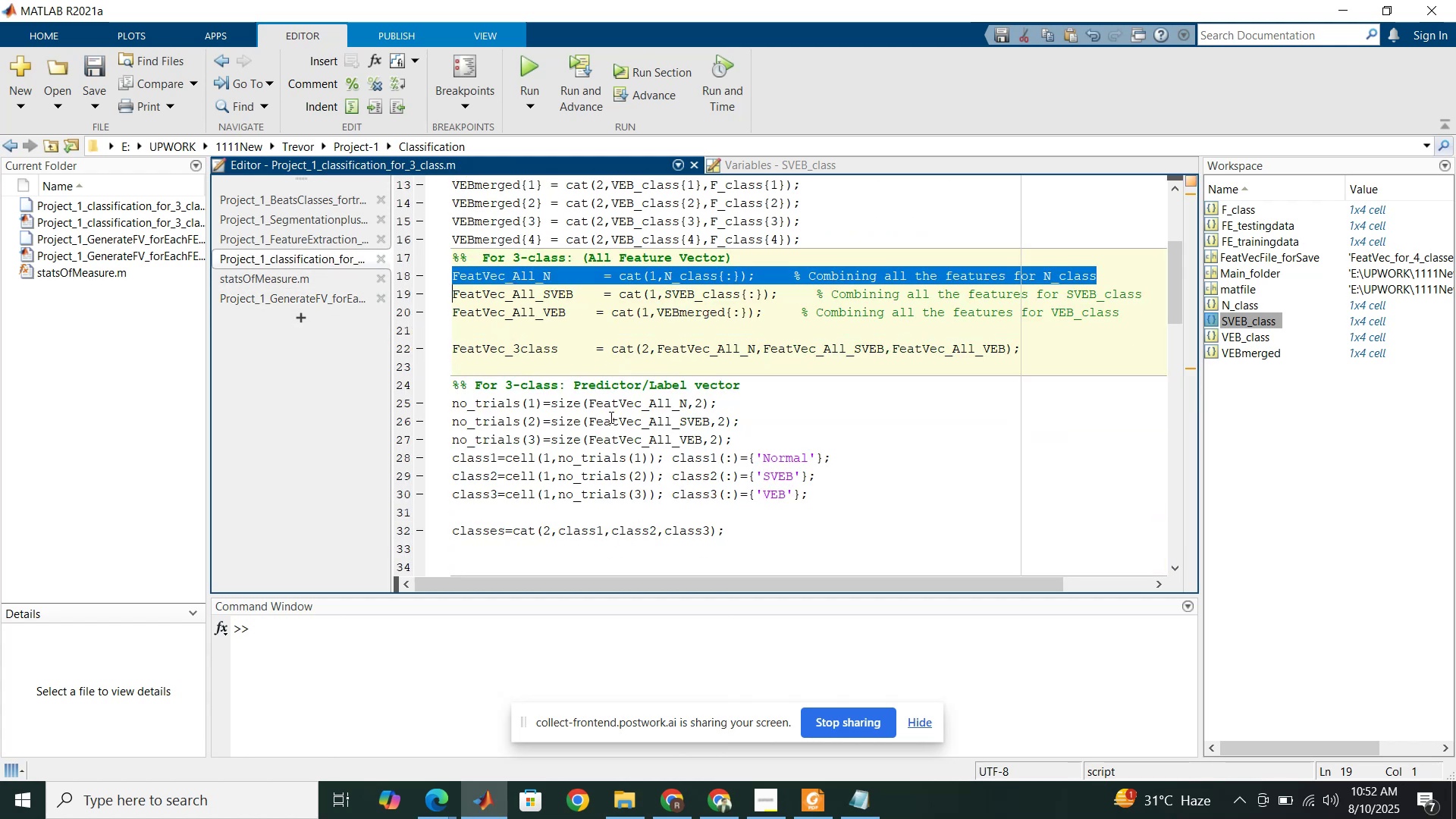 
double_click([529, 349])
 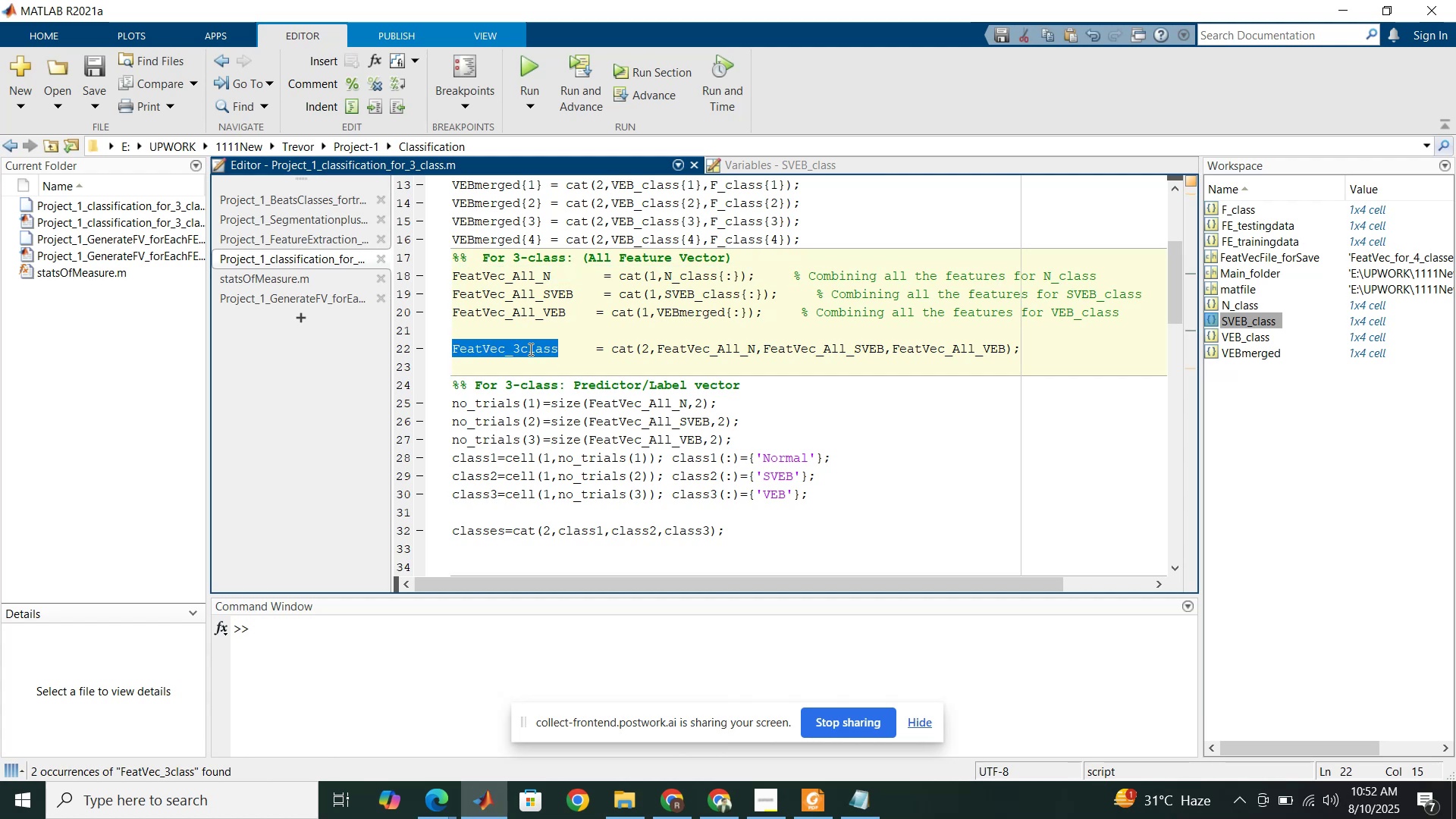 
hold_key(key=ControlLeft, duration=0.93)
 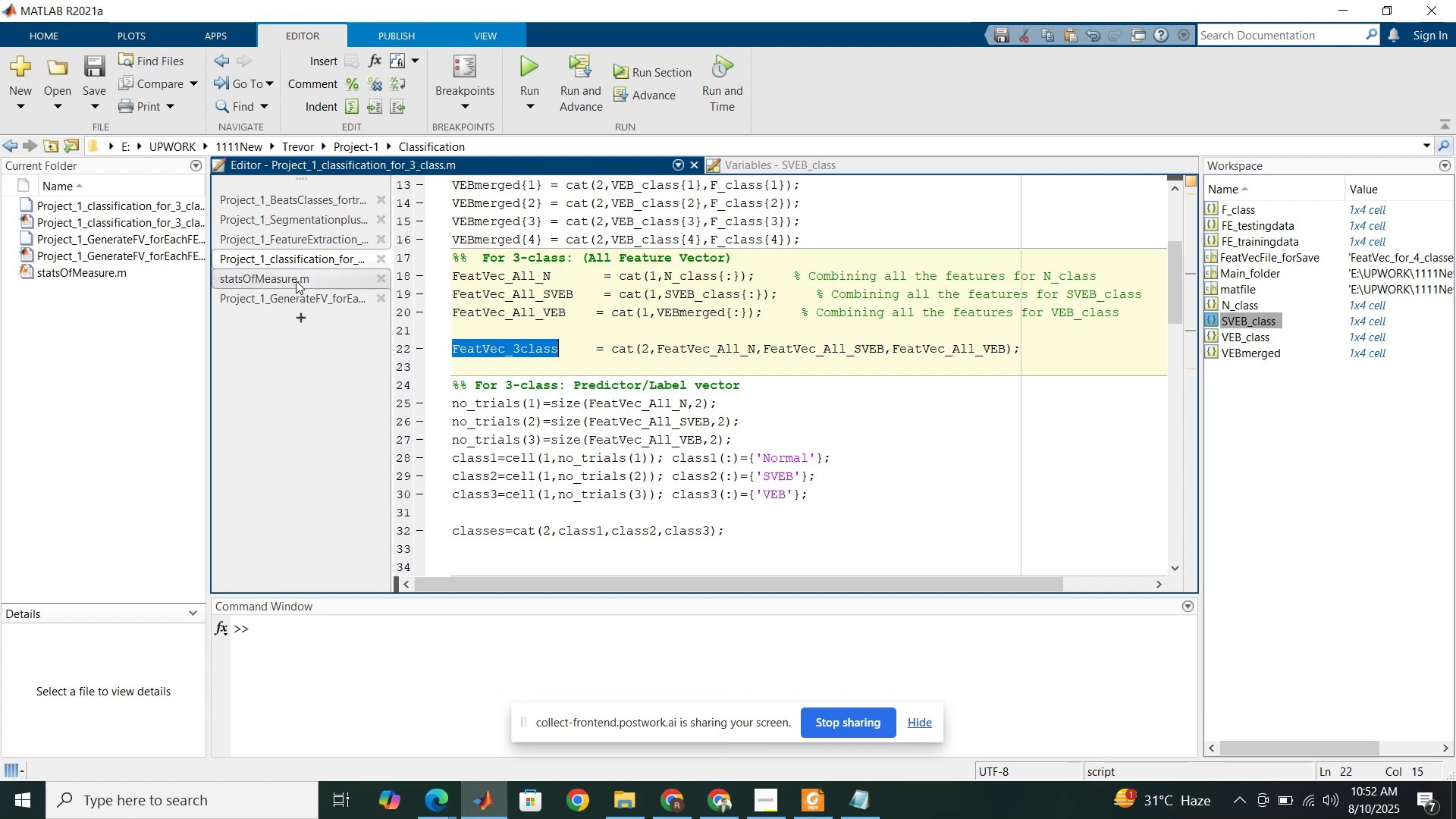 
hold_key(key=C, duration=0.35)
 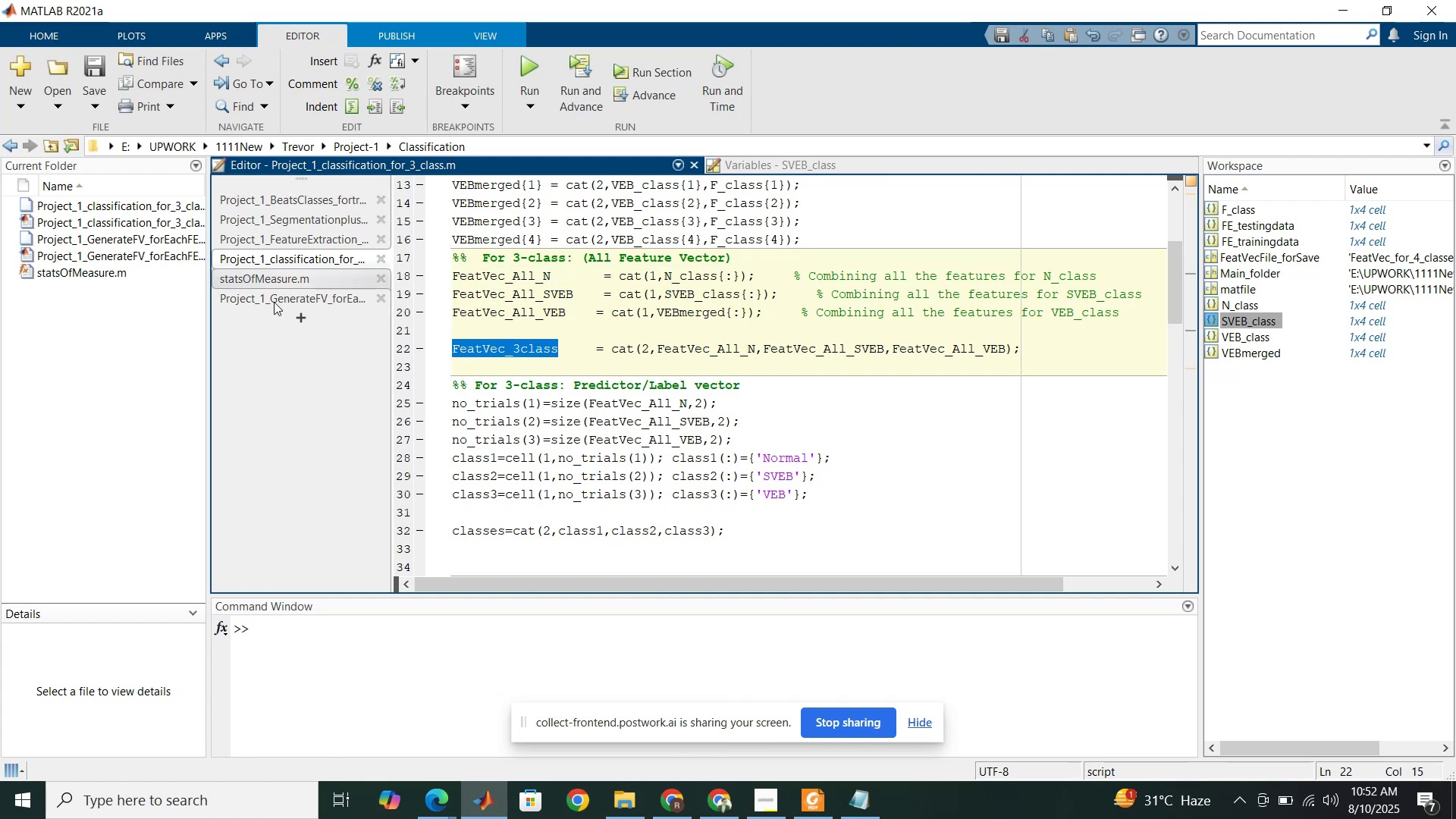 
left_click([273, 303])
 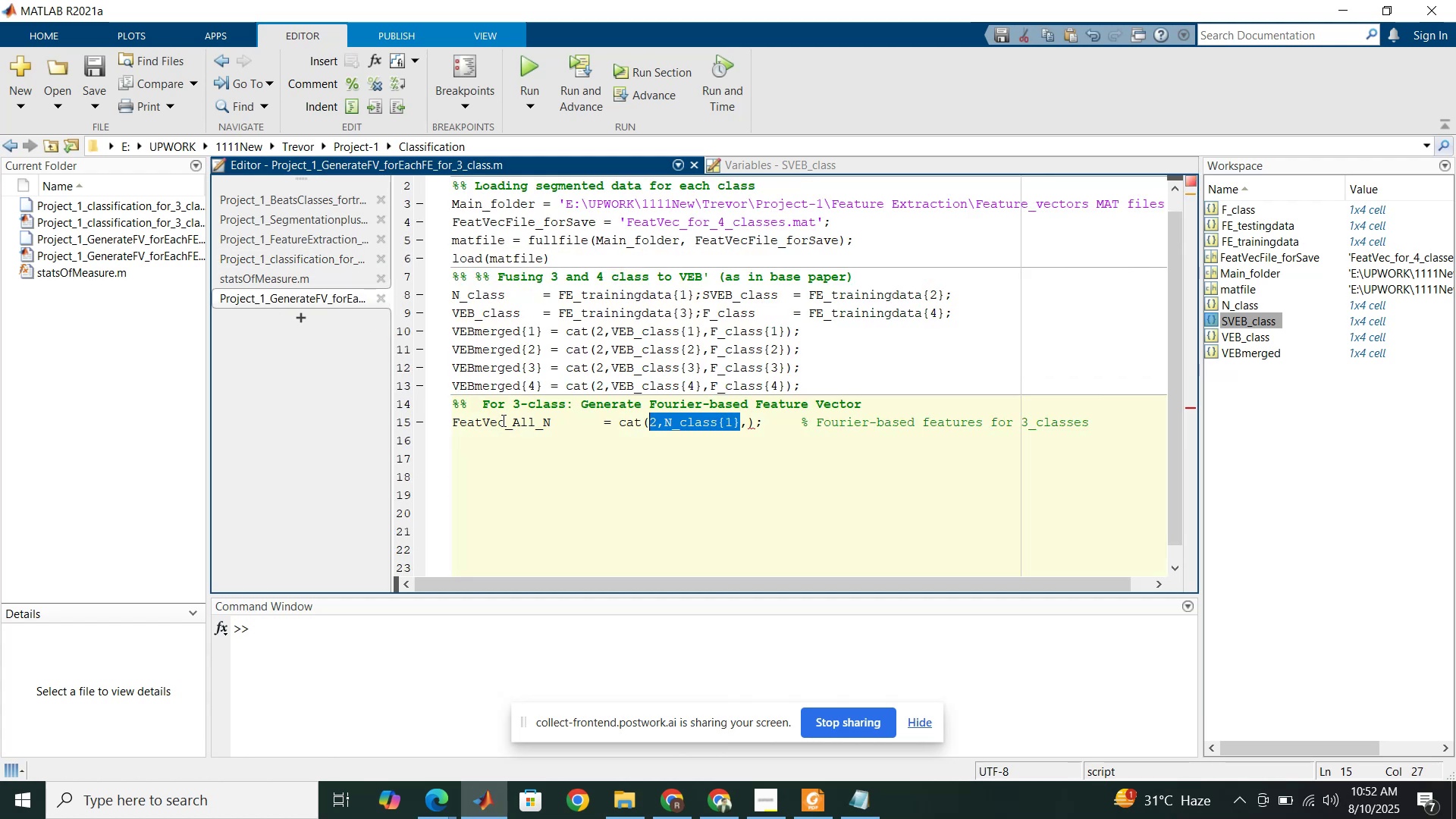 
double_click([502, 420])
 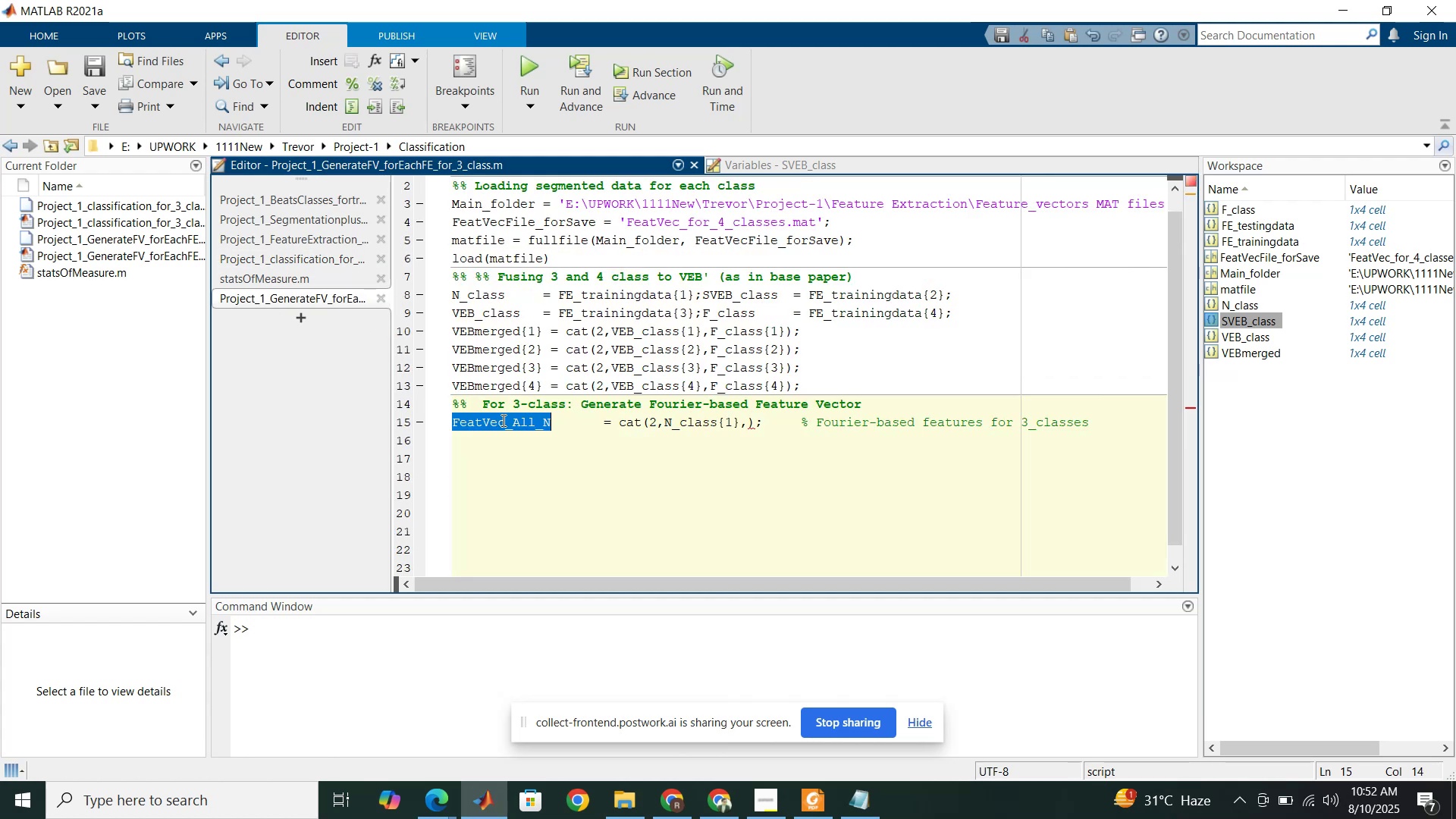 
key(Control+V)
 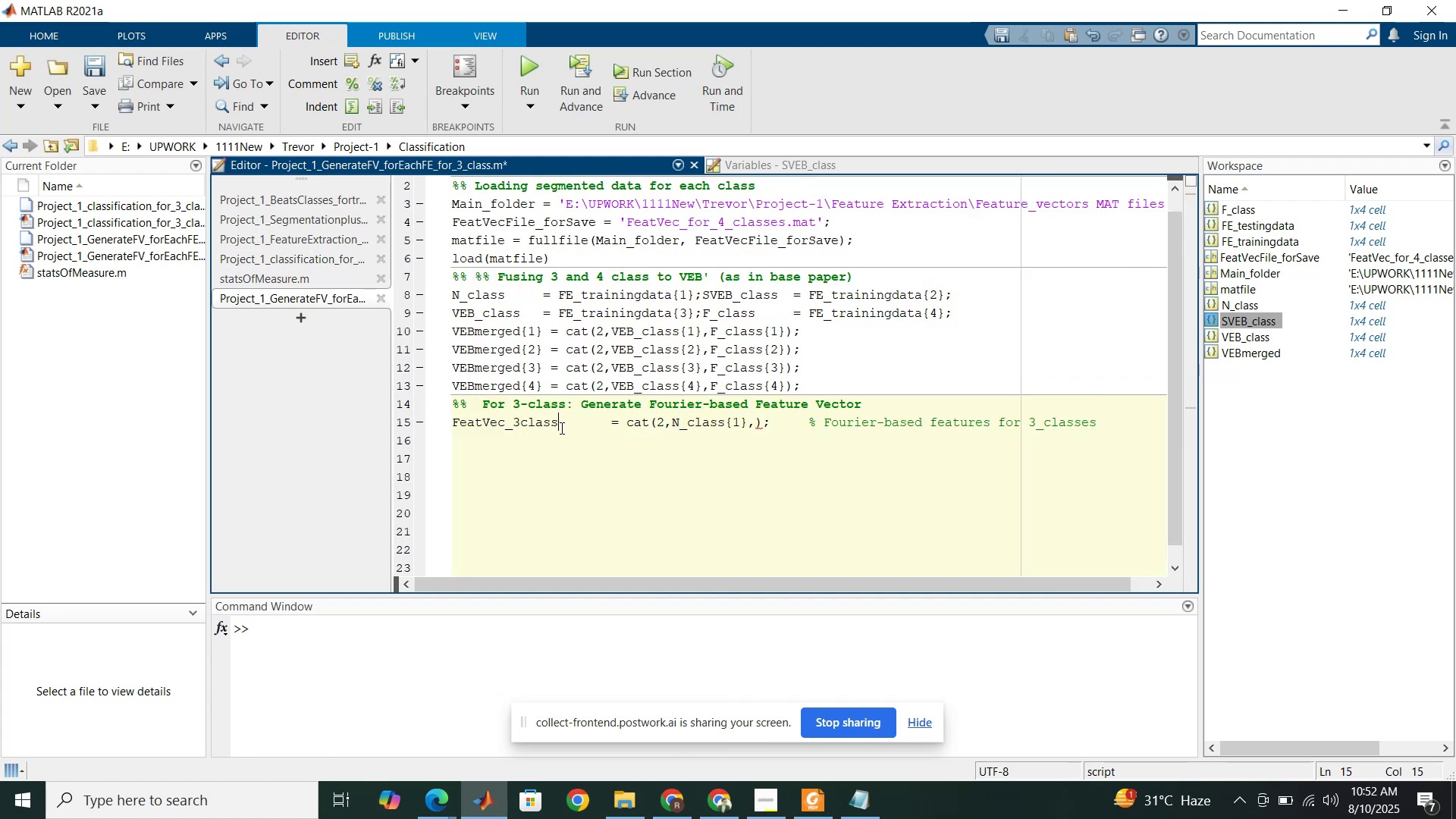 
type(_FT)
 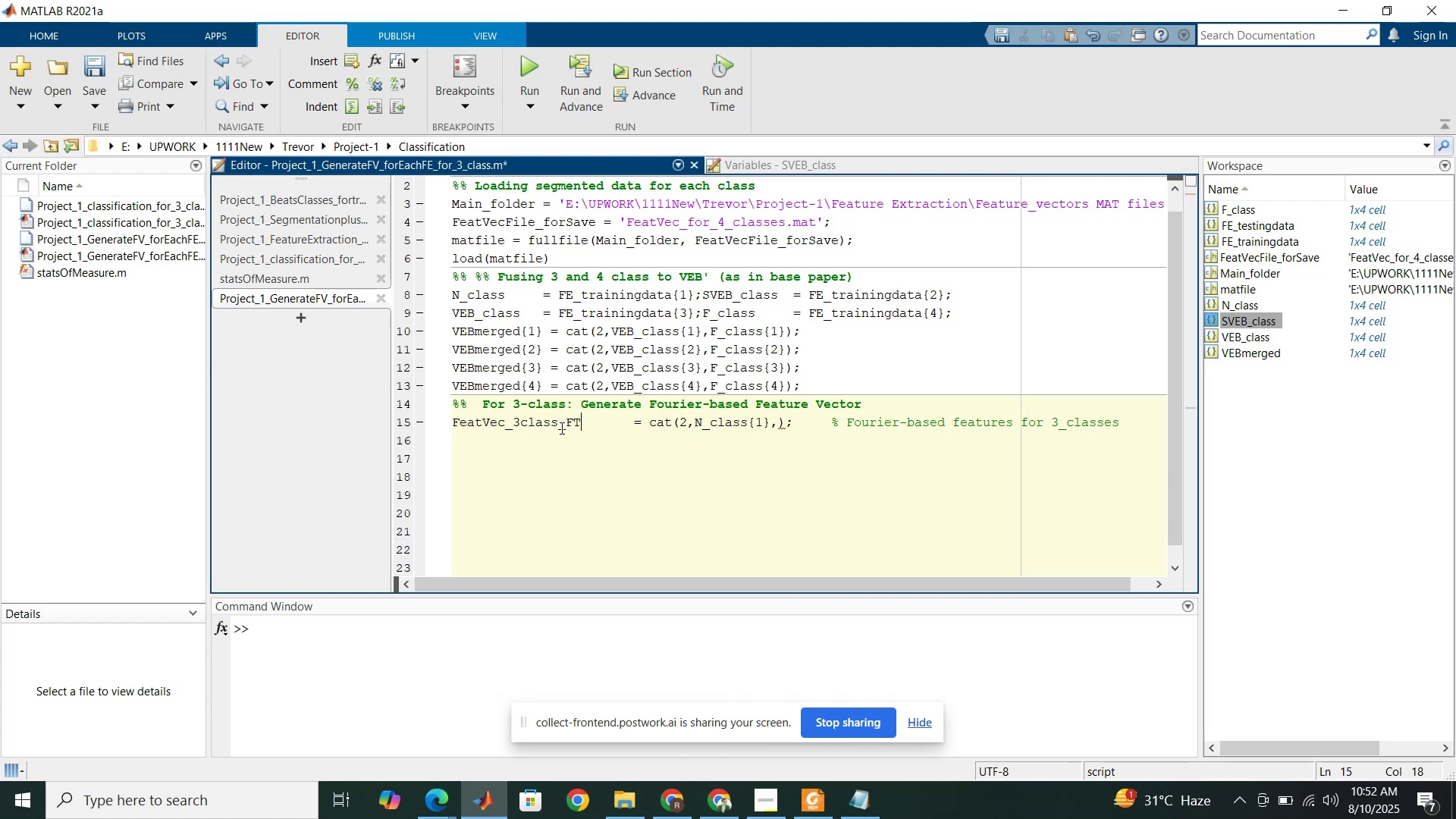 
left_click([637, 421])
 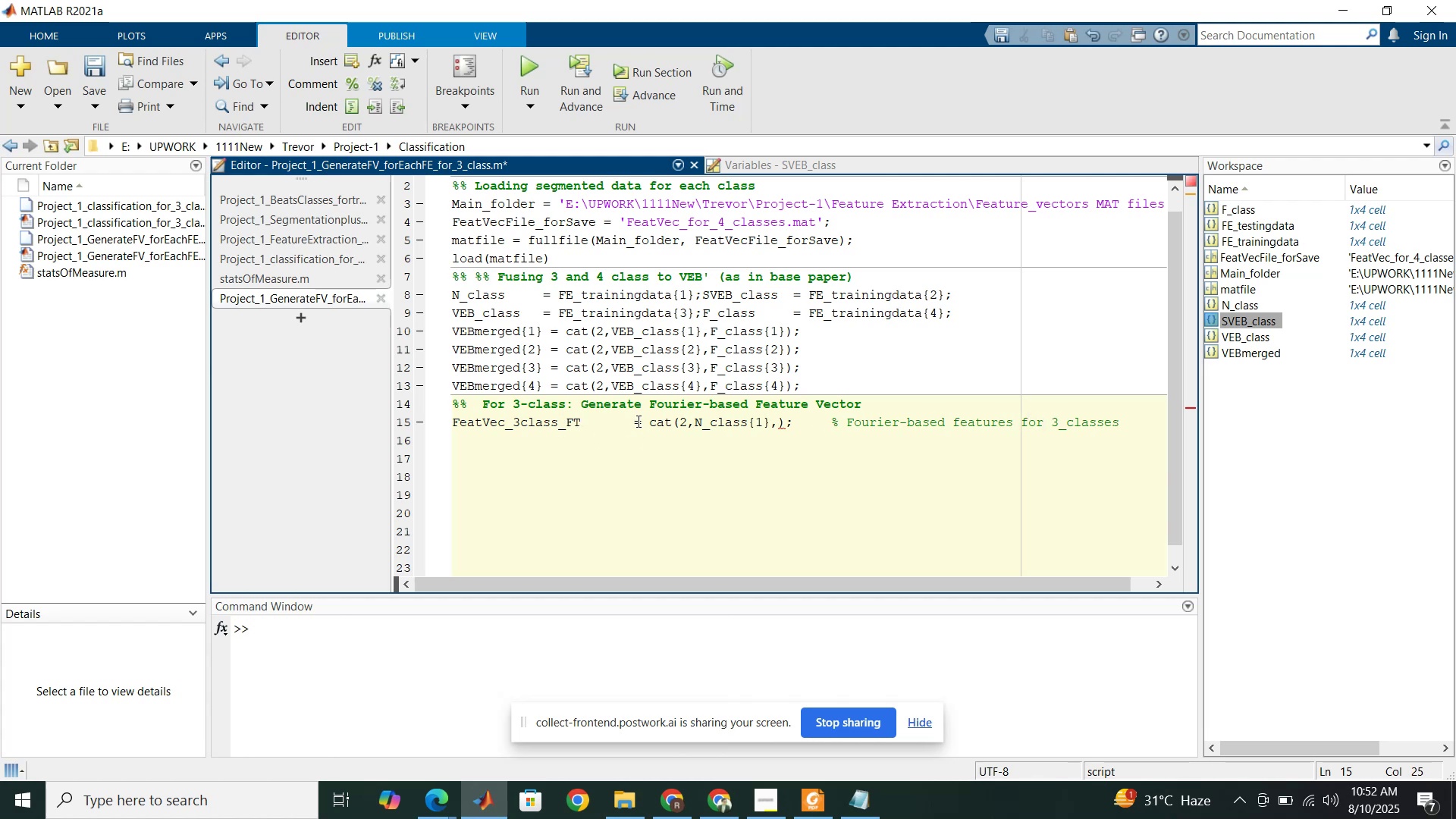 
key(Backspace)
 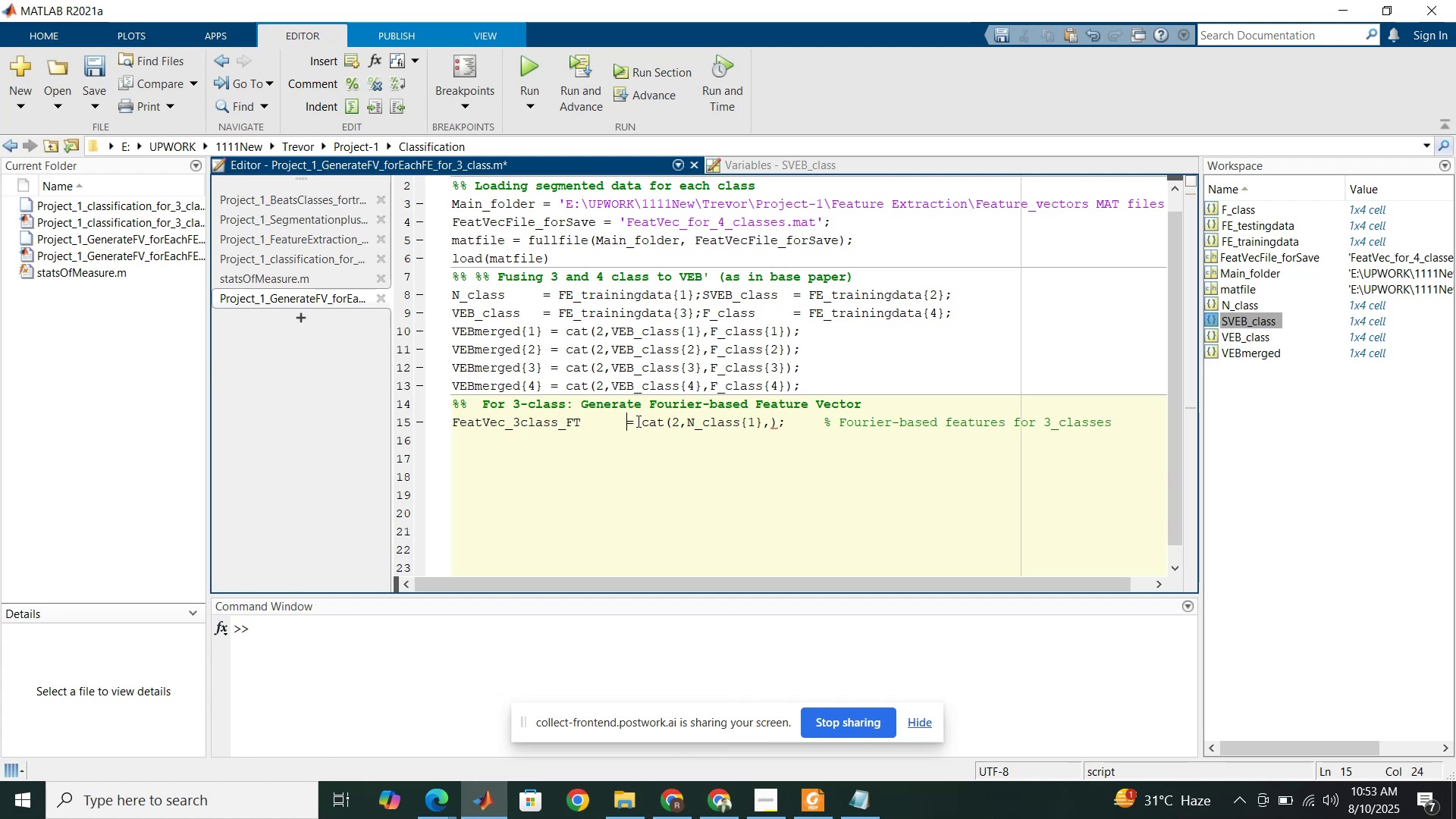 
hold_key(key=Backspace, duration=0.52)
 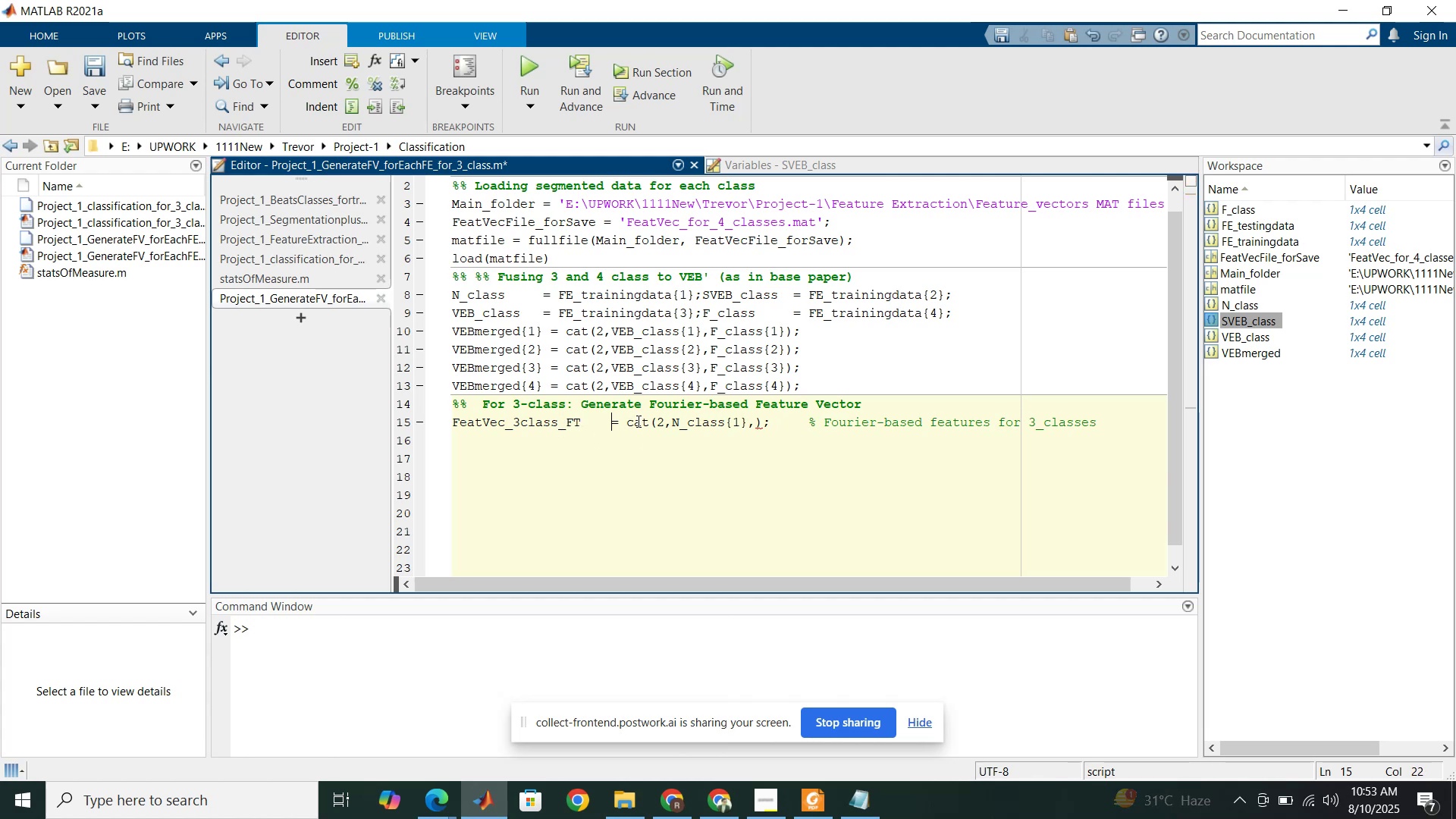 
key(Backspace)
 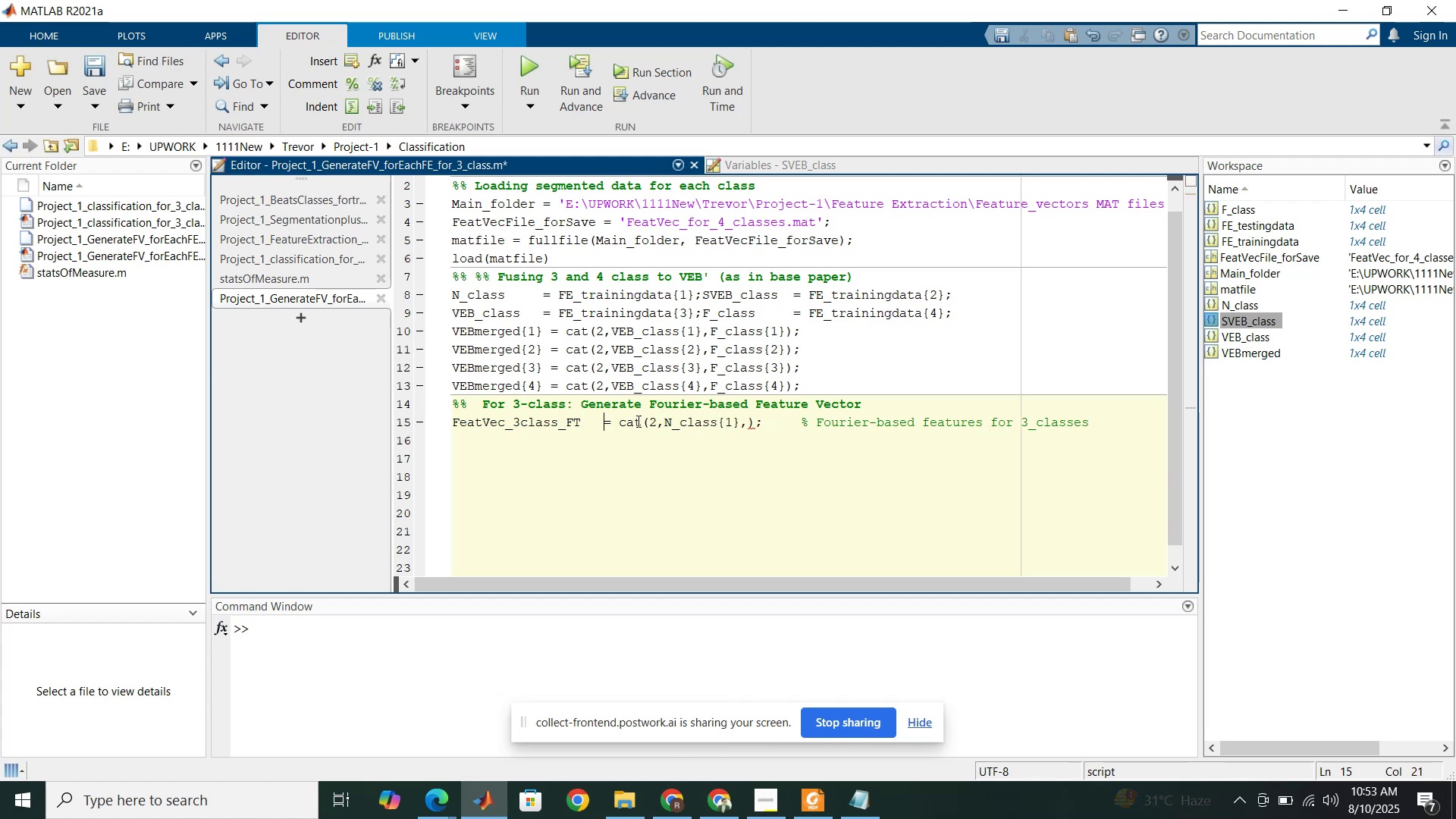 
key(Backspace)
 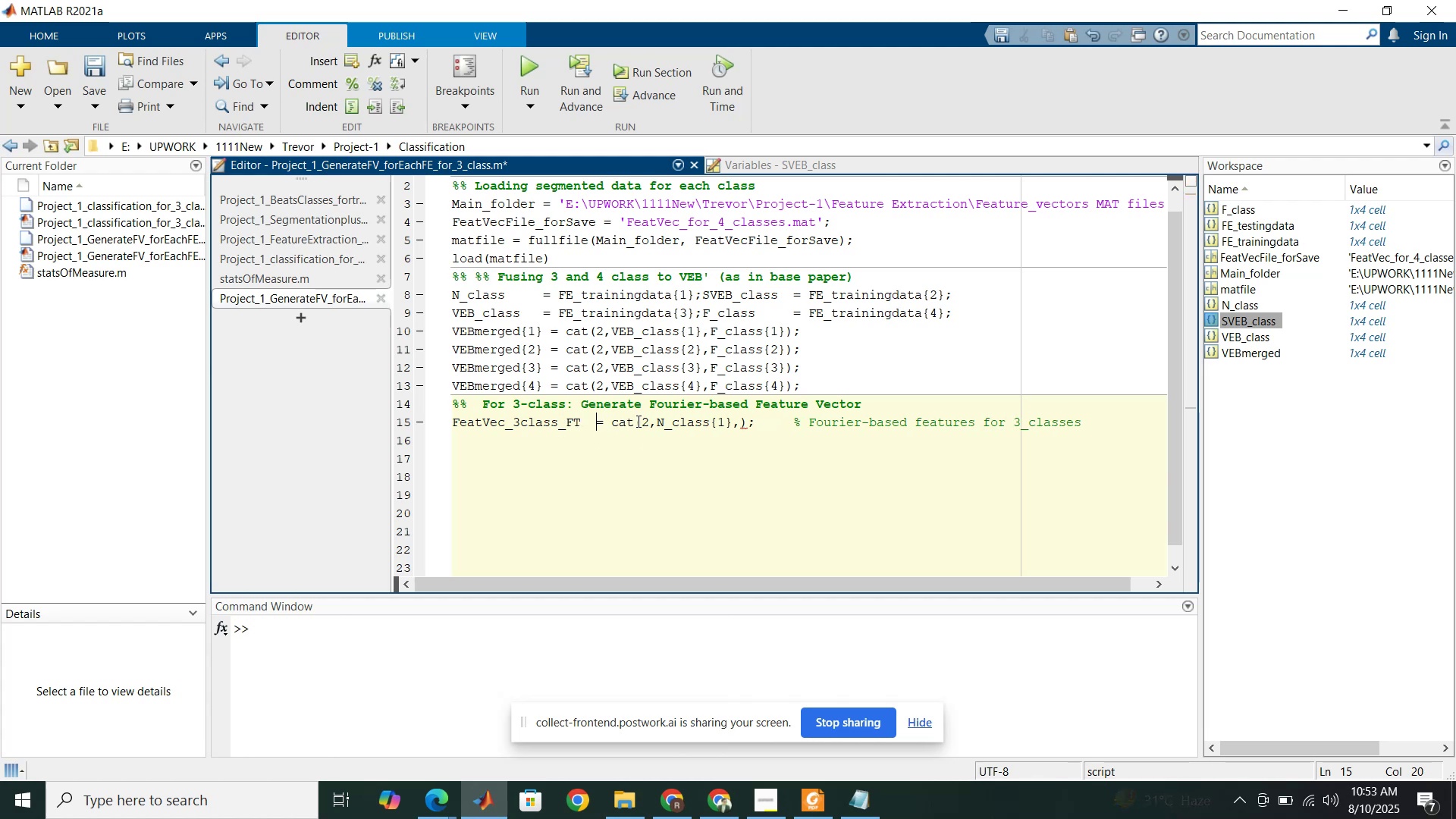 
key(Backspace)
 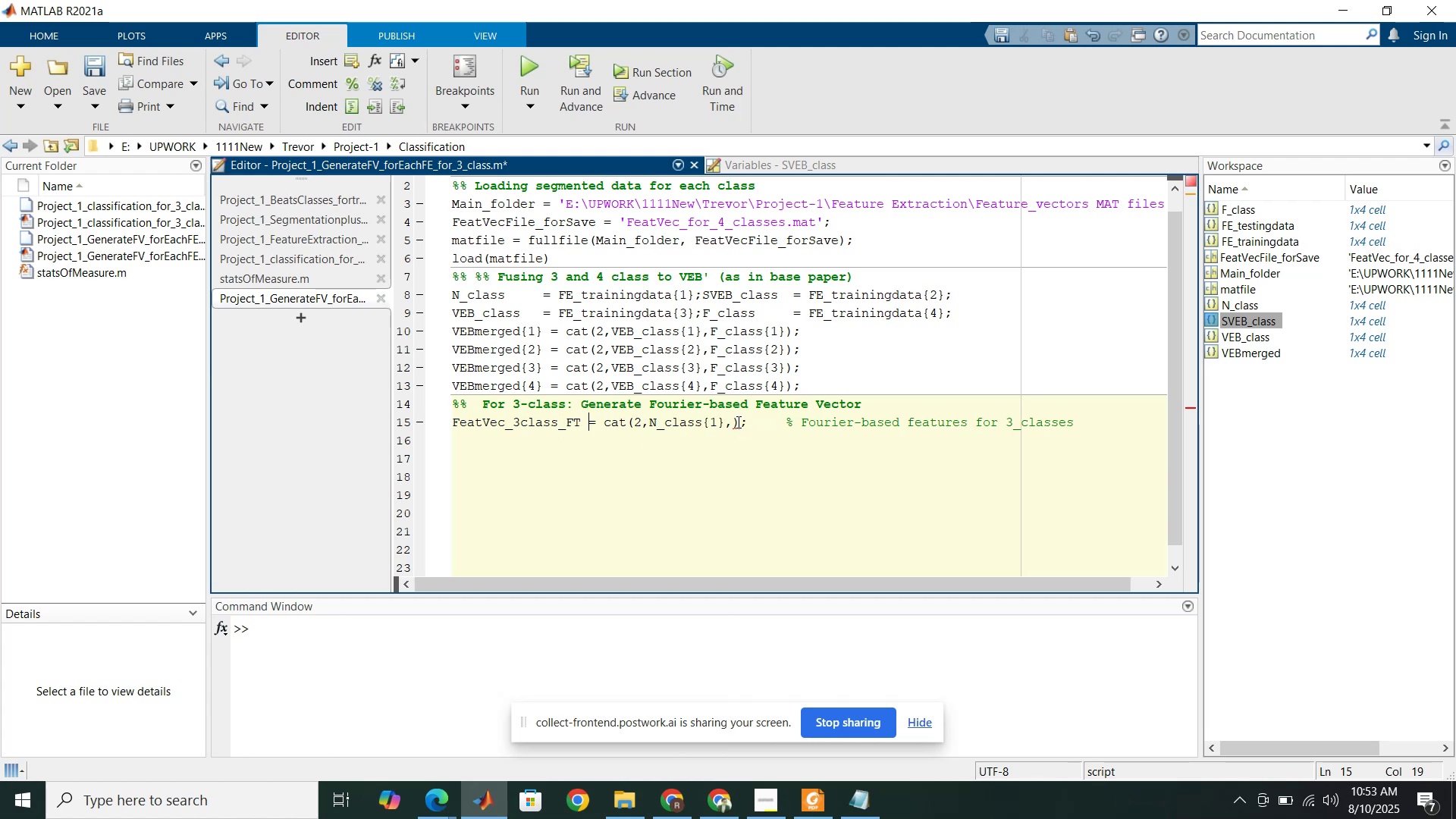 
left_click_drag(start_coordinate=[723, 422], to_coordinate=[646, 417])
 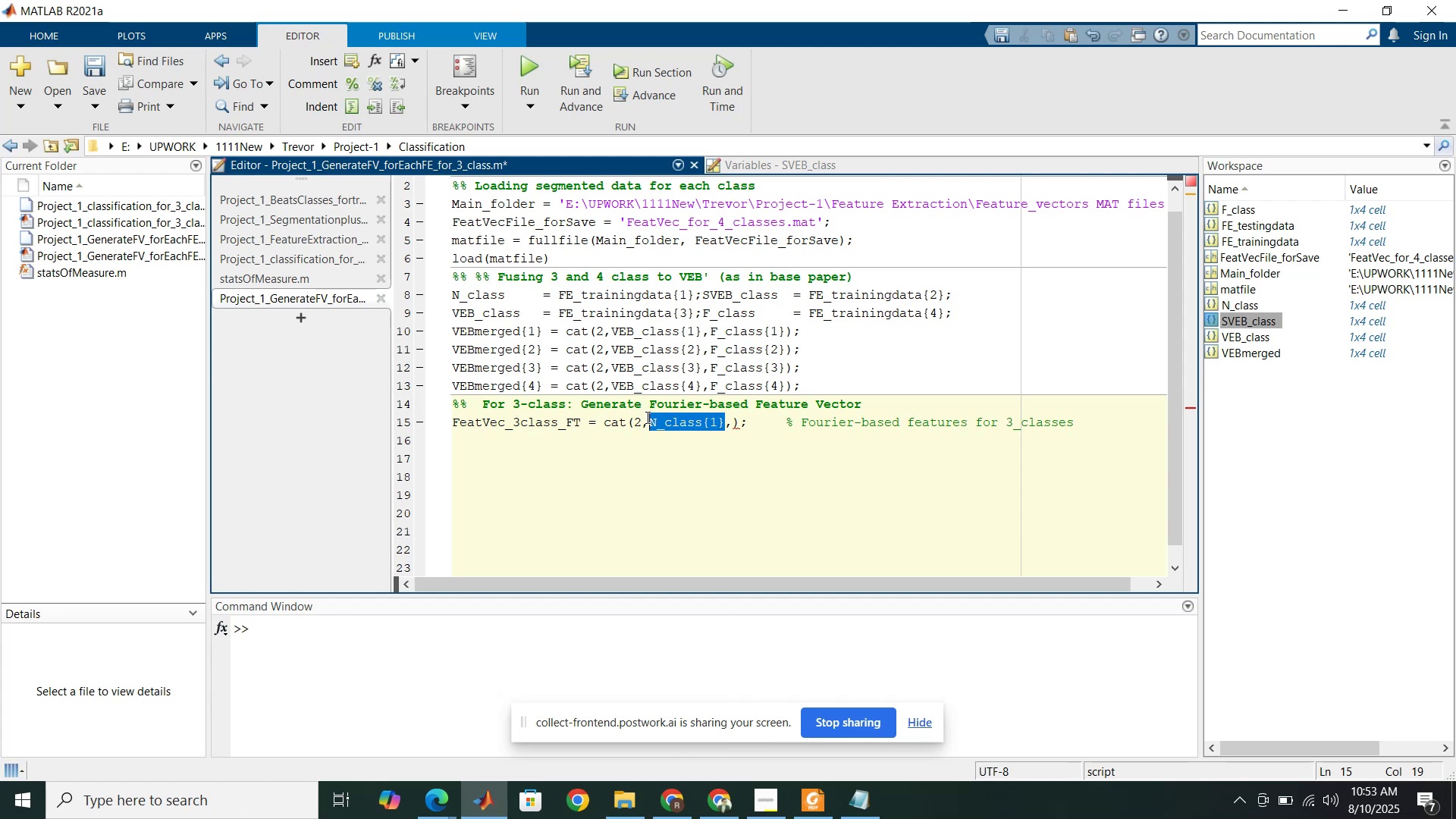 
key(Control+C)
 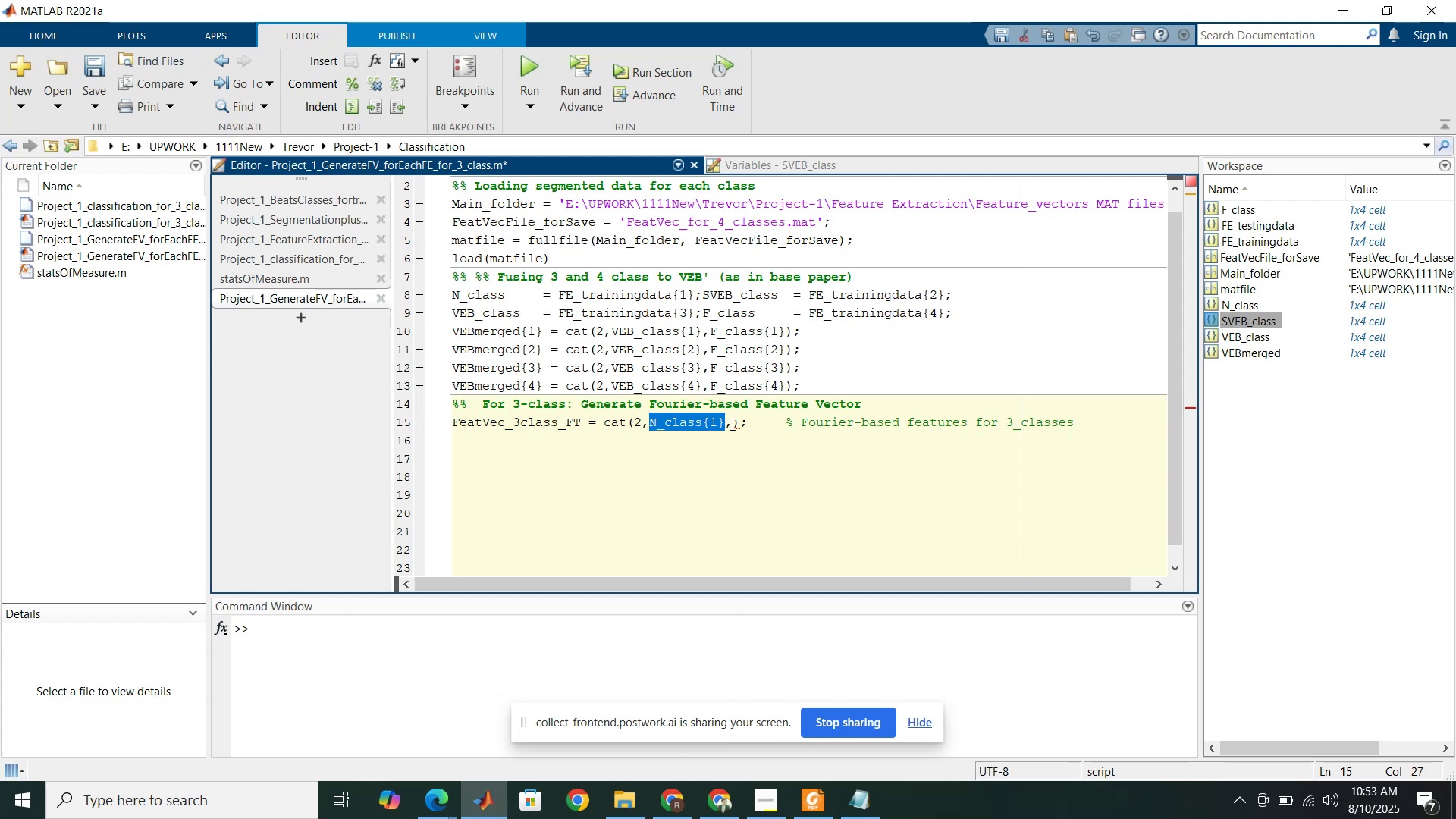 
left_click([732, 425])
 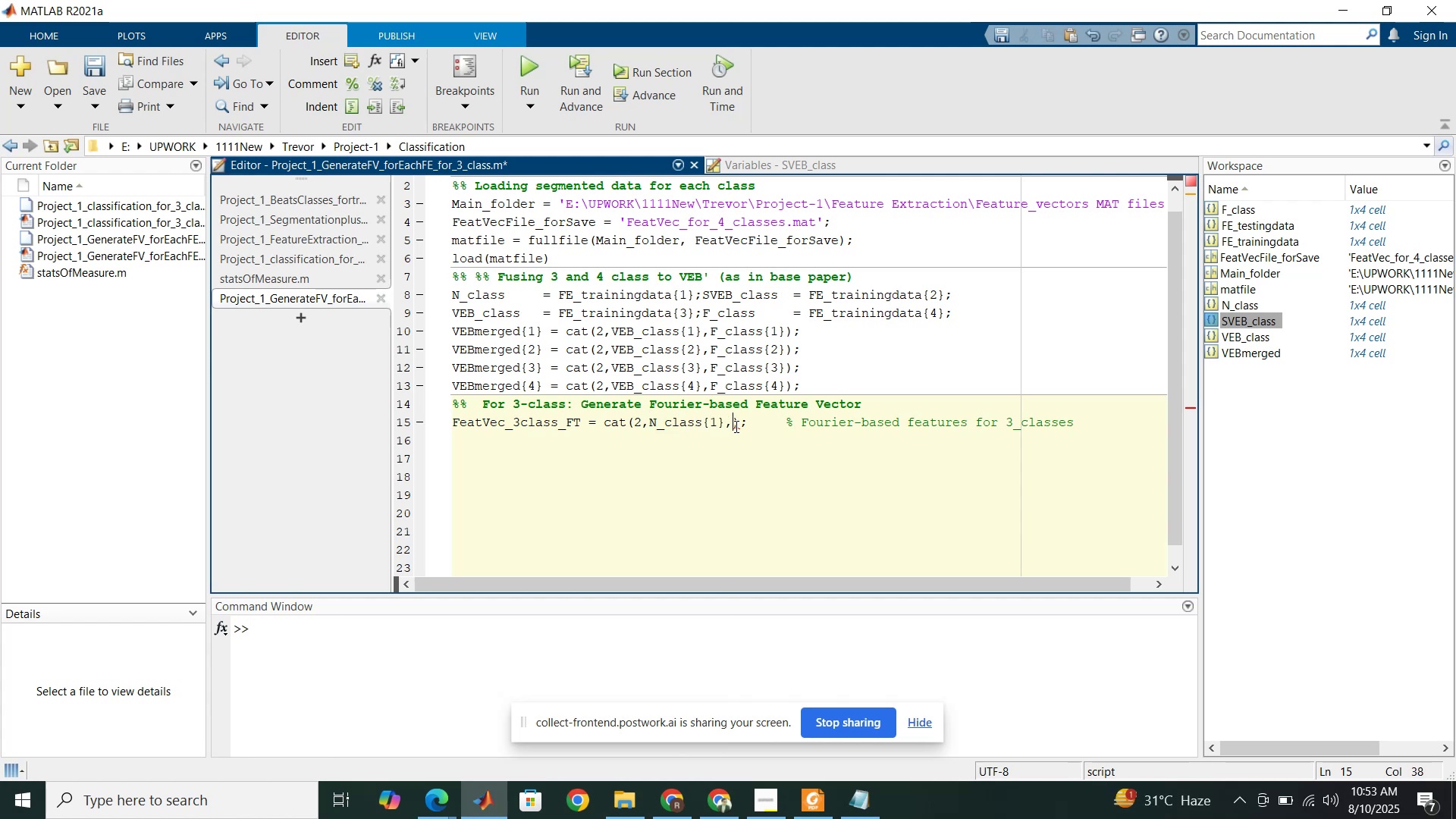 
key(Control+V)
 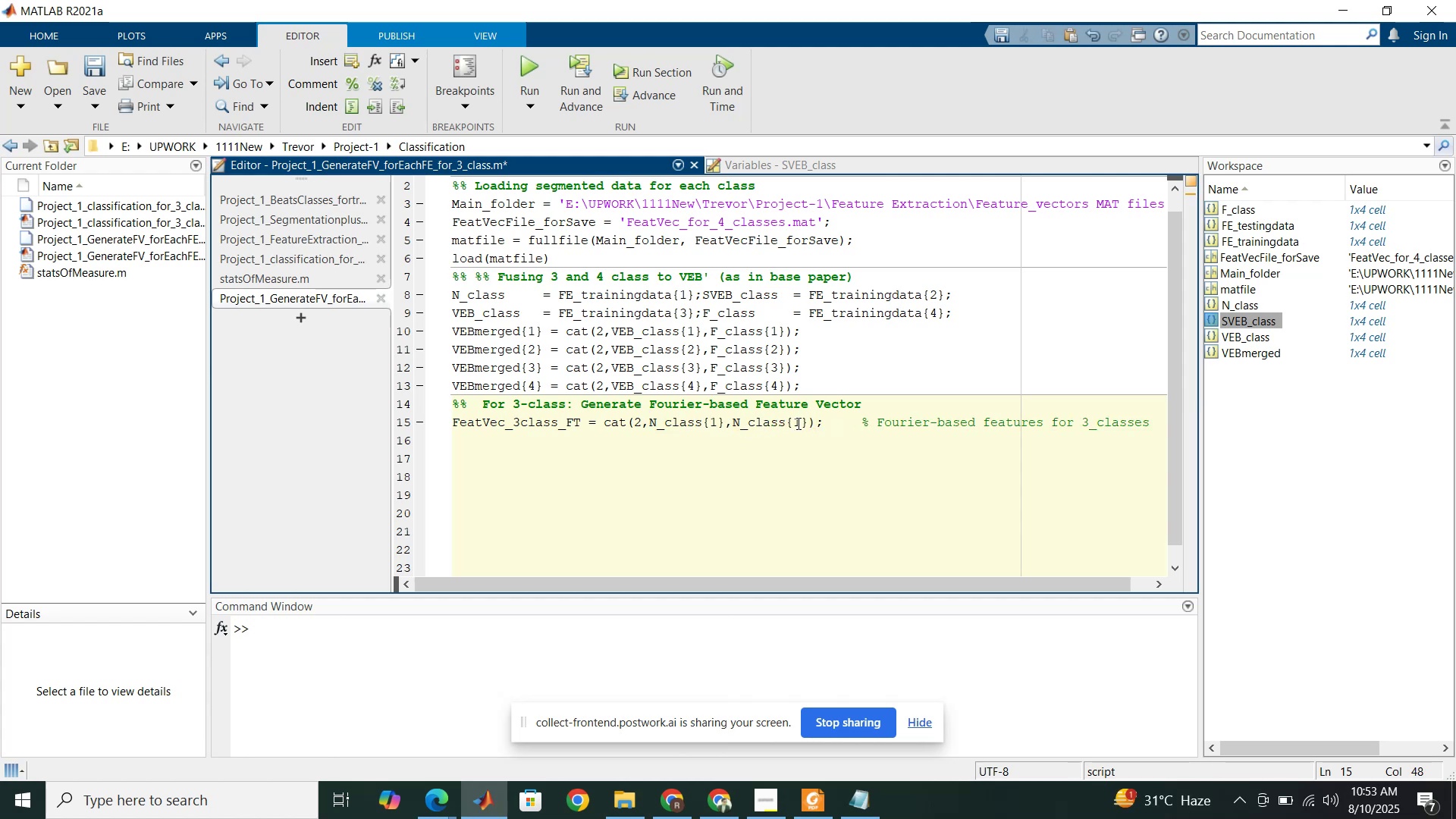 
left_click_drag(start_coordinate=[740, 419], to_coordinate=[734, 419])
 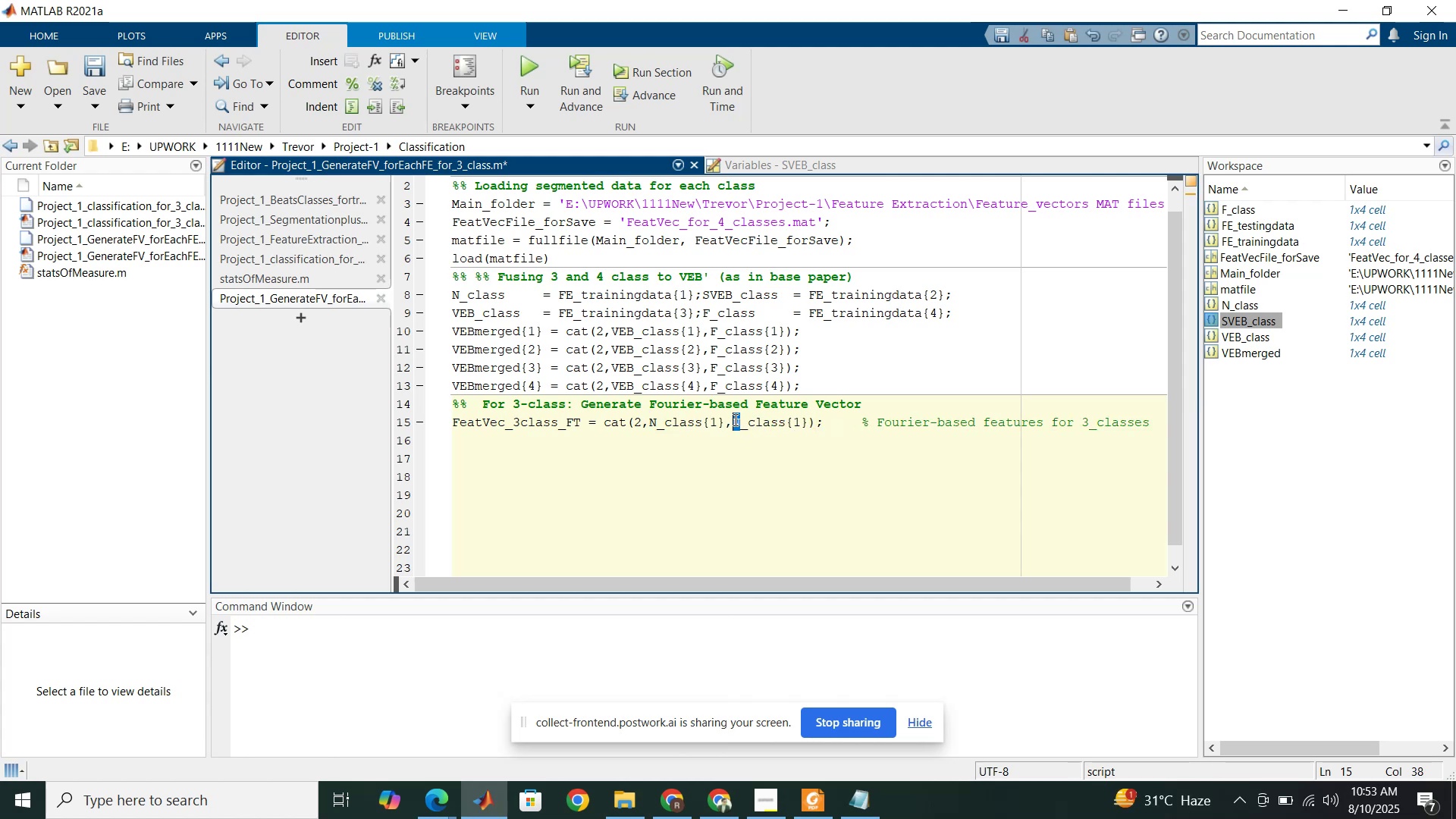 
type(SVEB)
 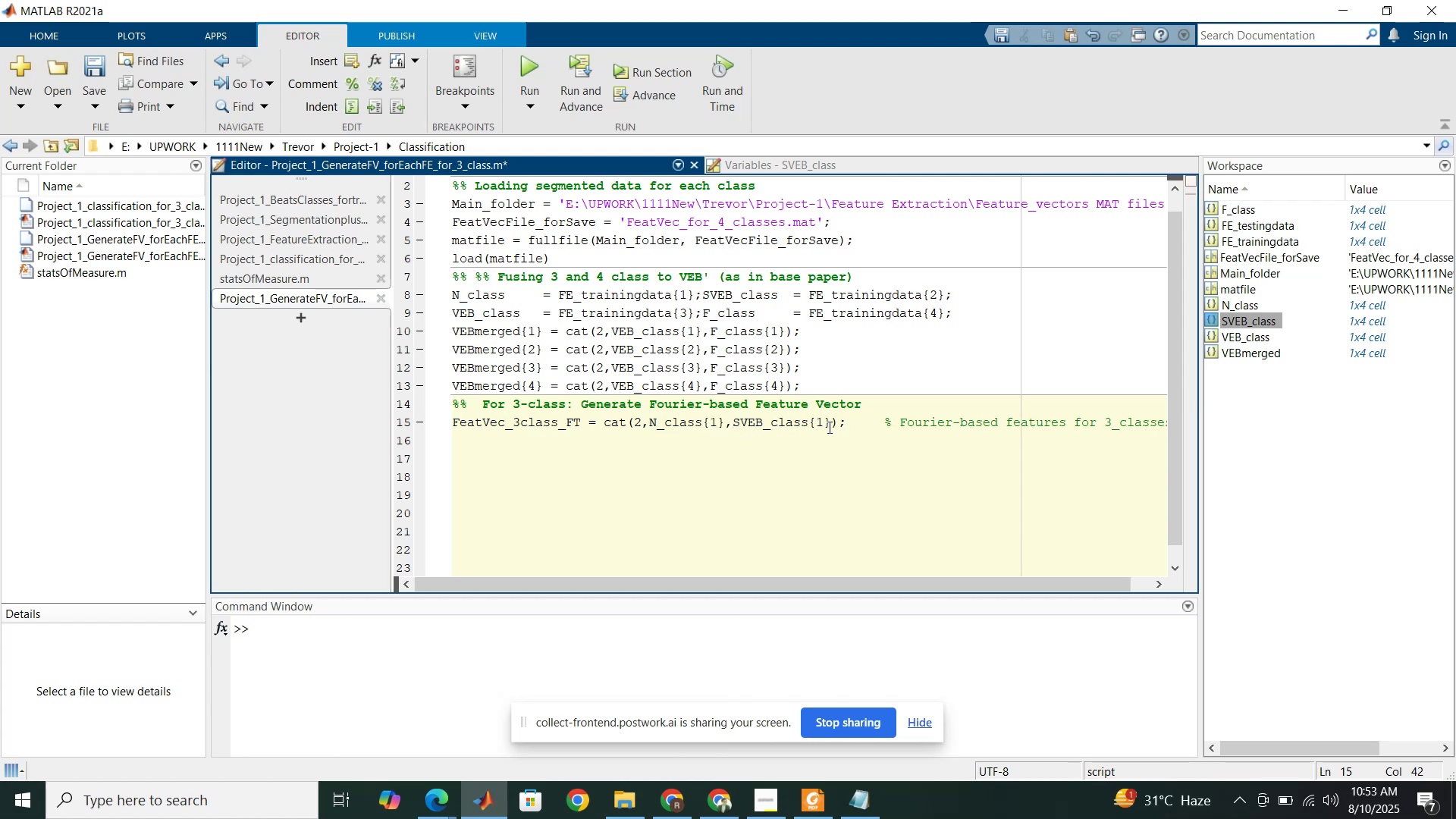 
left_click([830, 425])
 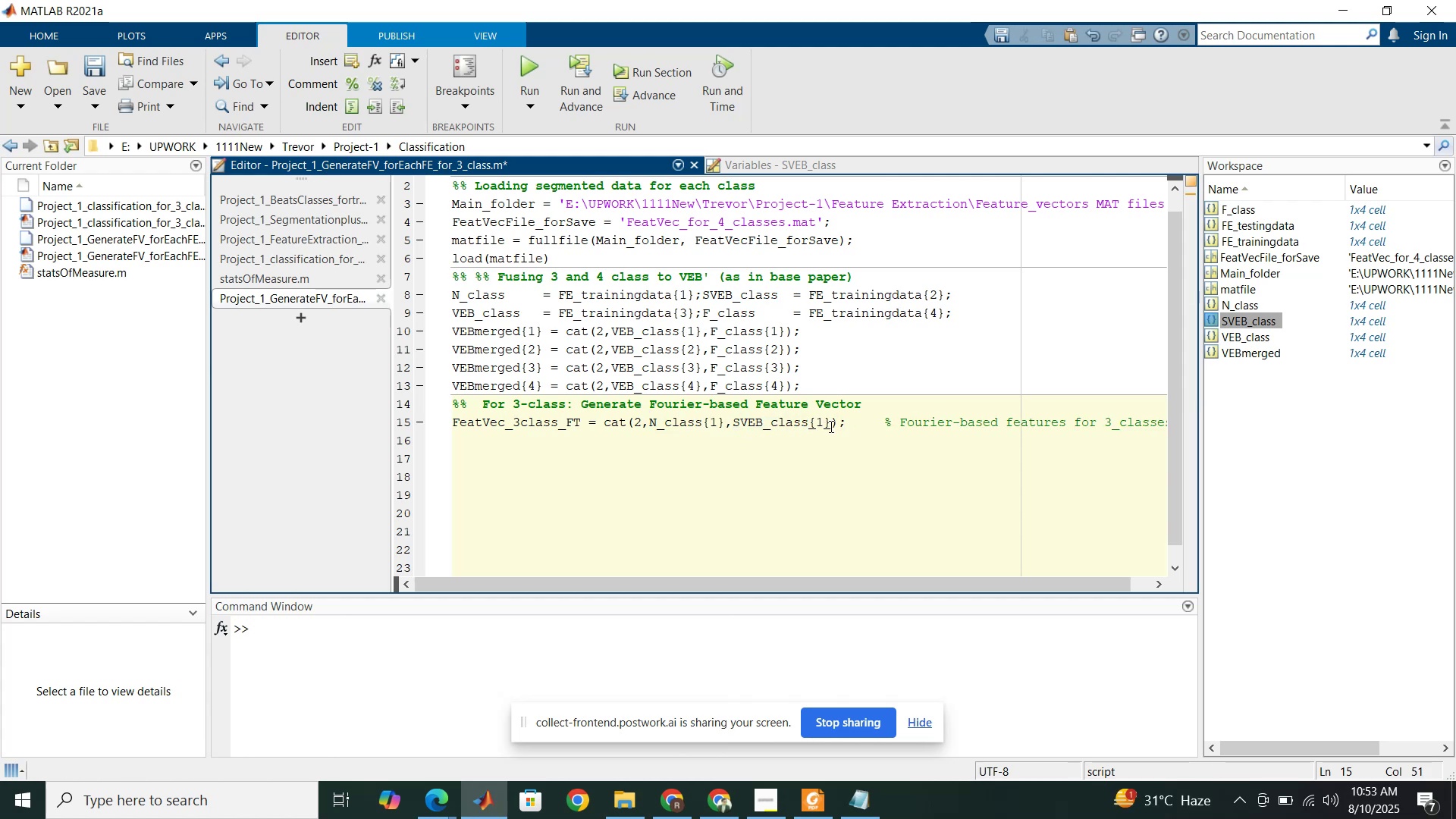 
key(Comma)
 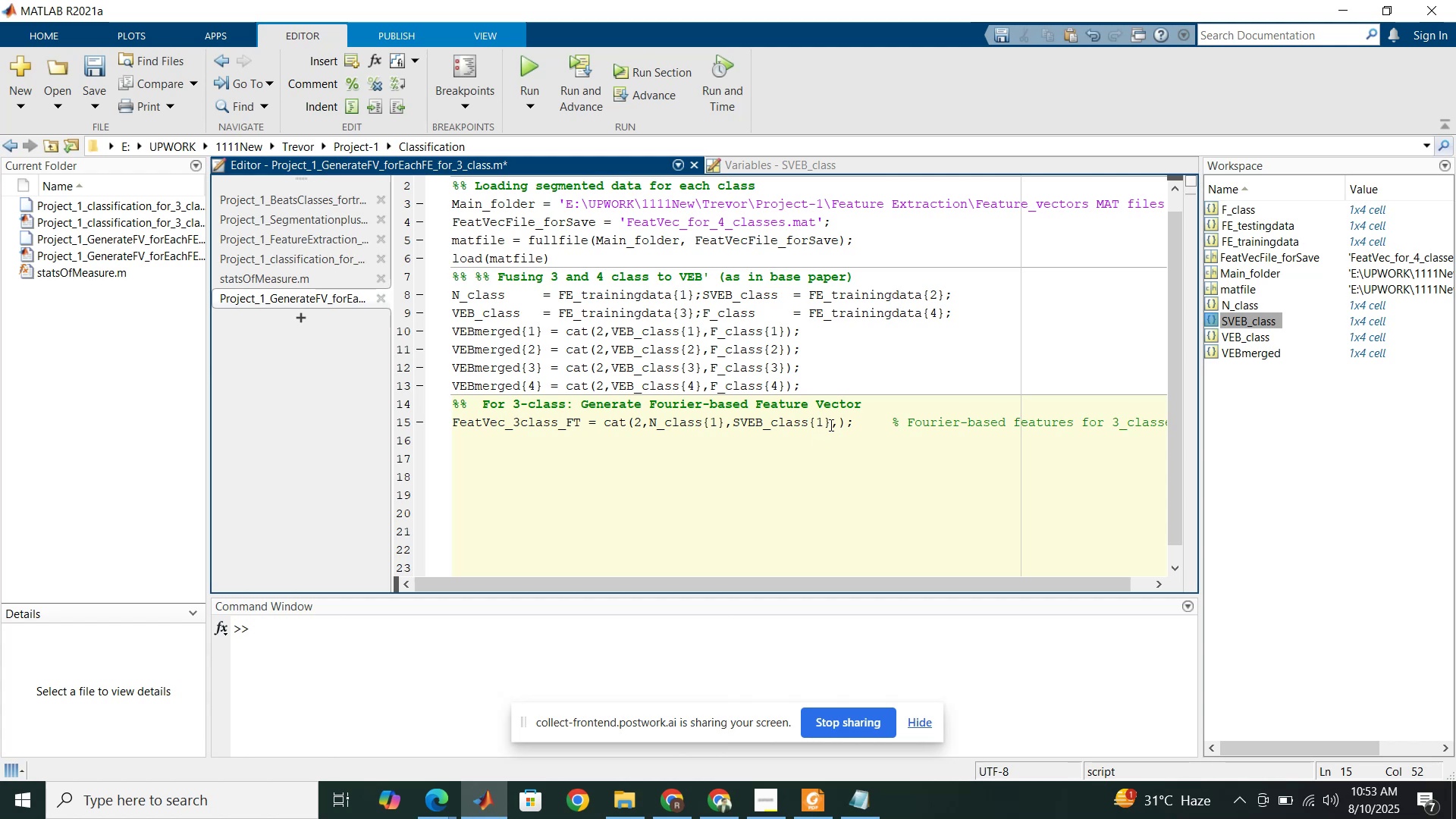 
left_click_drag(start_coordinate=[831, 424], to_coordinate=[733, 419])
 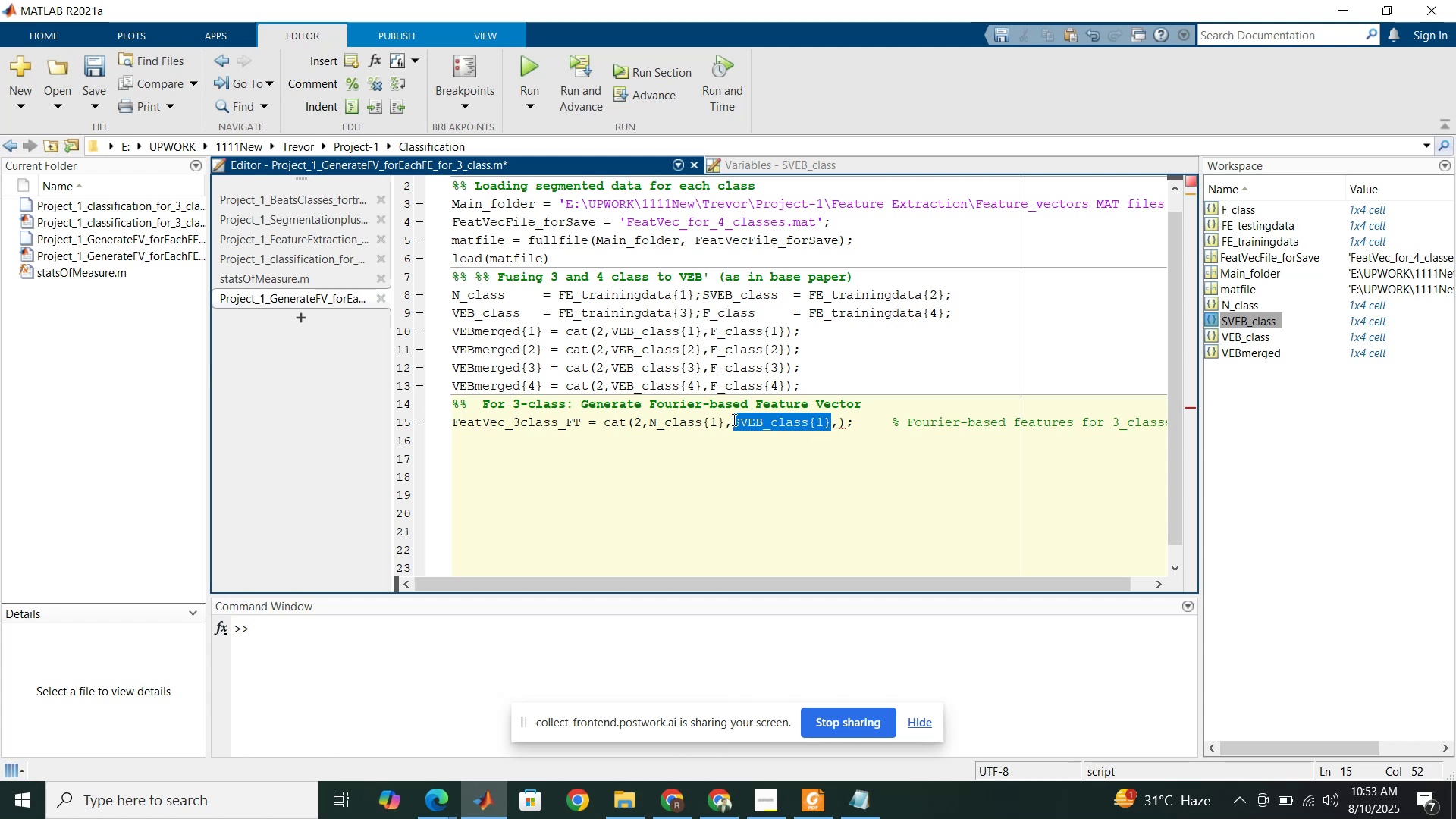 
key(Control+C)
 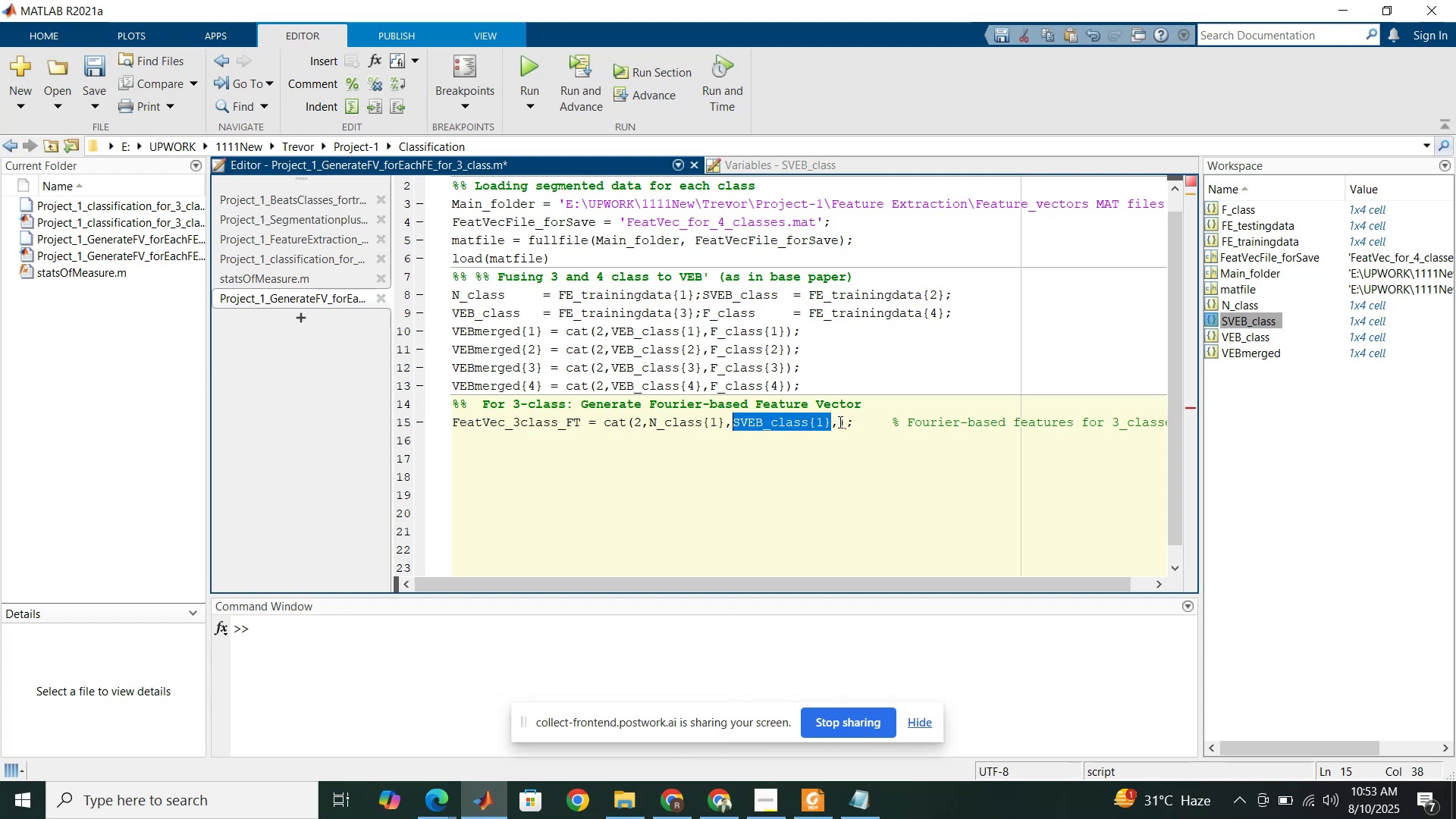 
left_click([839, 422])
 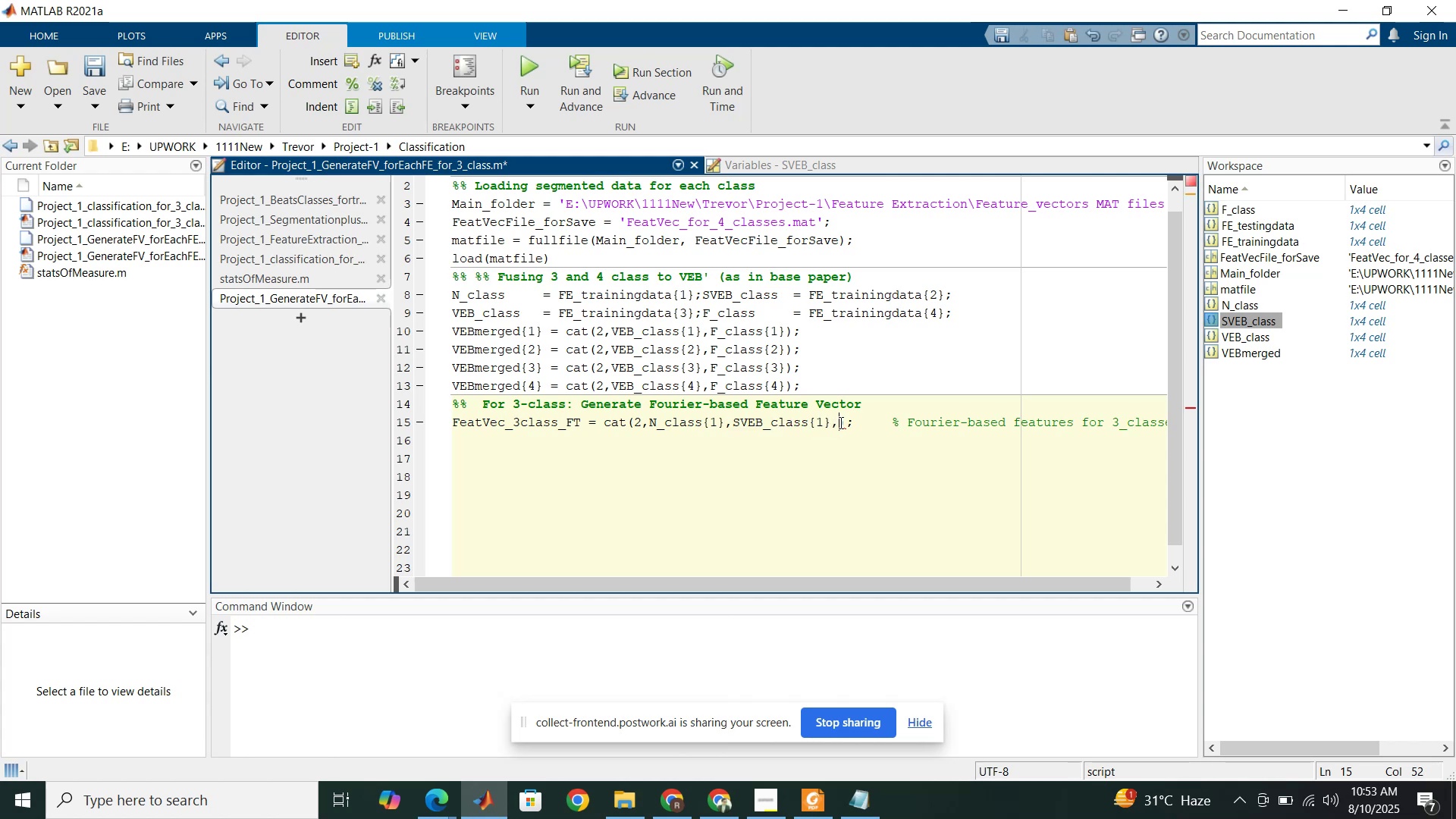 
key(Control+V)
 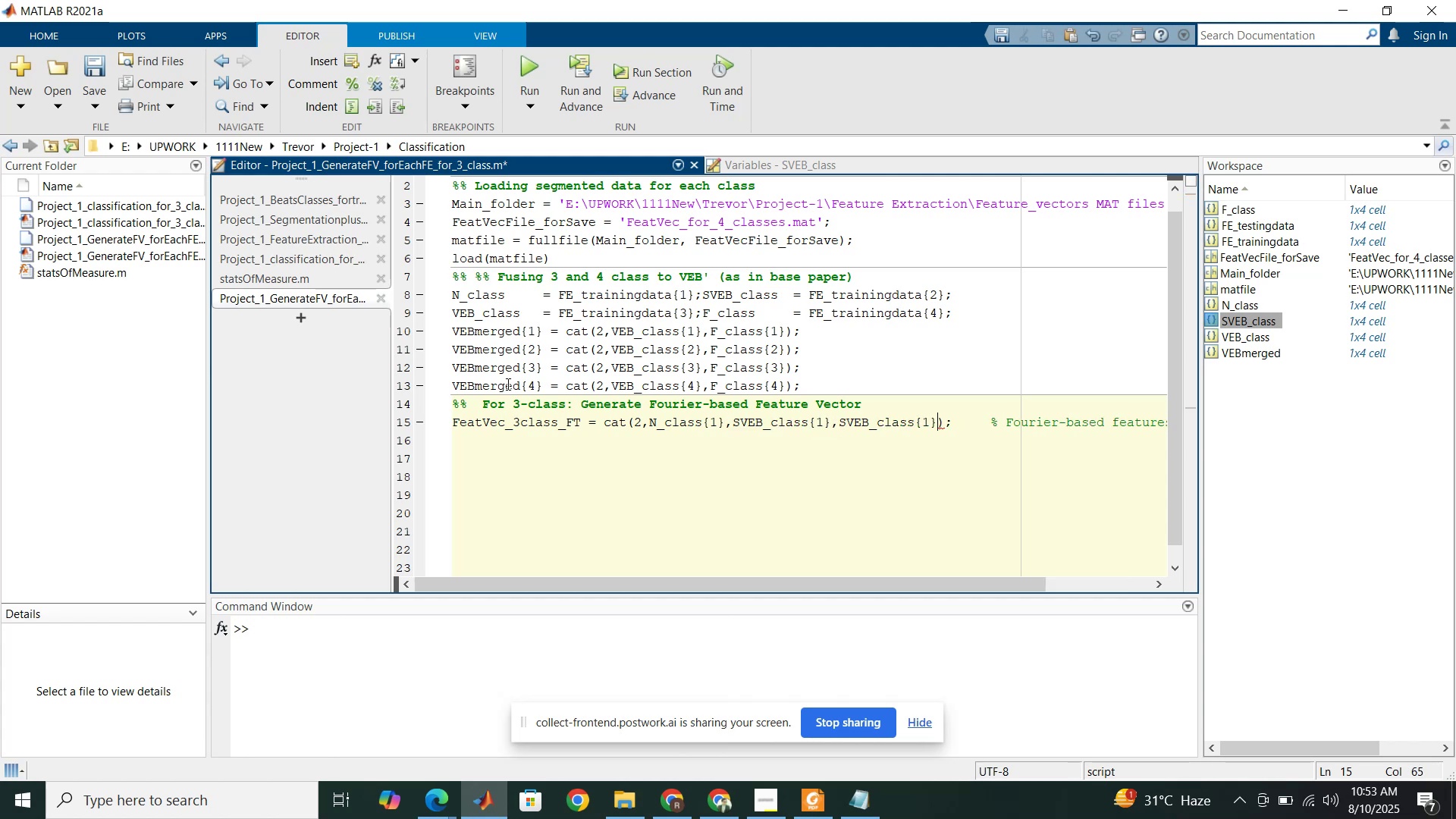 
double_click([507, 384])
 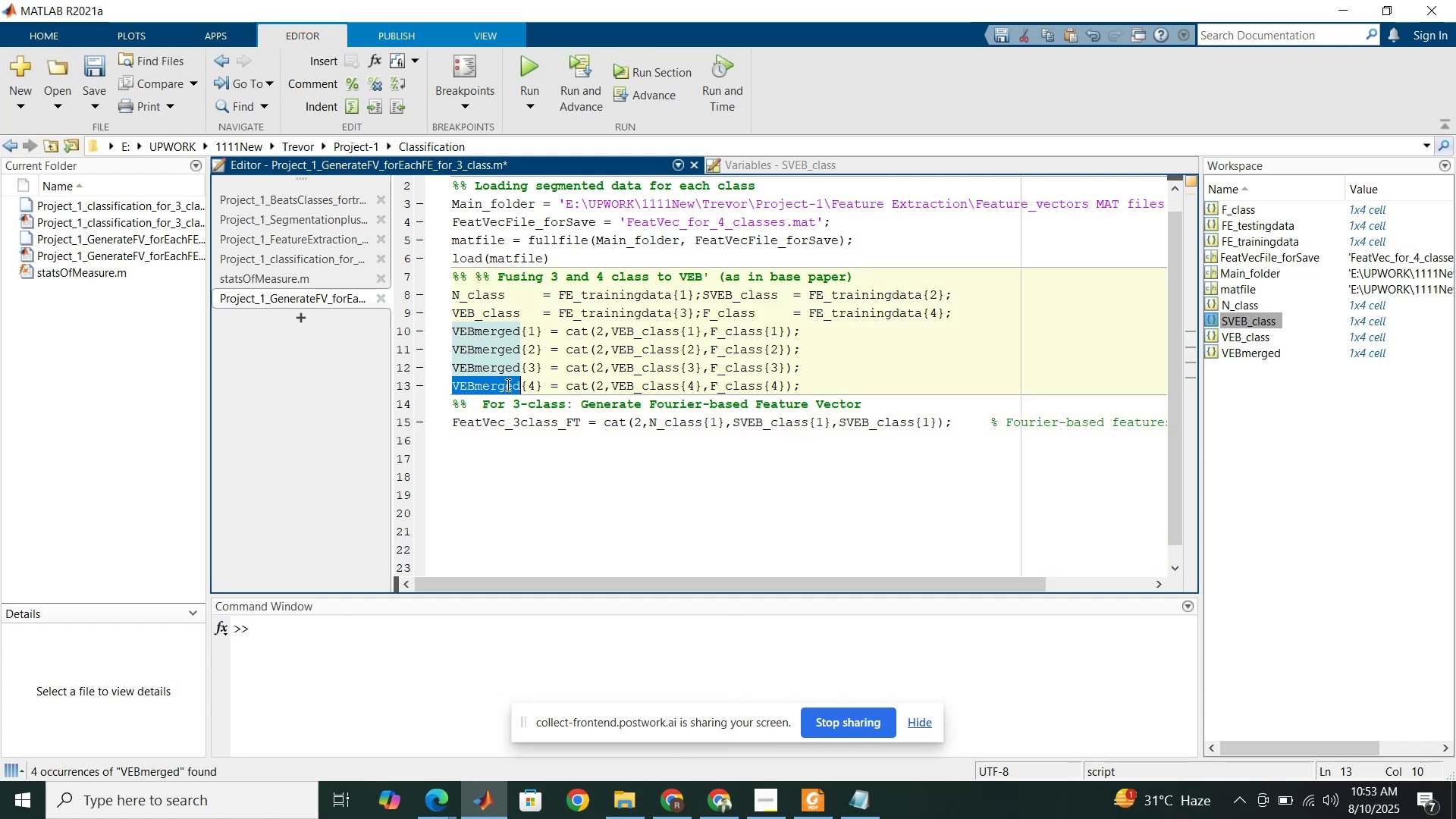 
key(Control+C)
 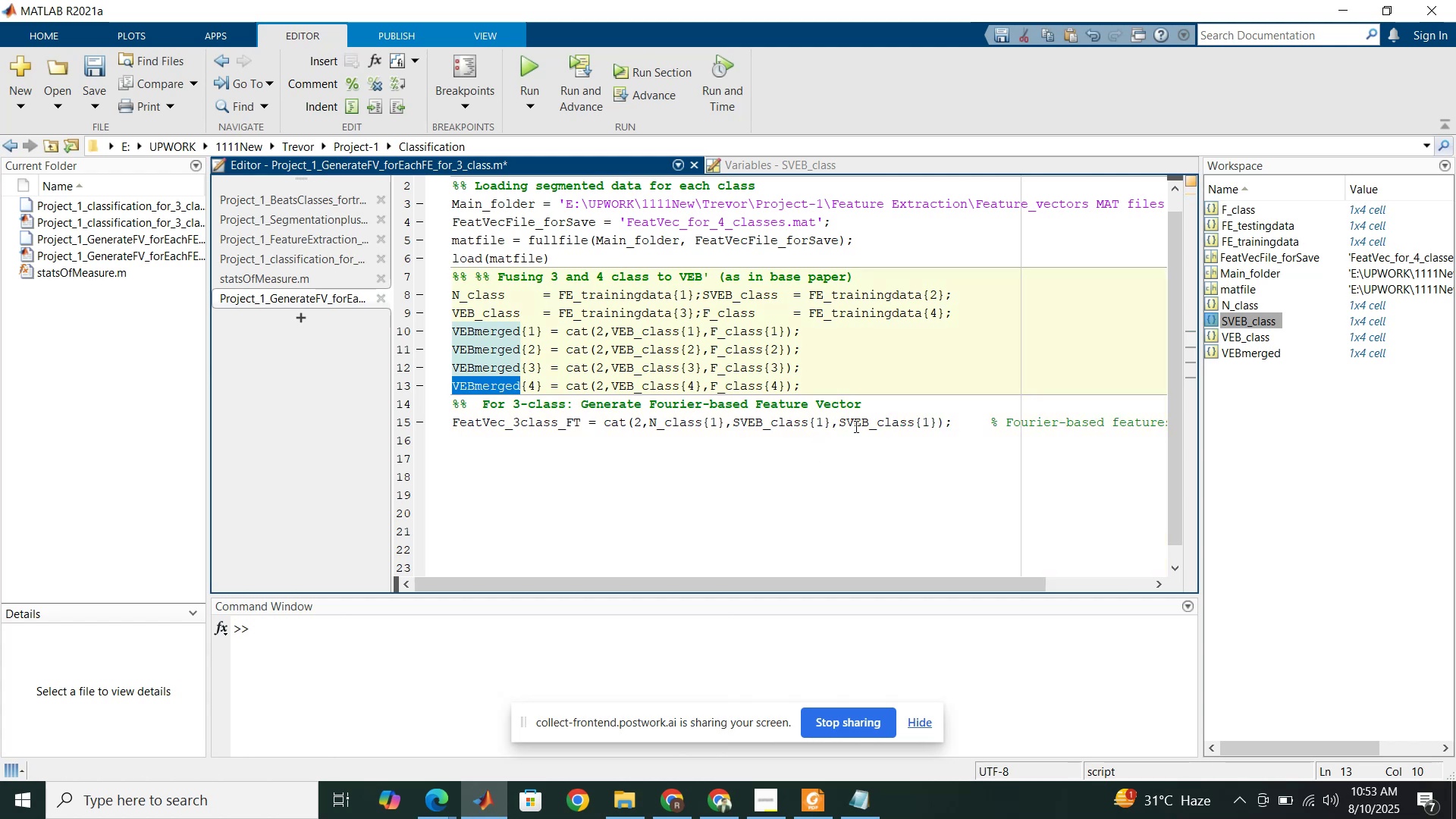 
double_click([855, 426])
 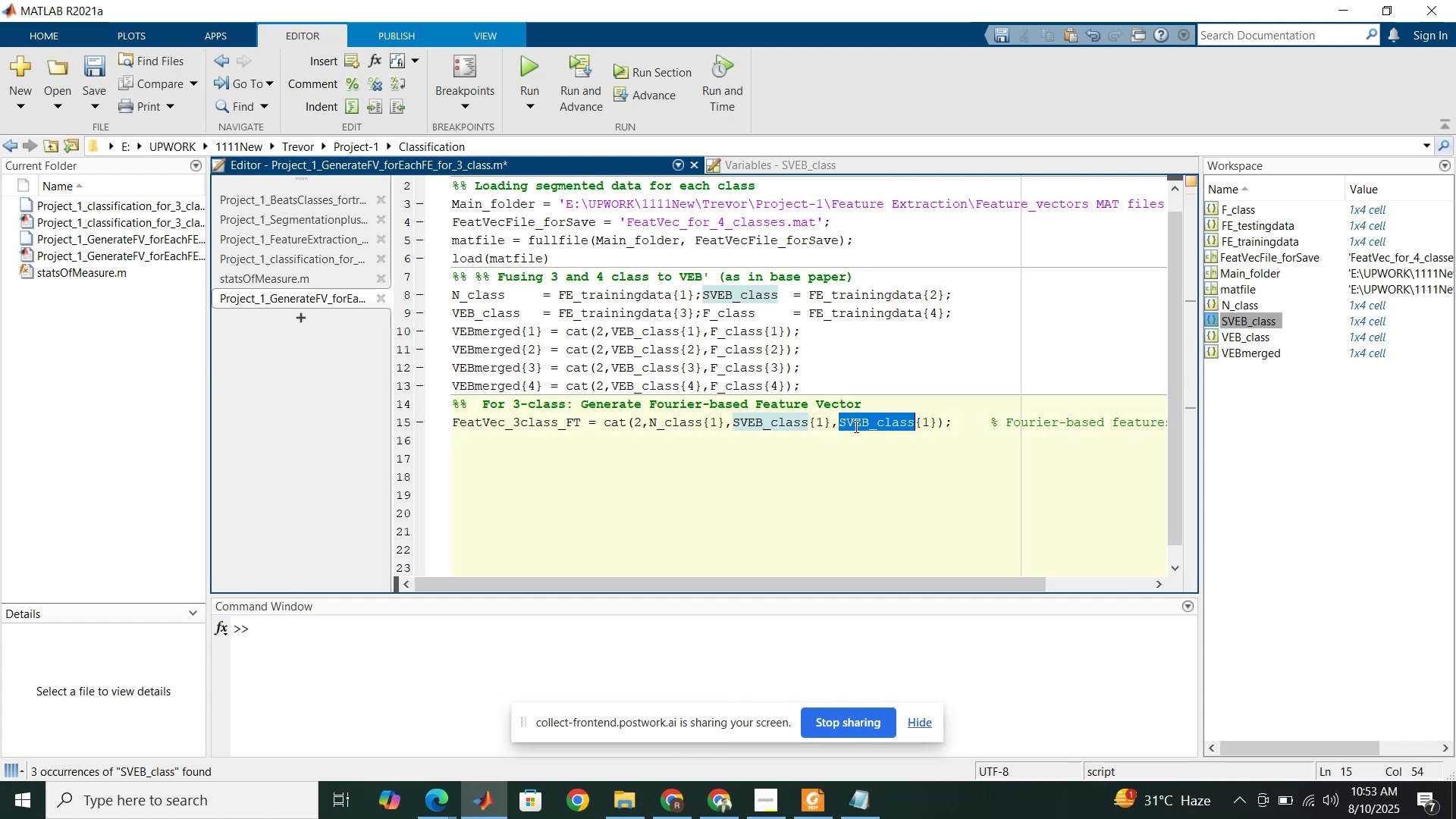 
key(Control+V)
 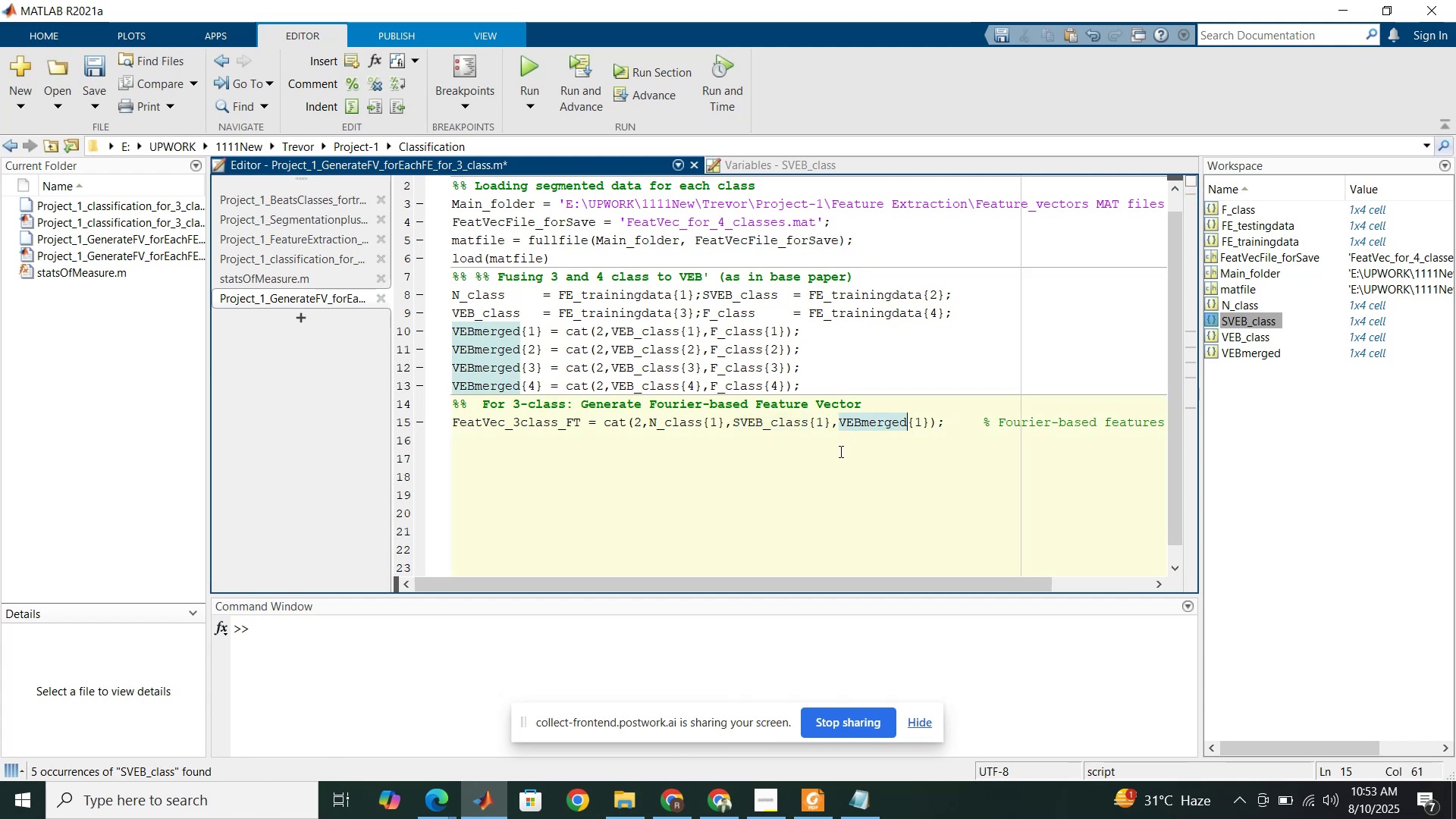 
left_click([839, 451])
 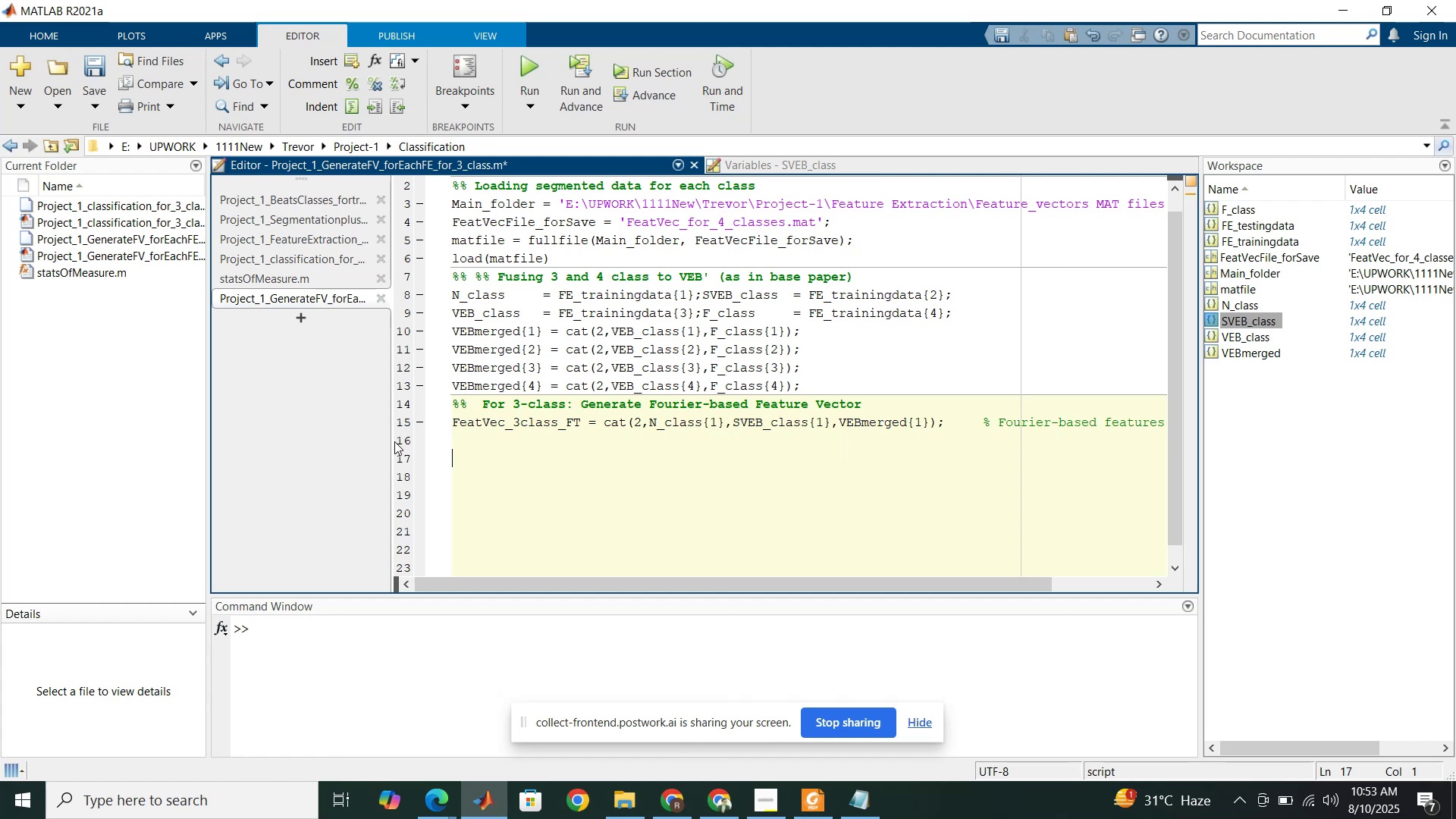 
left_click_drag(start_coordinate=[391, 443], to_coordinate=[355, 430])
 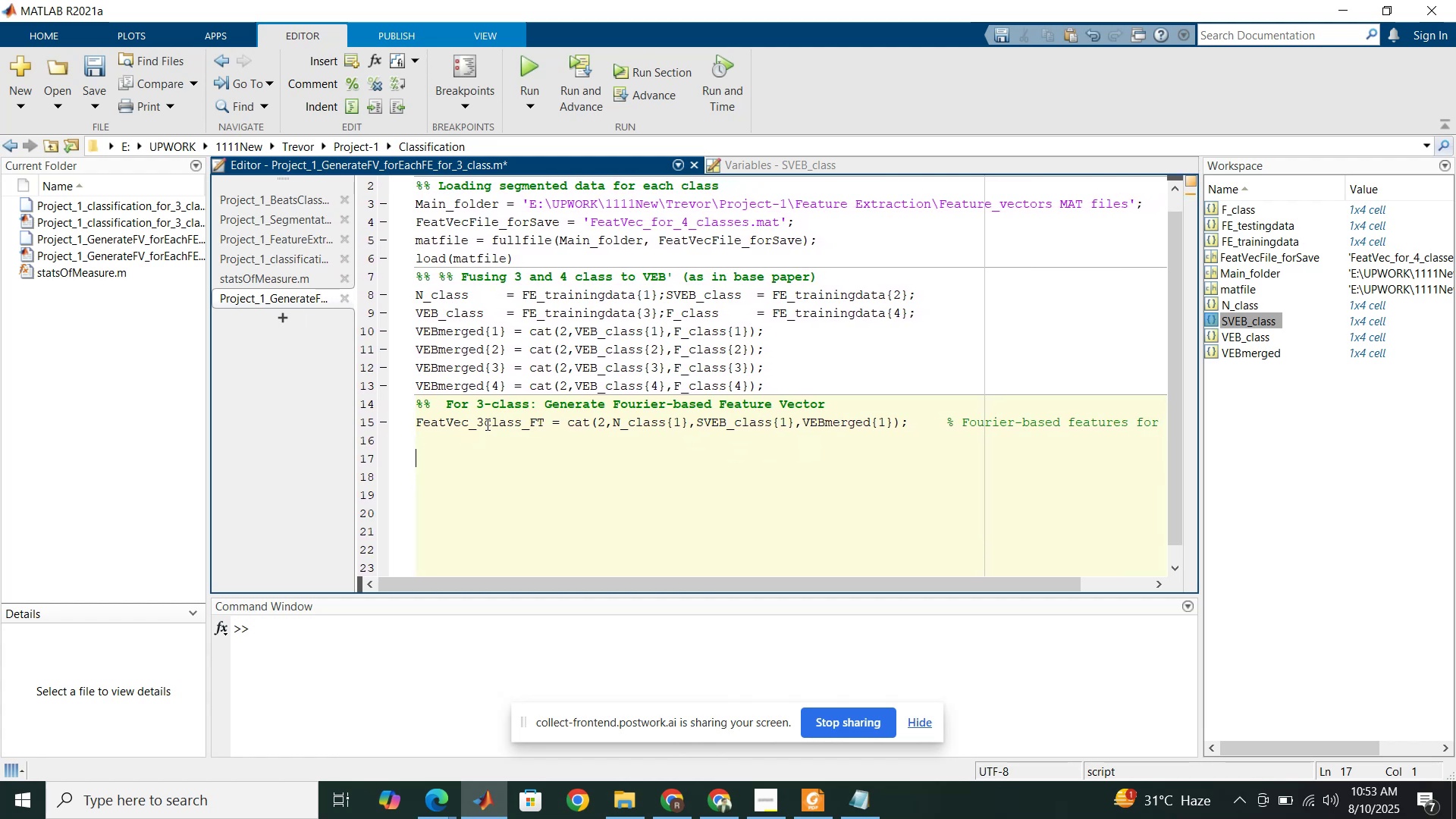 
left_click([486, 424])
 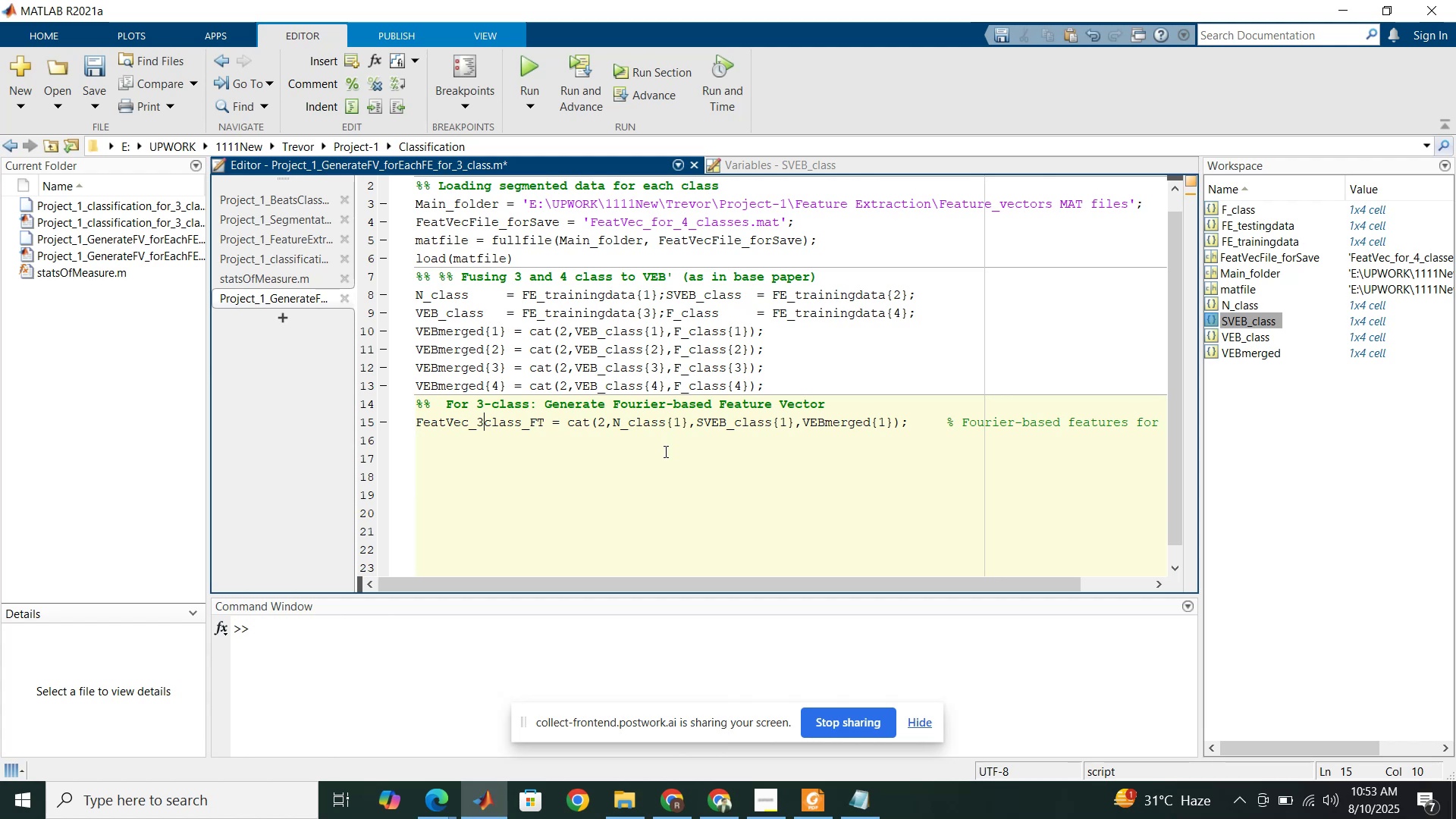 
left_click([561, 460])
 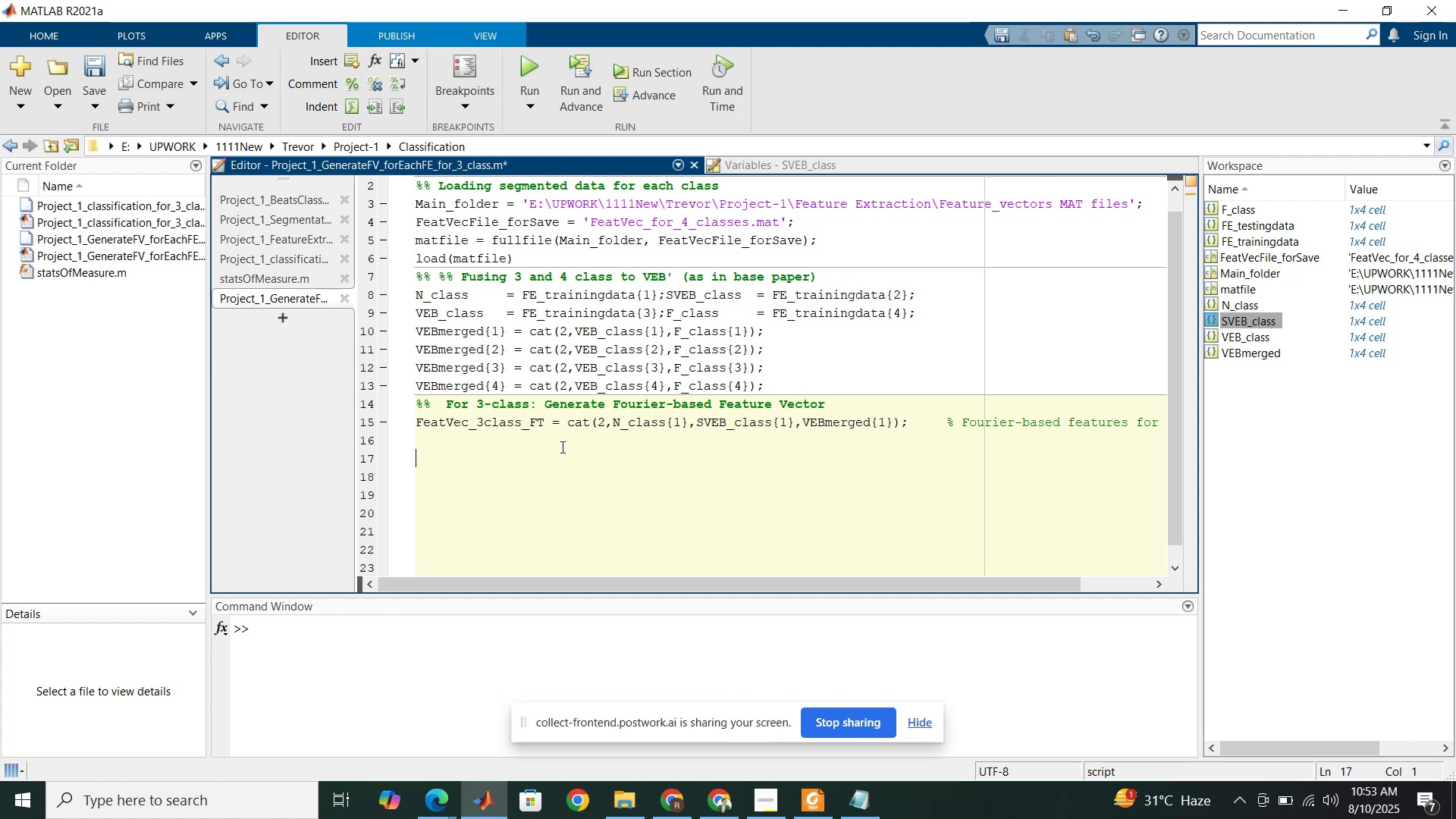 
left_click([561, 447])
 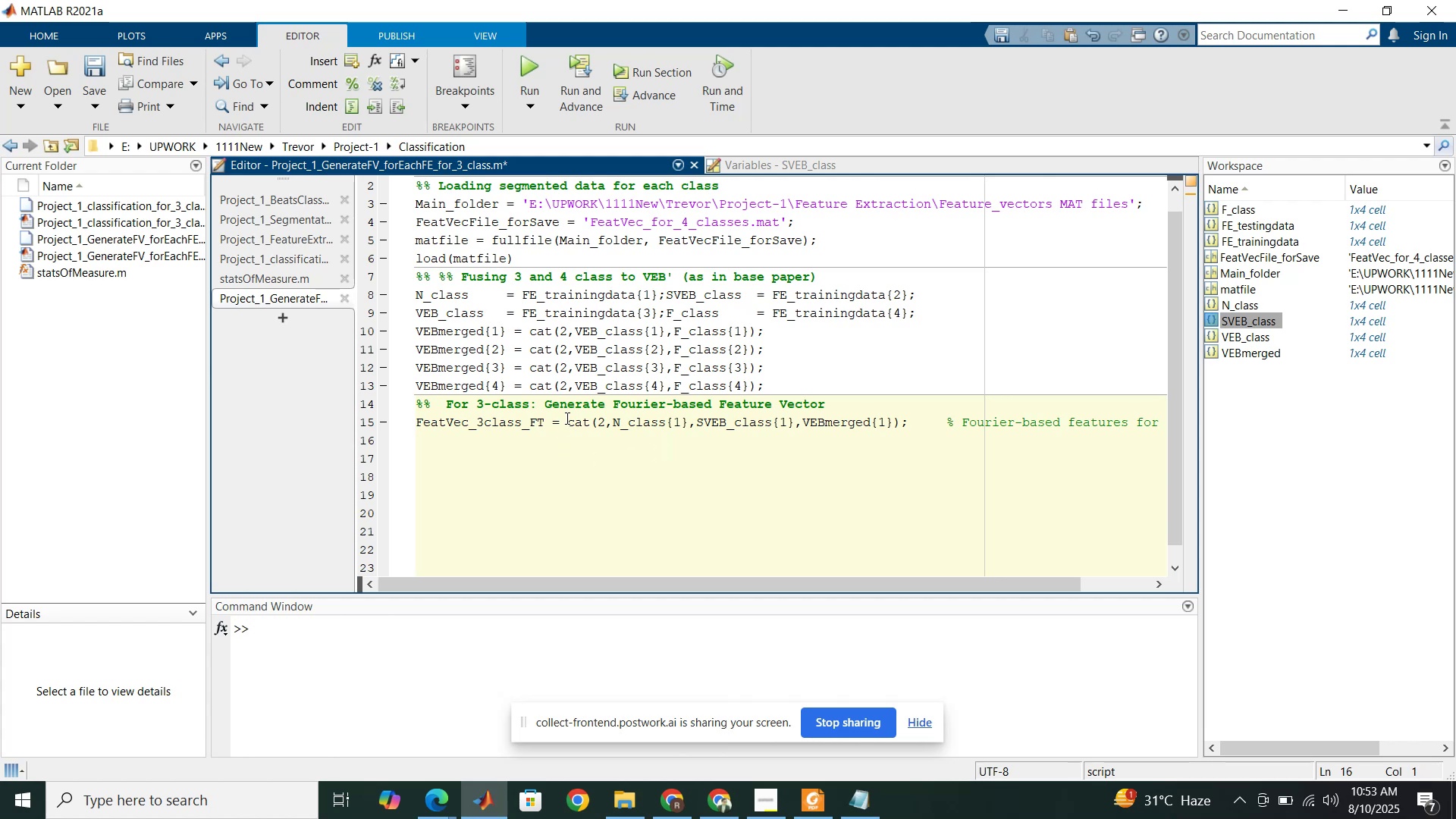 
left_click([566, 418])
 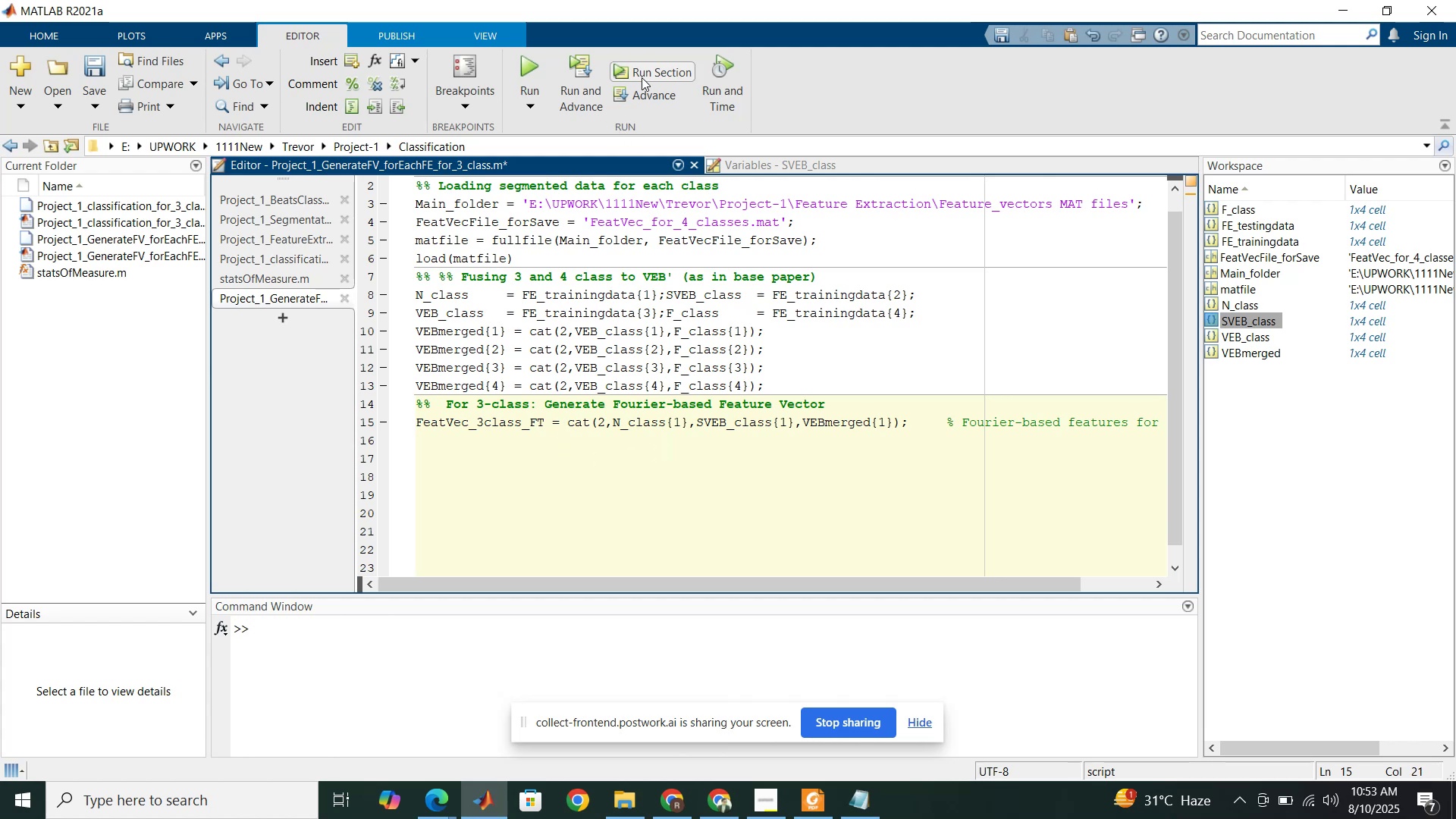 
left_click([654, 76])
 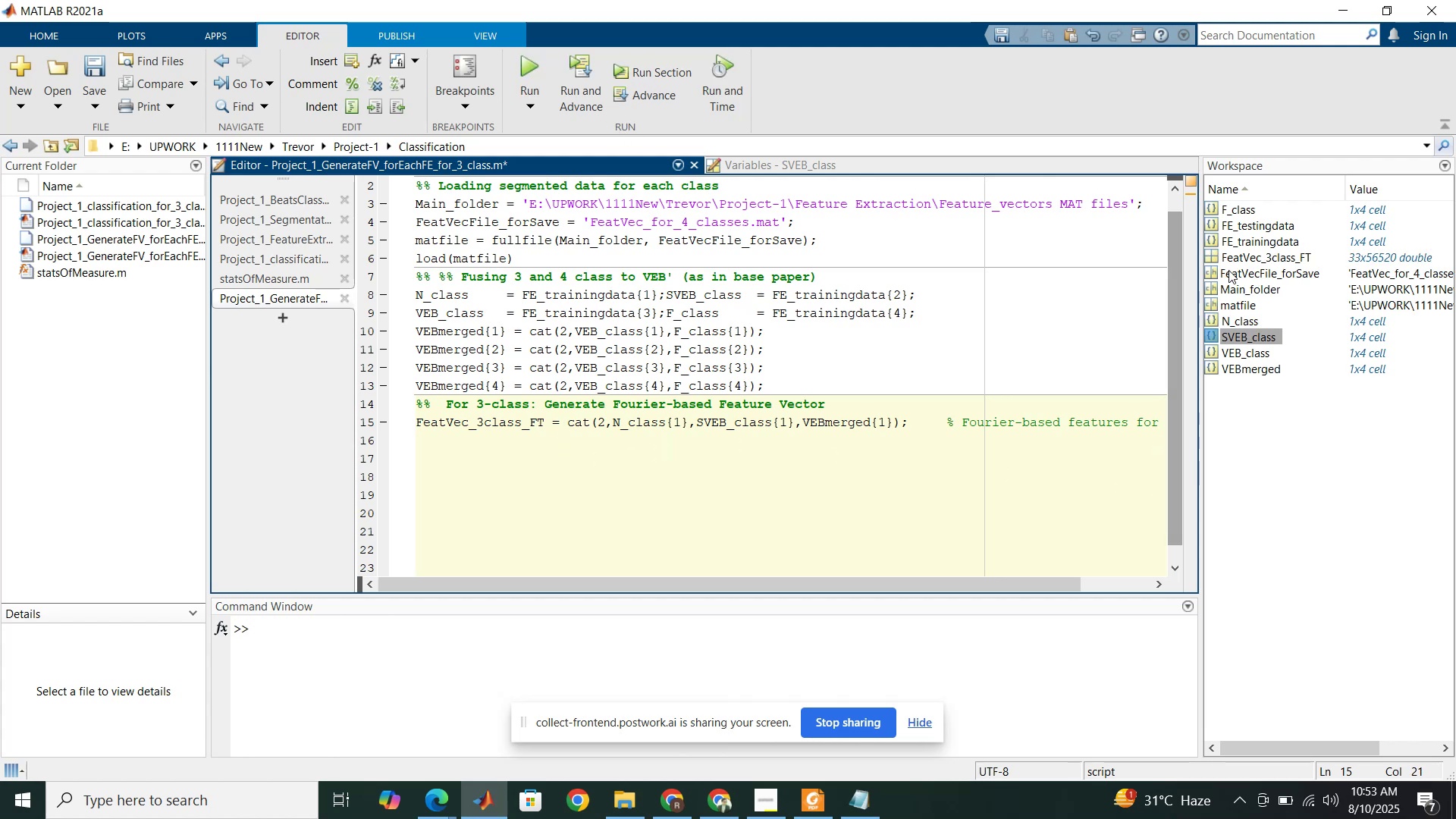 
wait(9.18)
 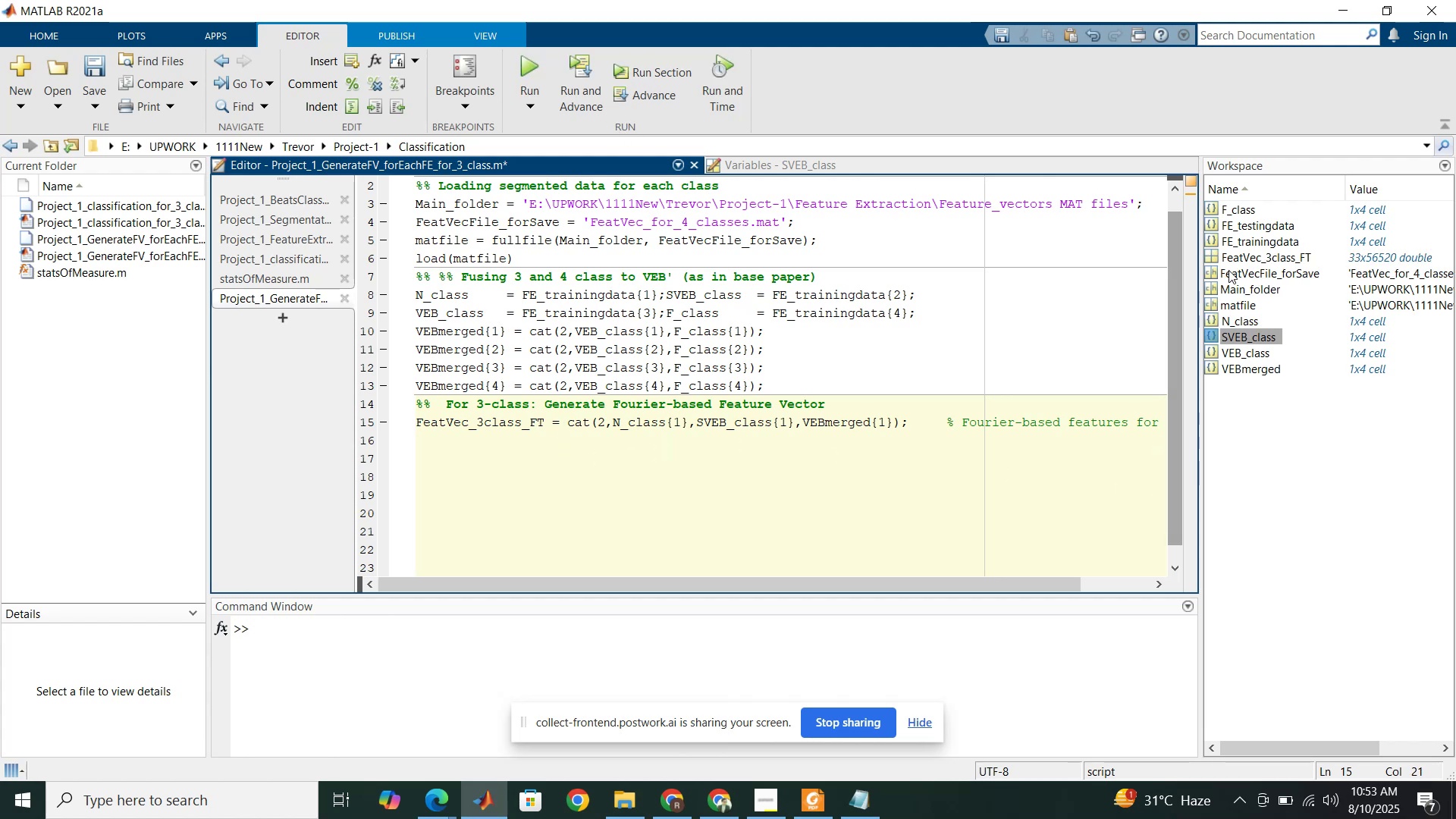 
left_click([1249, 259])
 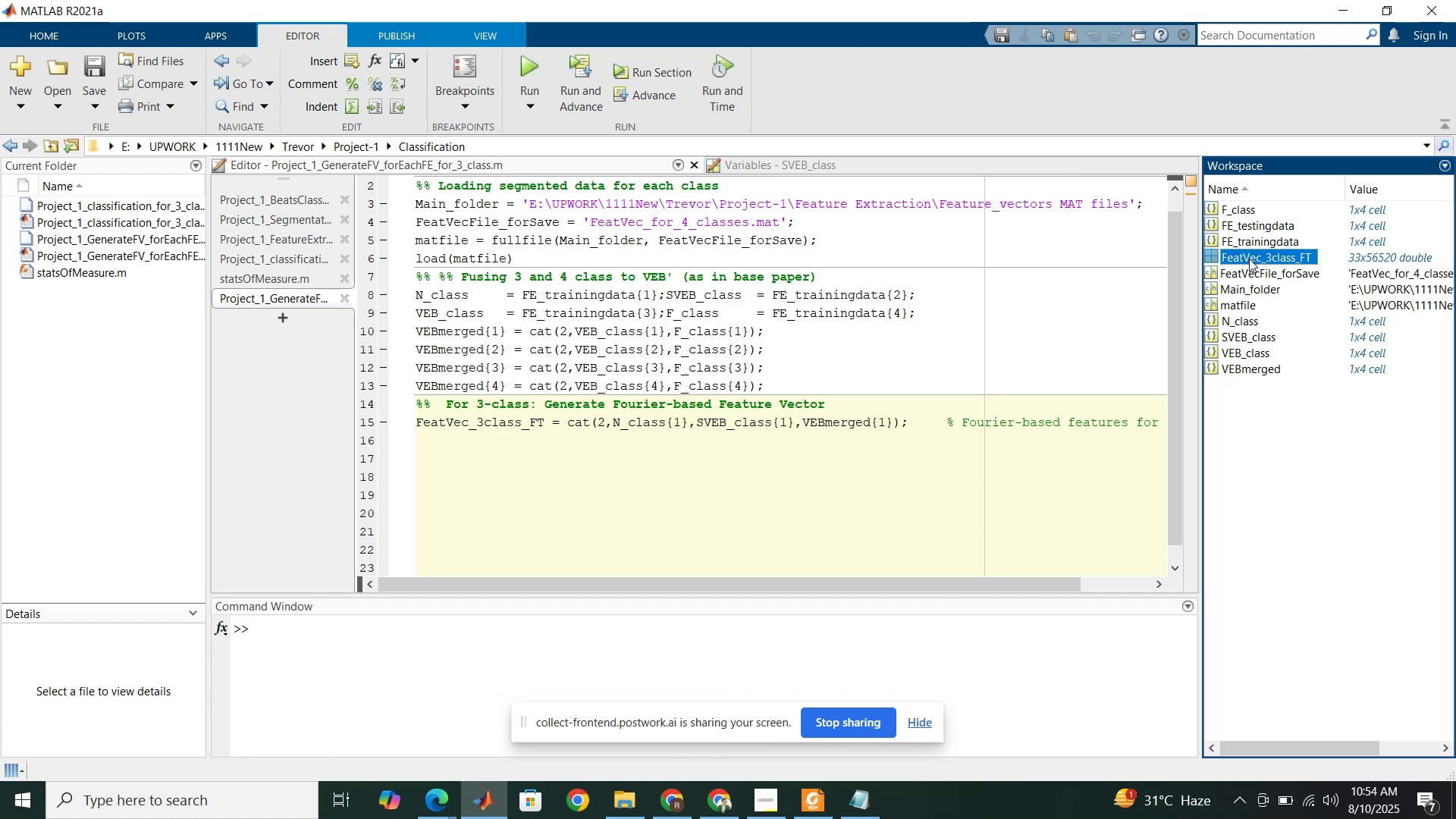 
wait(19.54)
 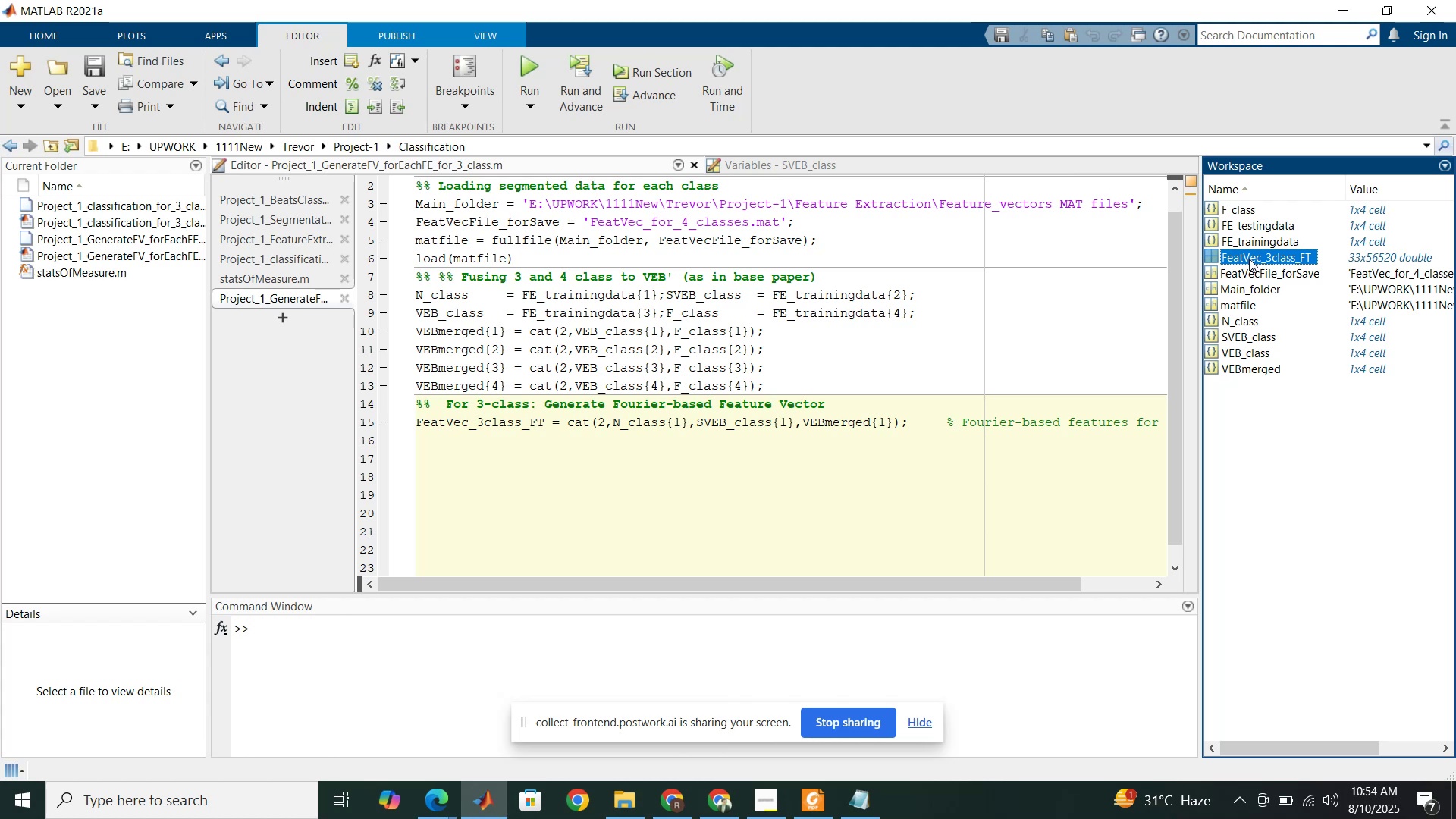 
double_click([661, 422])
 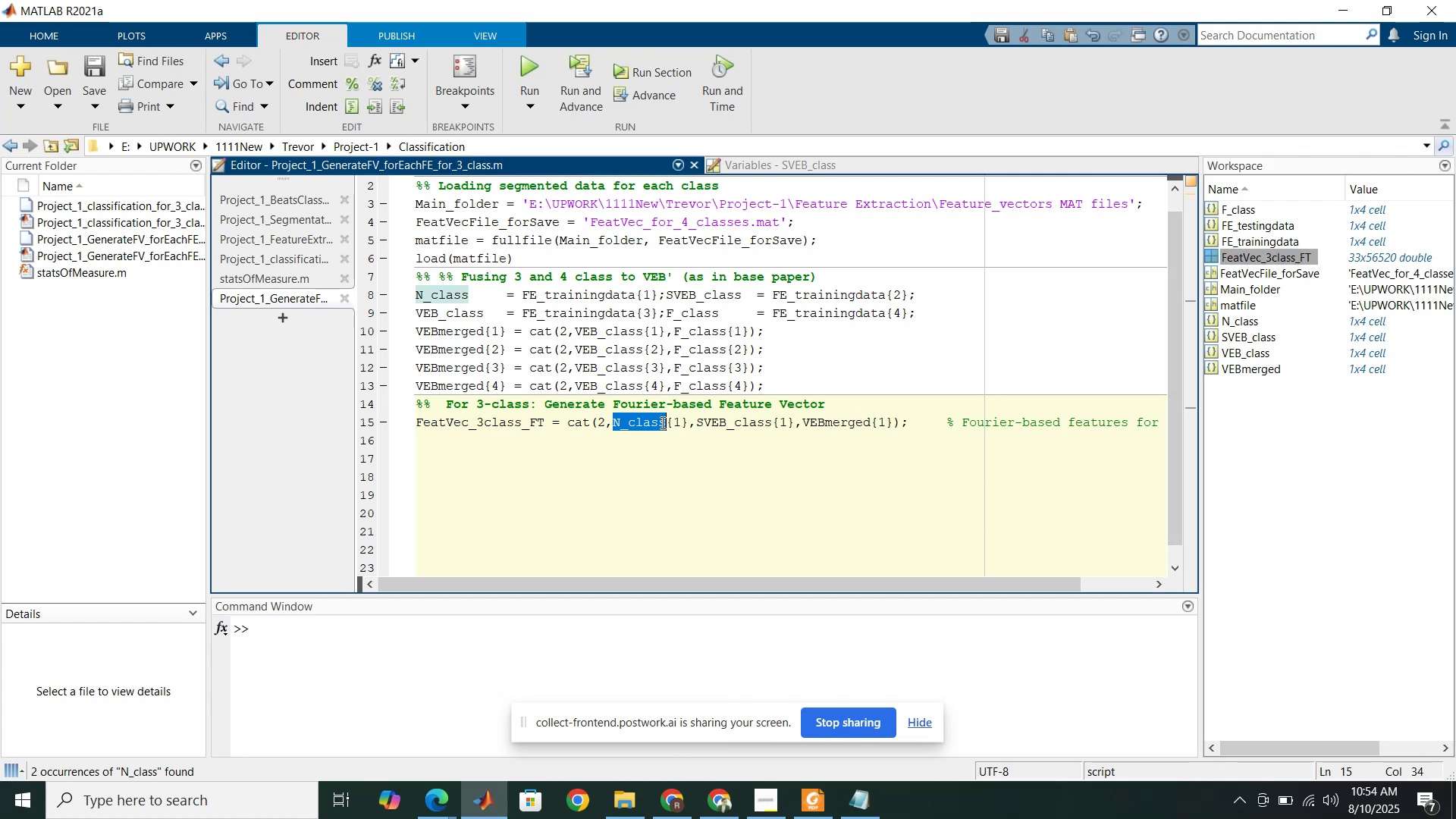 
triple_click([661, 422])
 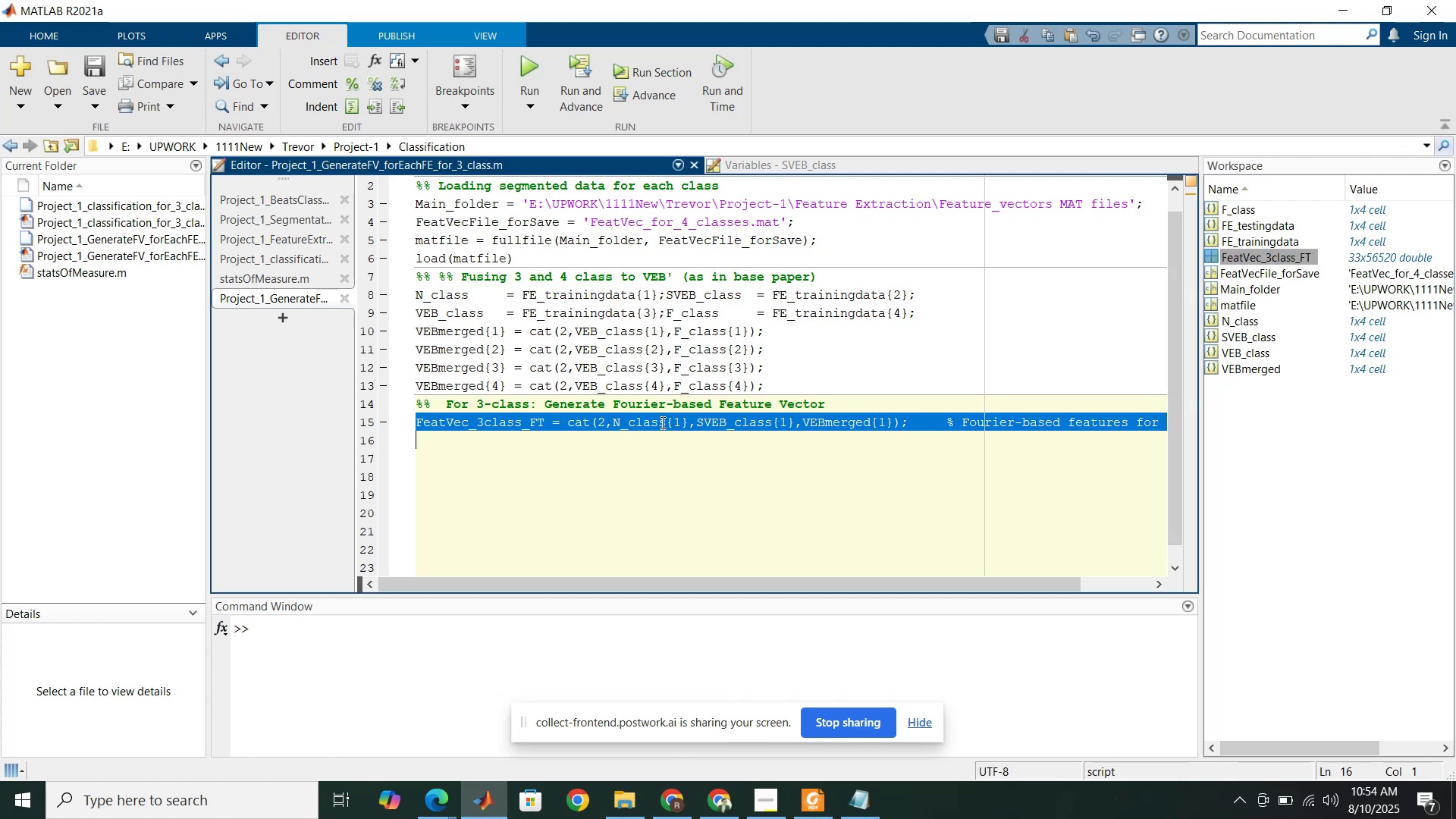 
key(Control+C)
 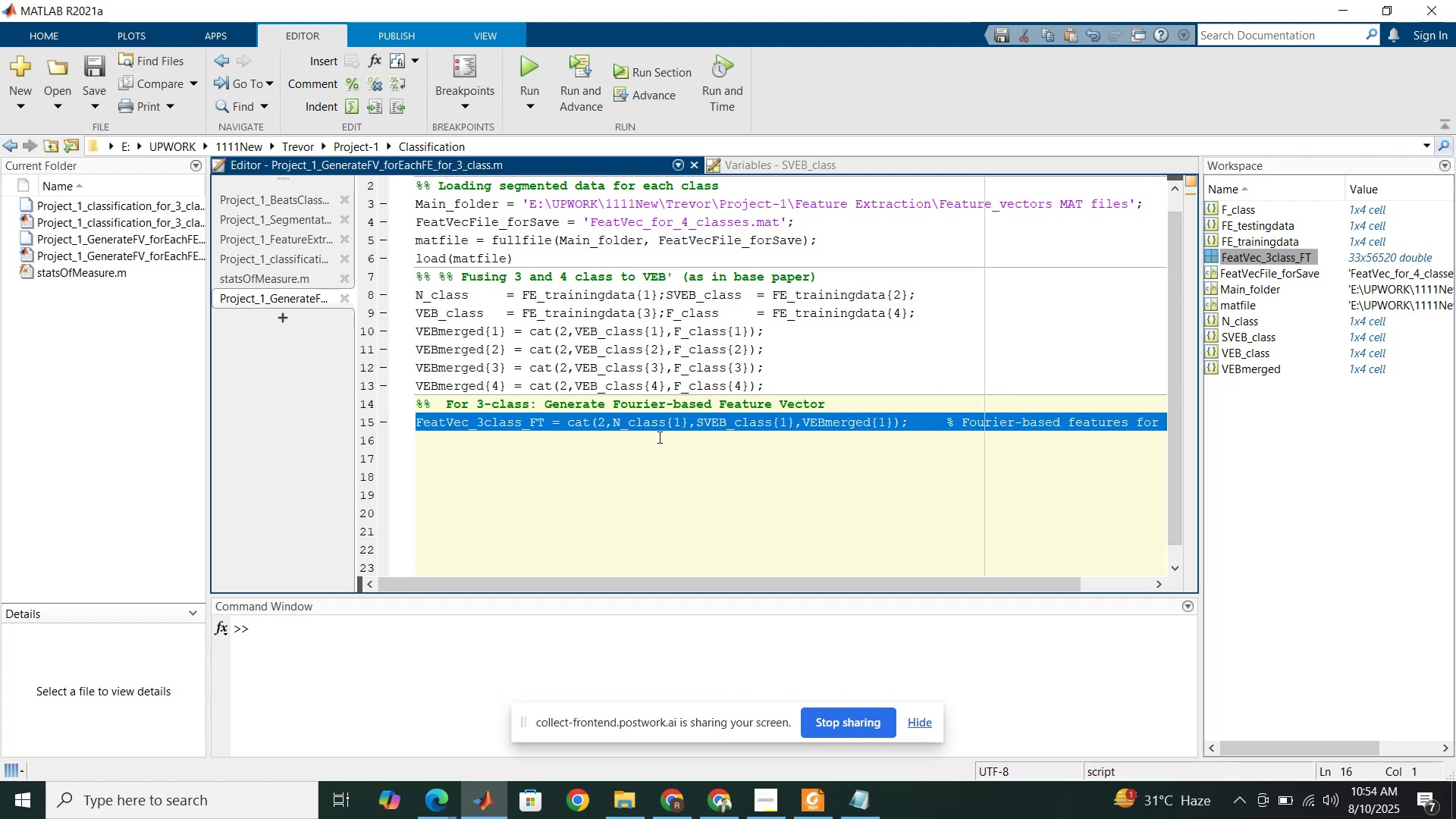 
left_click([658, 437])
 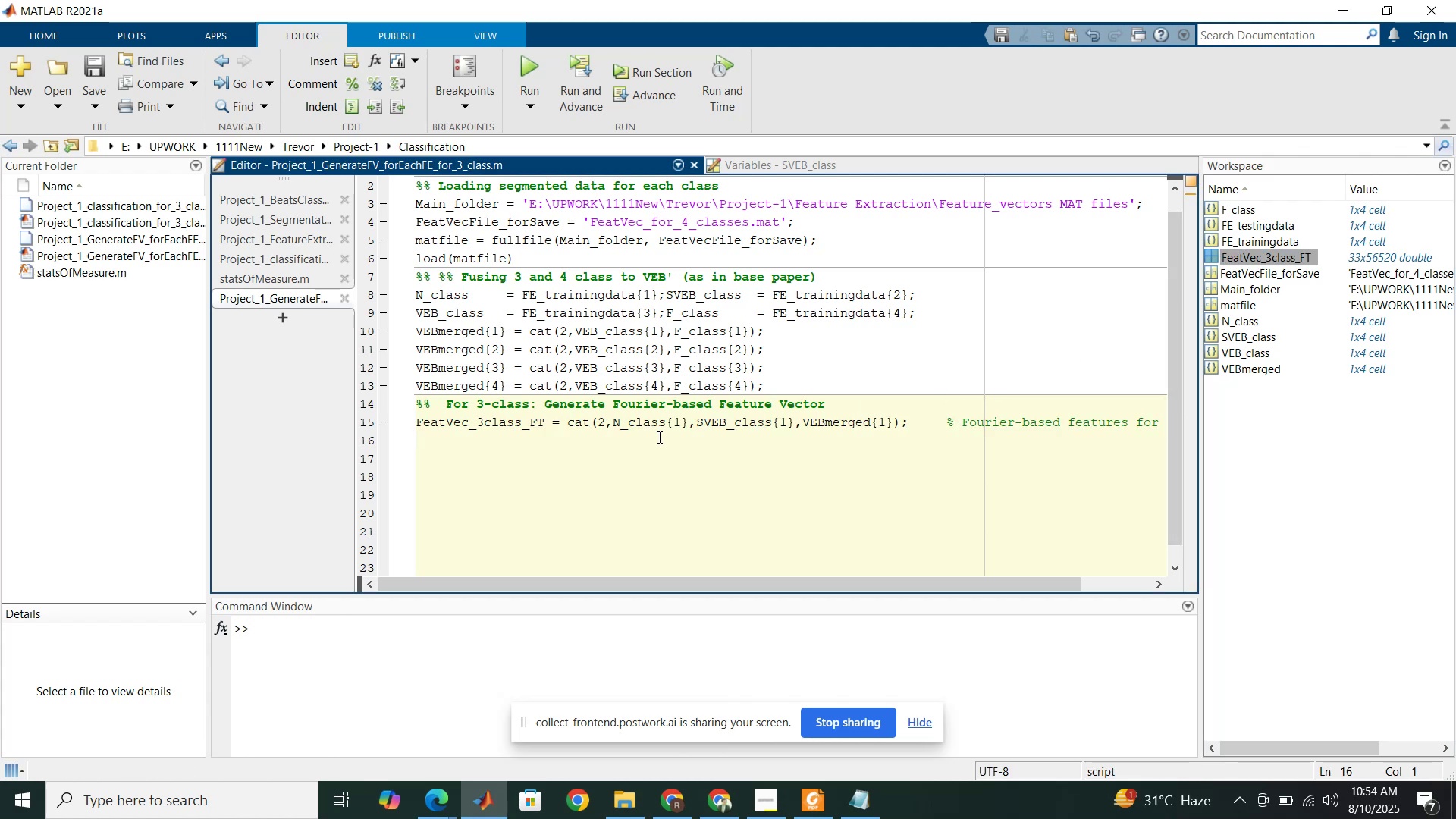 
key(Control+V)
 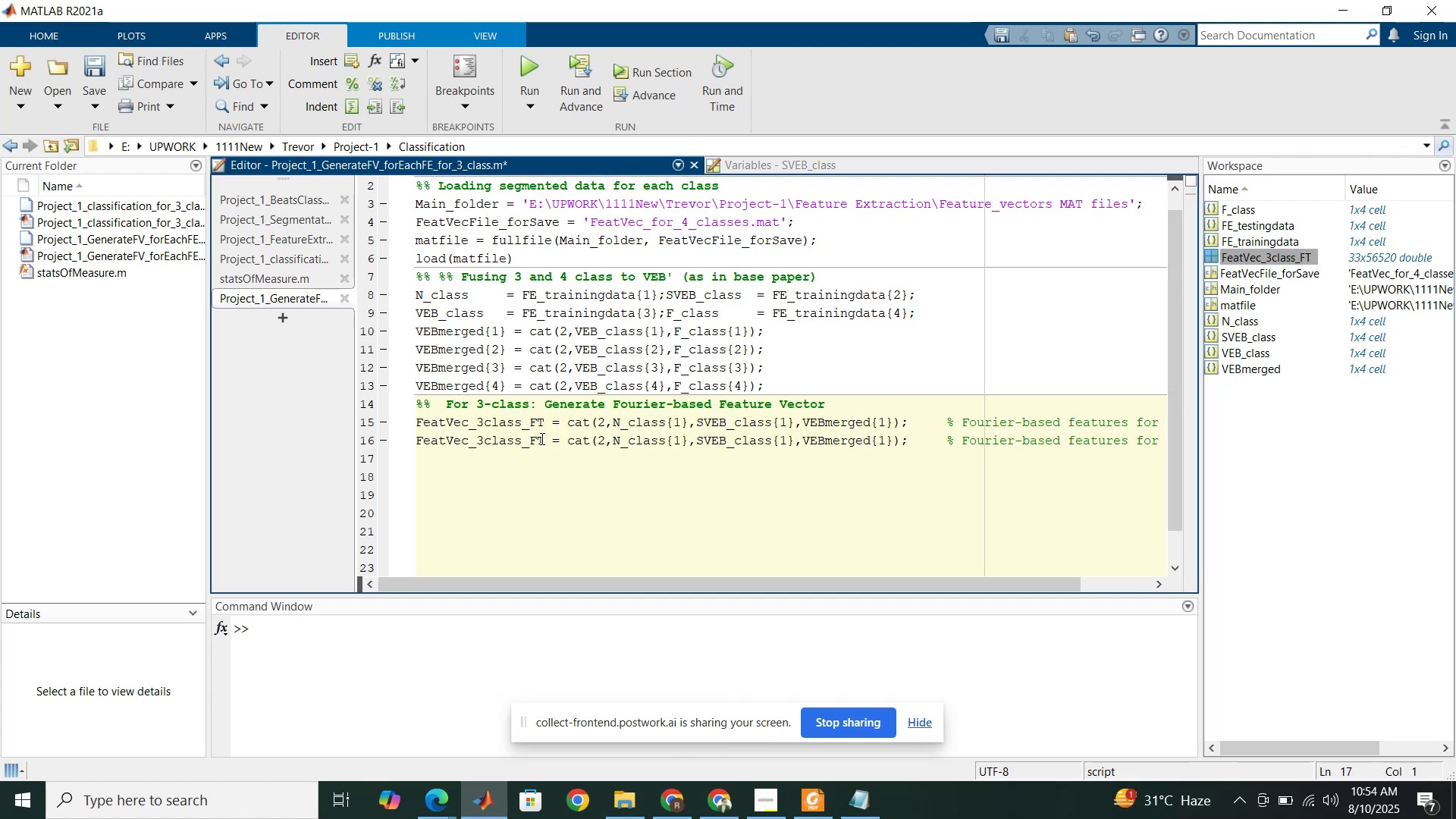 
left_click_drag(start_coordinate=[540, 438], to_coordinate=[530, 436])
 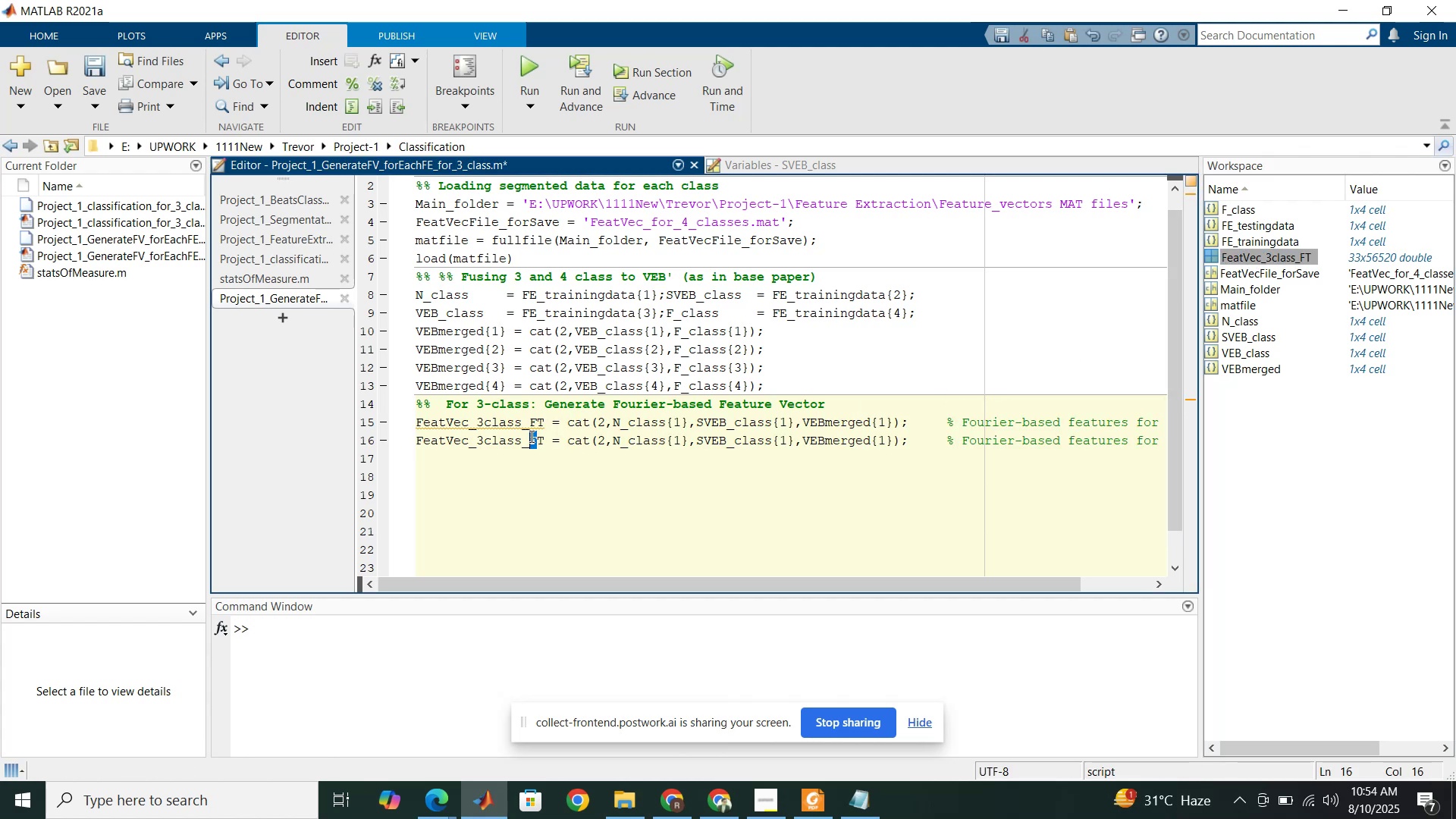 
key(Shift+G)
 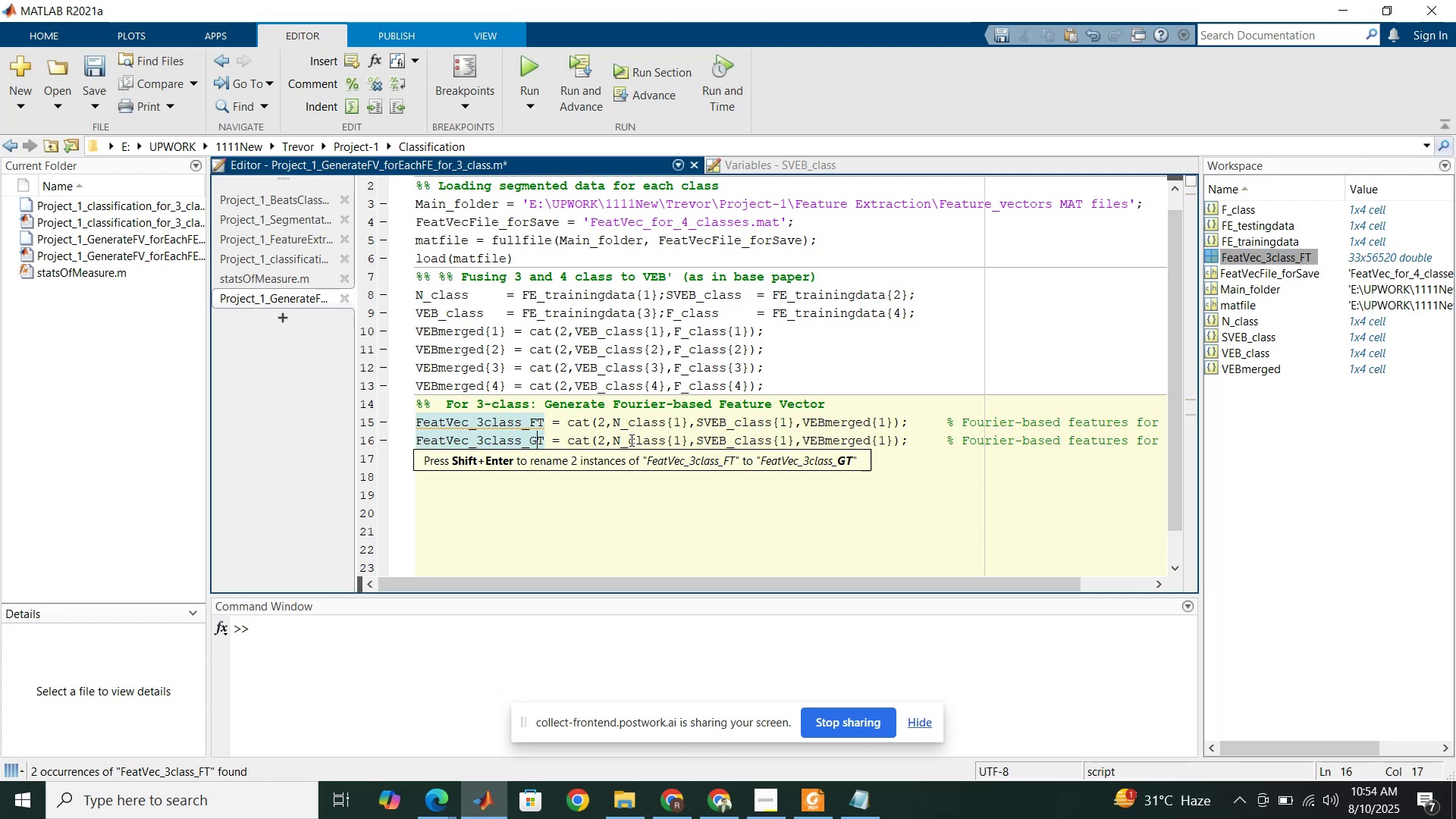 
left_click_drag(start_coordinate=[676, 442], to_coordinate=[680, 443])
 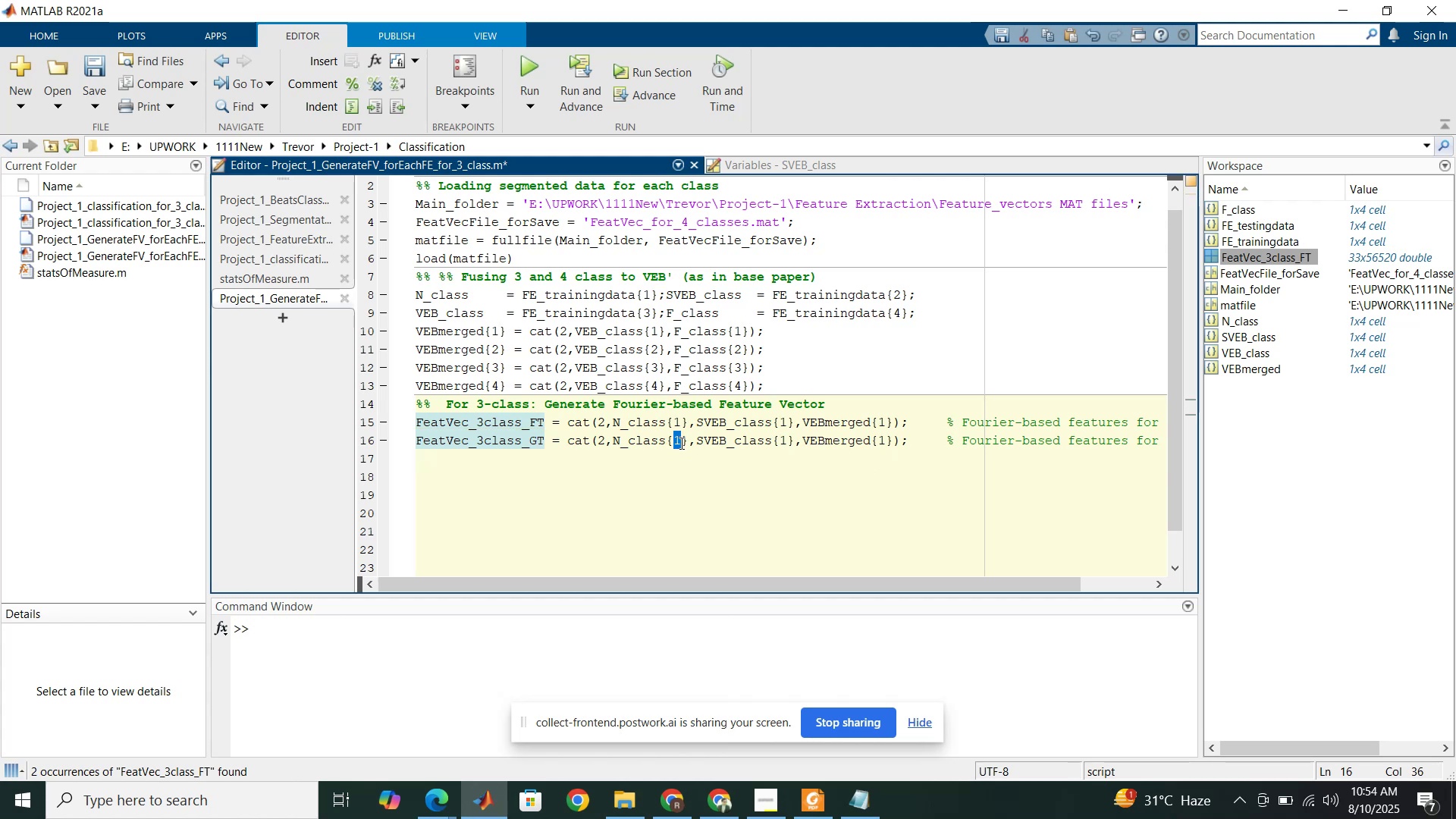 
type(222)
 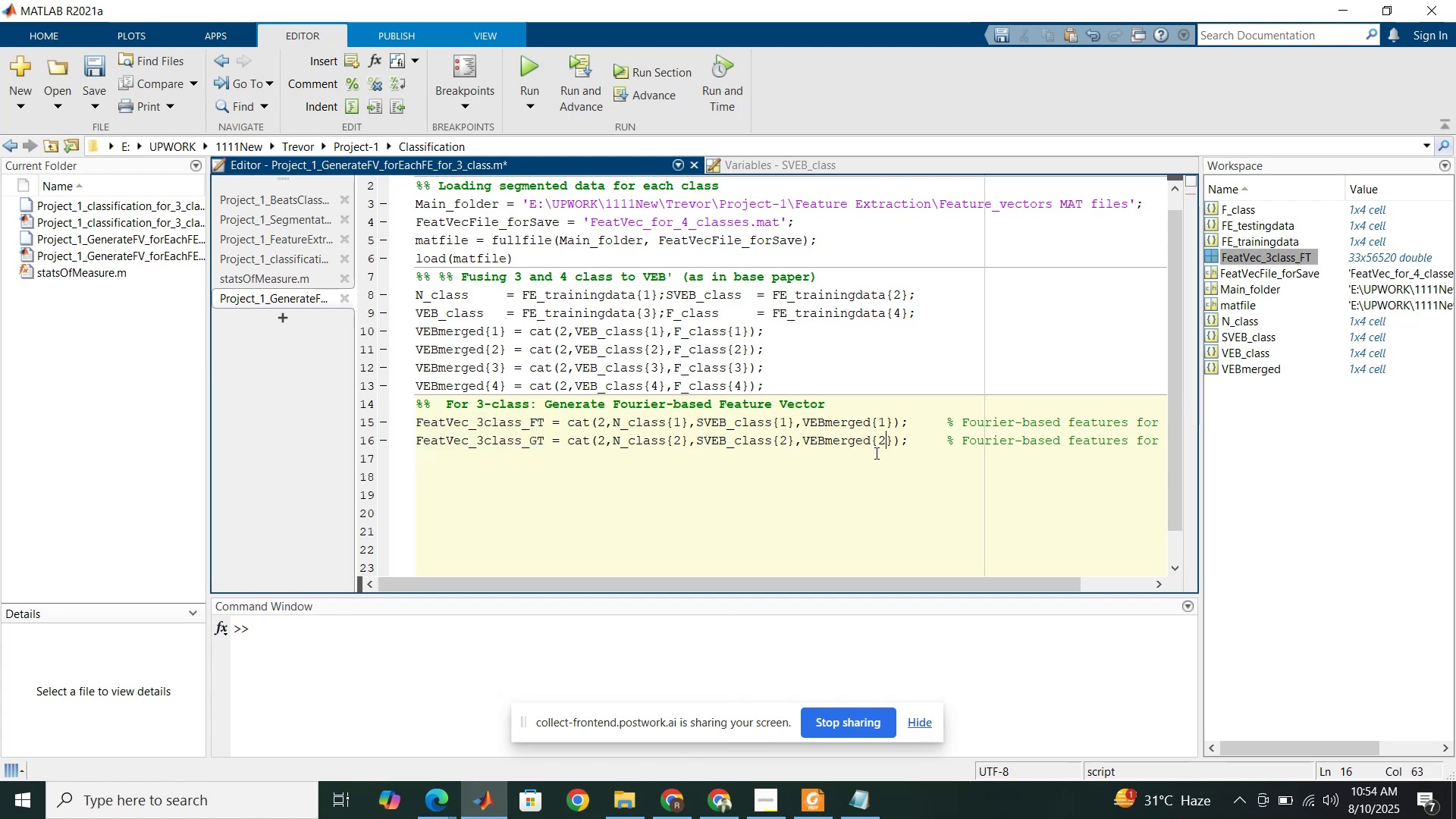 
left_click_drag(start_coordinate=[883, 441], to_coordinate=[880, 439])
 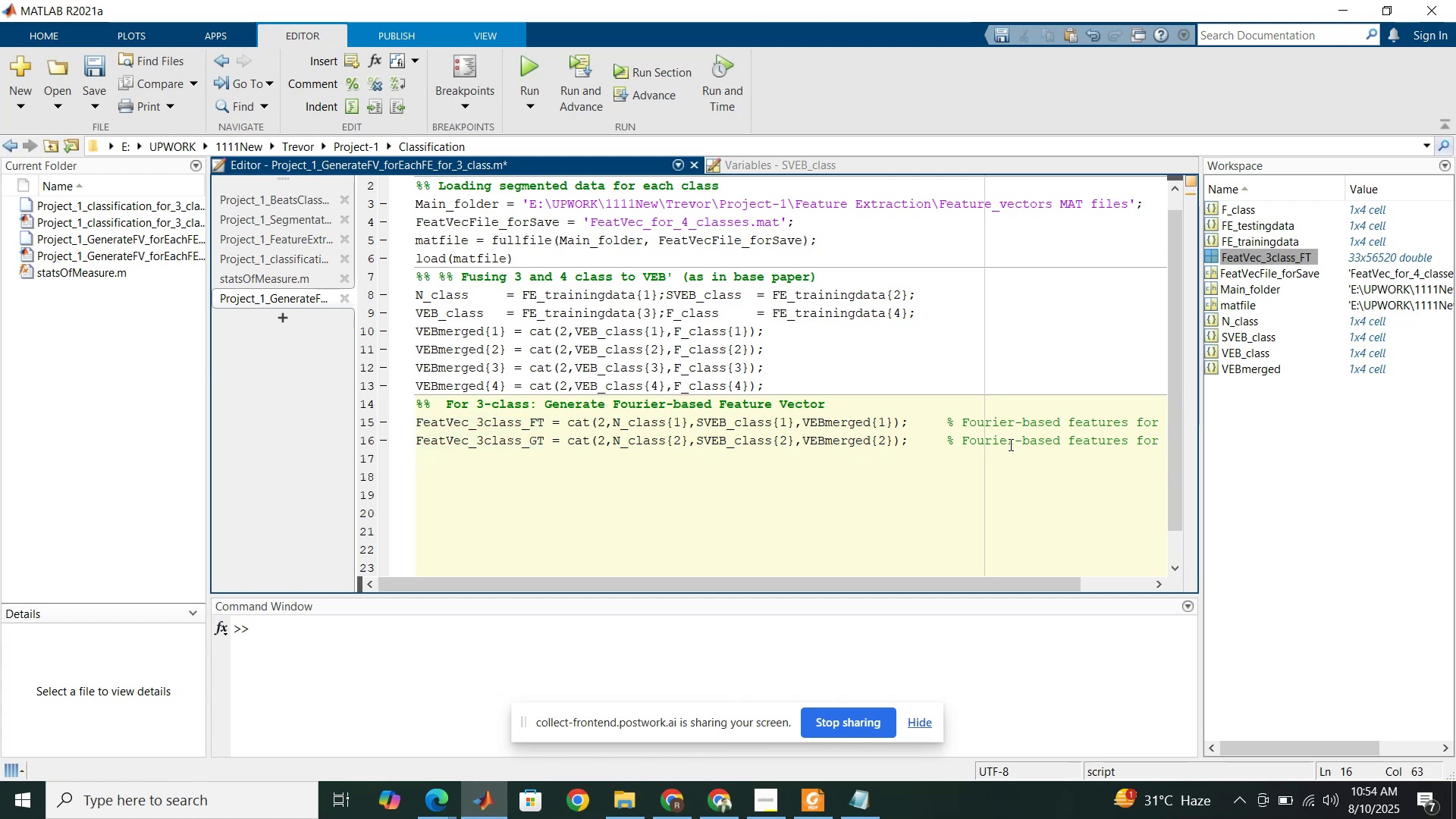 
double_click([998, 444])
 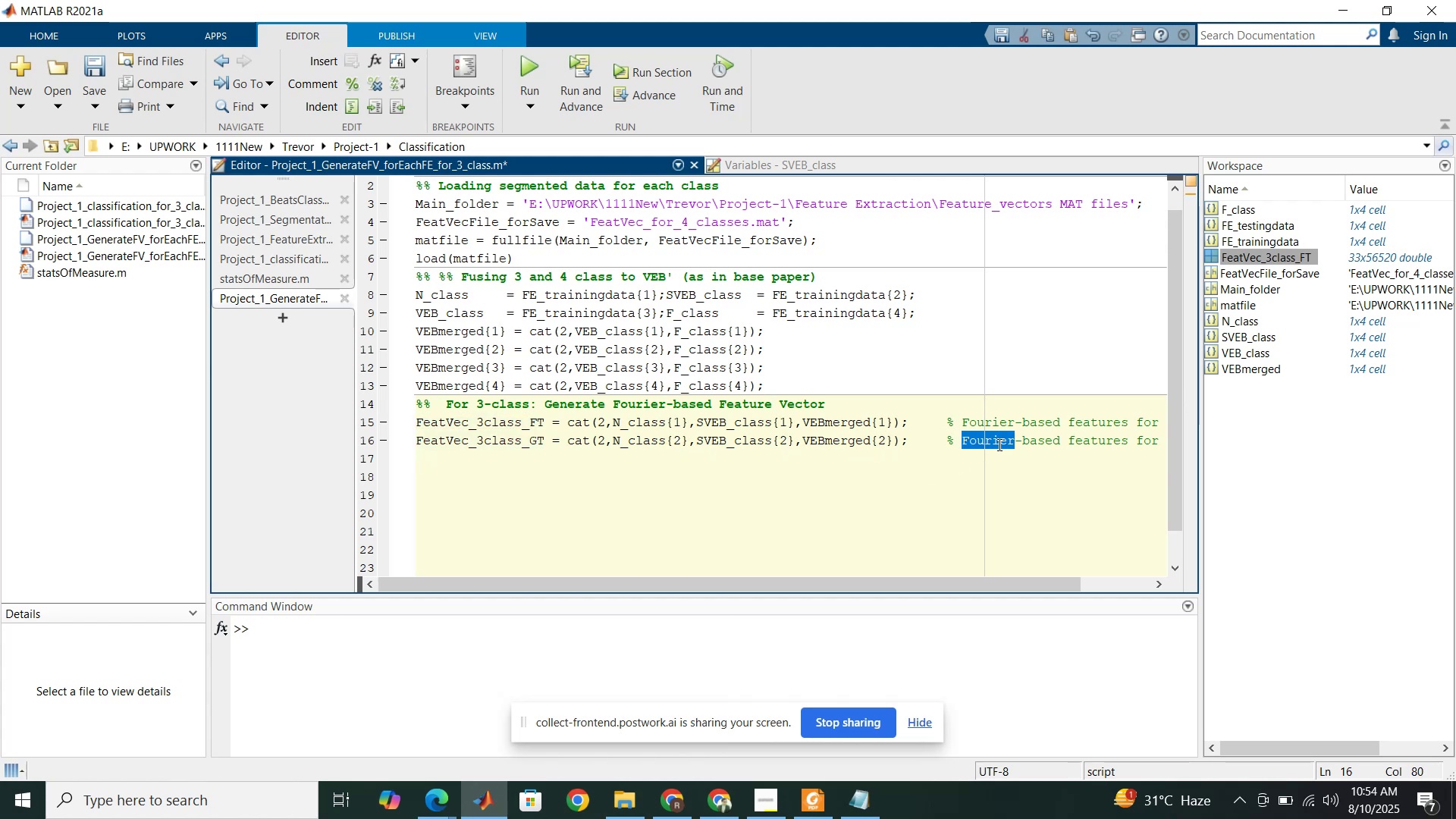 
type(Goertzel)
 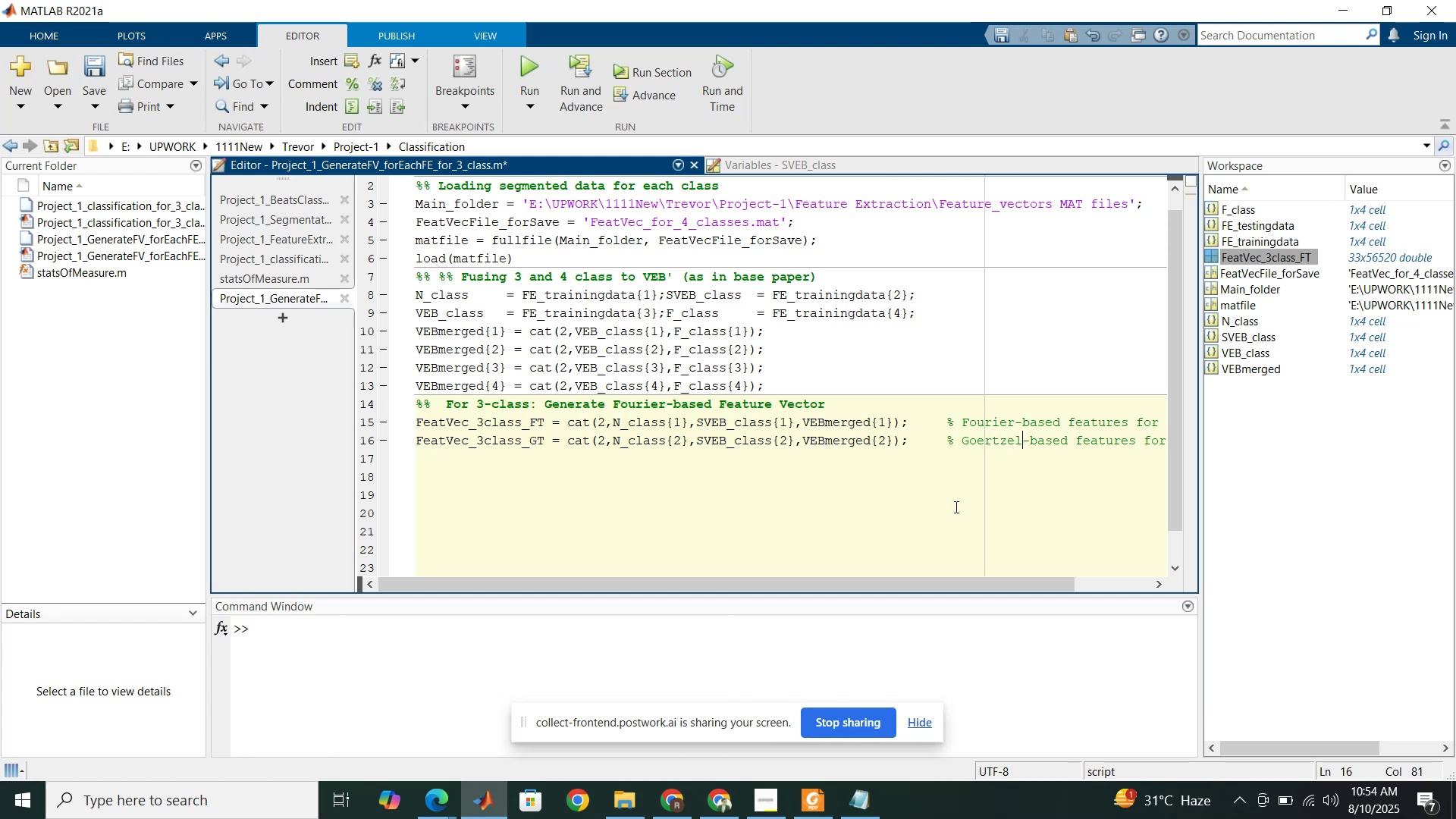 
left_click([956, 474])
 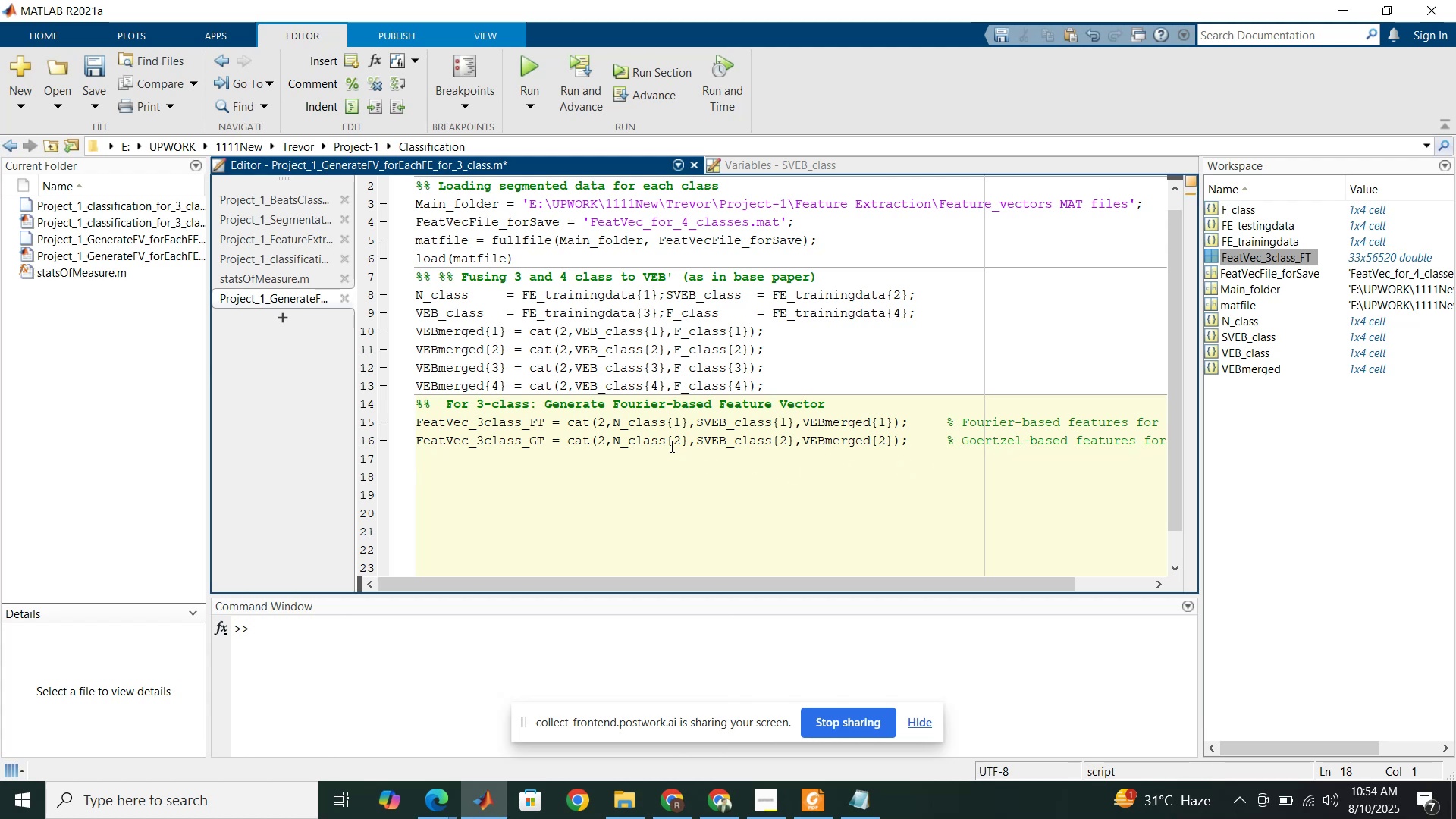 
double_click([670, 446])
 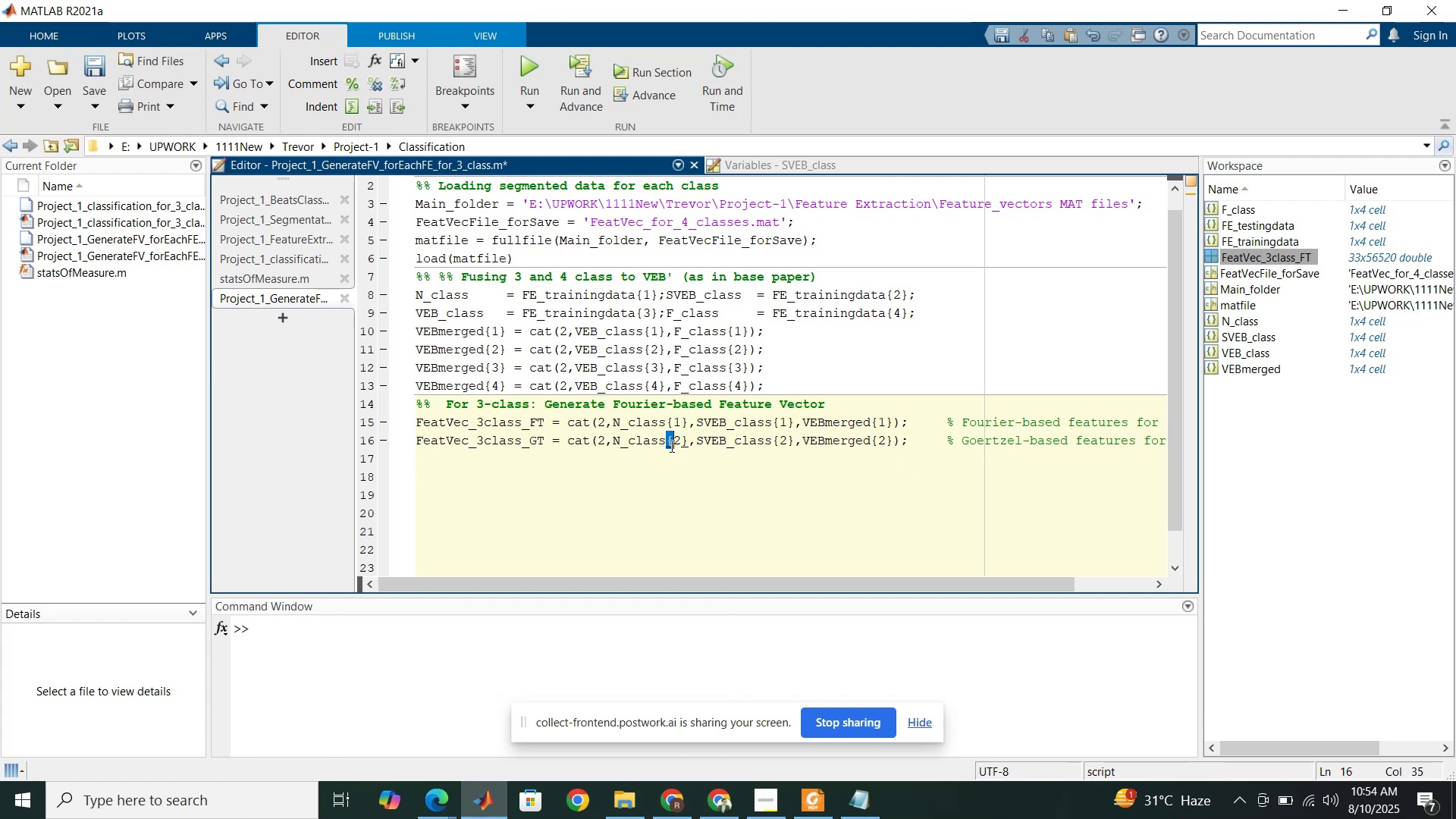 
triple_click([670, 446])
 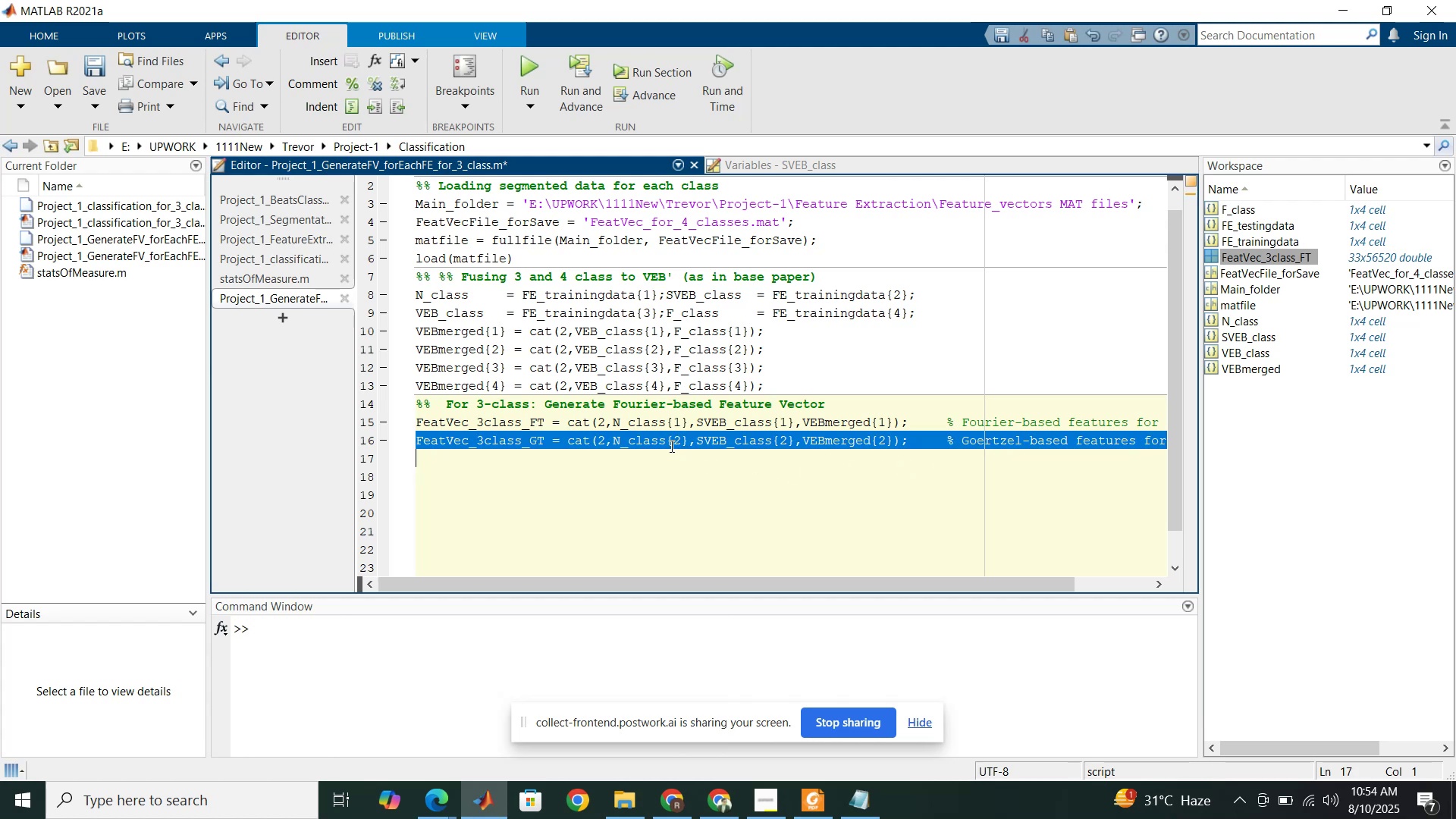 
key(Control+C)
 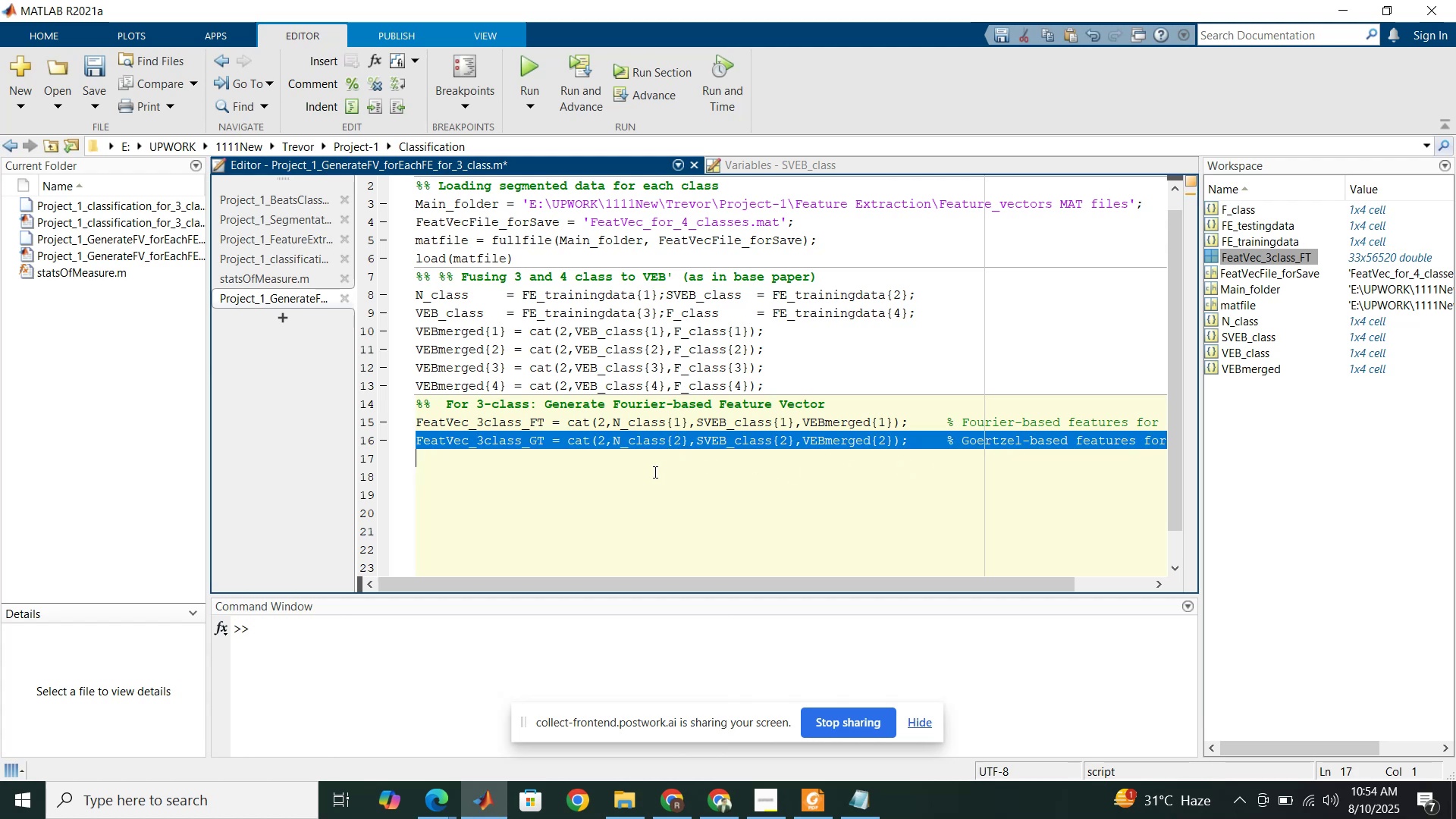 
left_click([654, 472])
 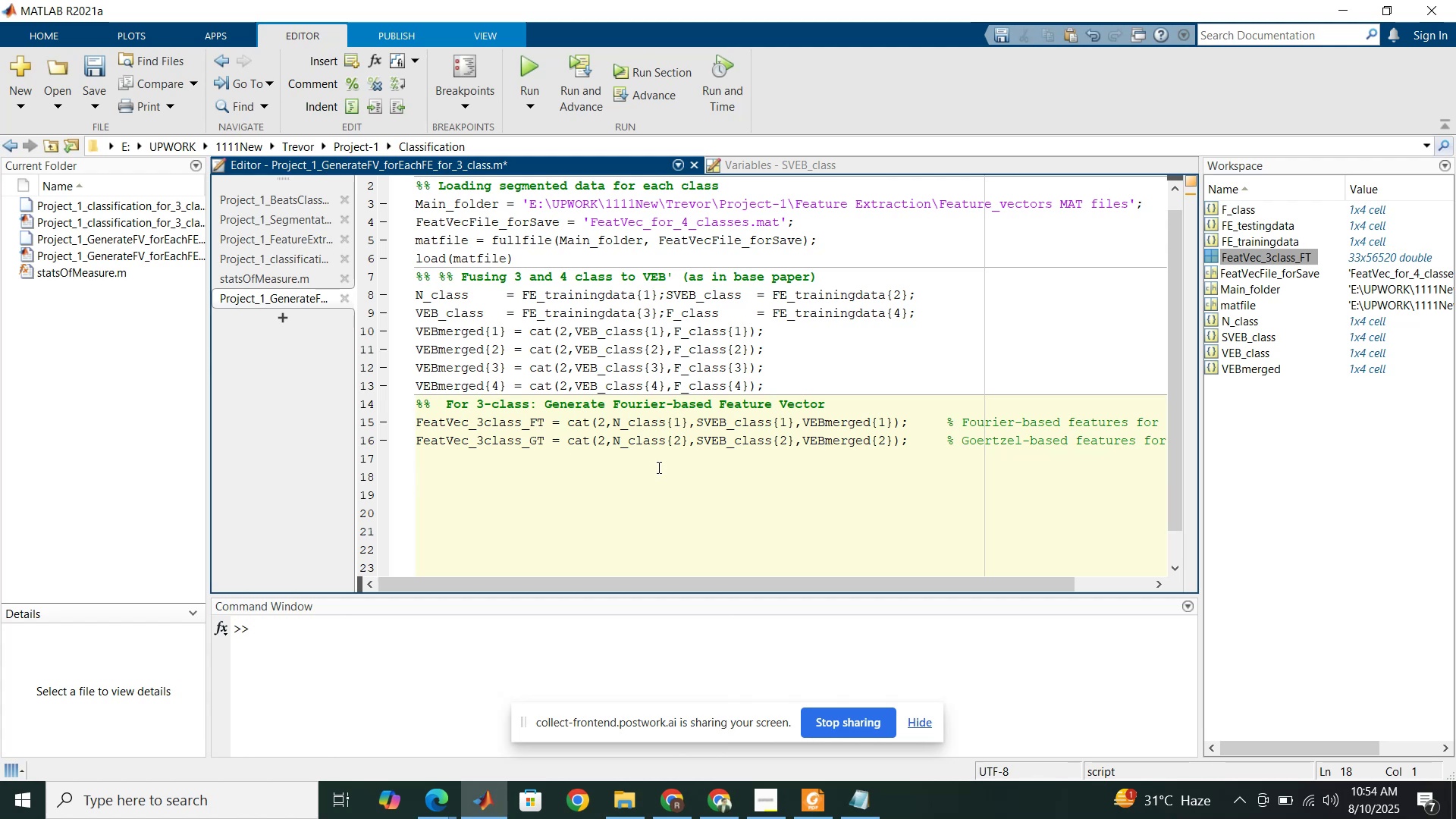 
left_click([658, 466])
 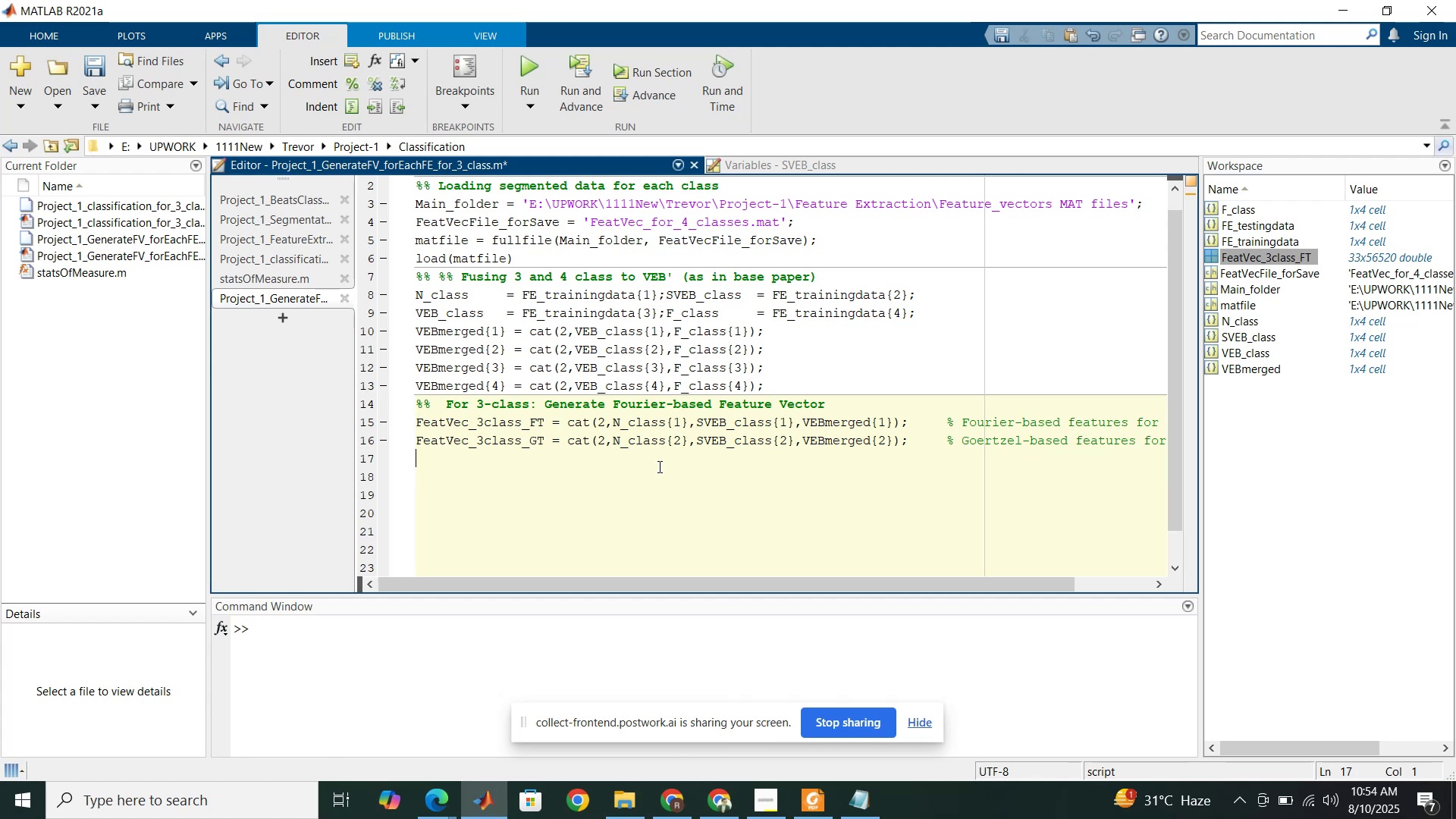 
key(Control+V)
 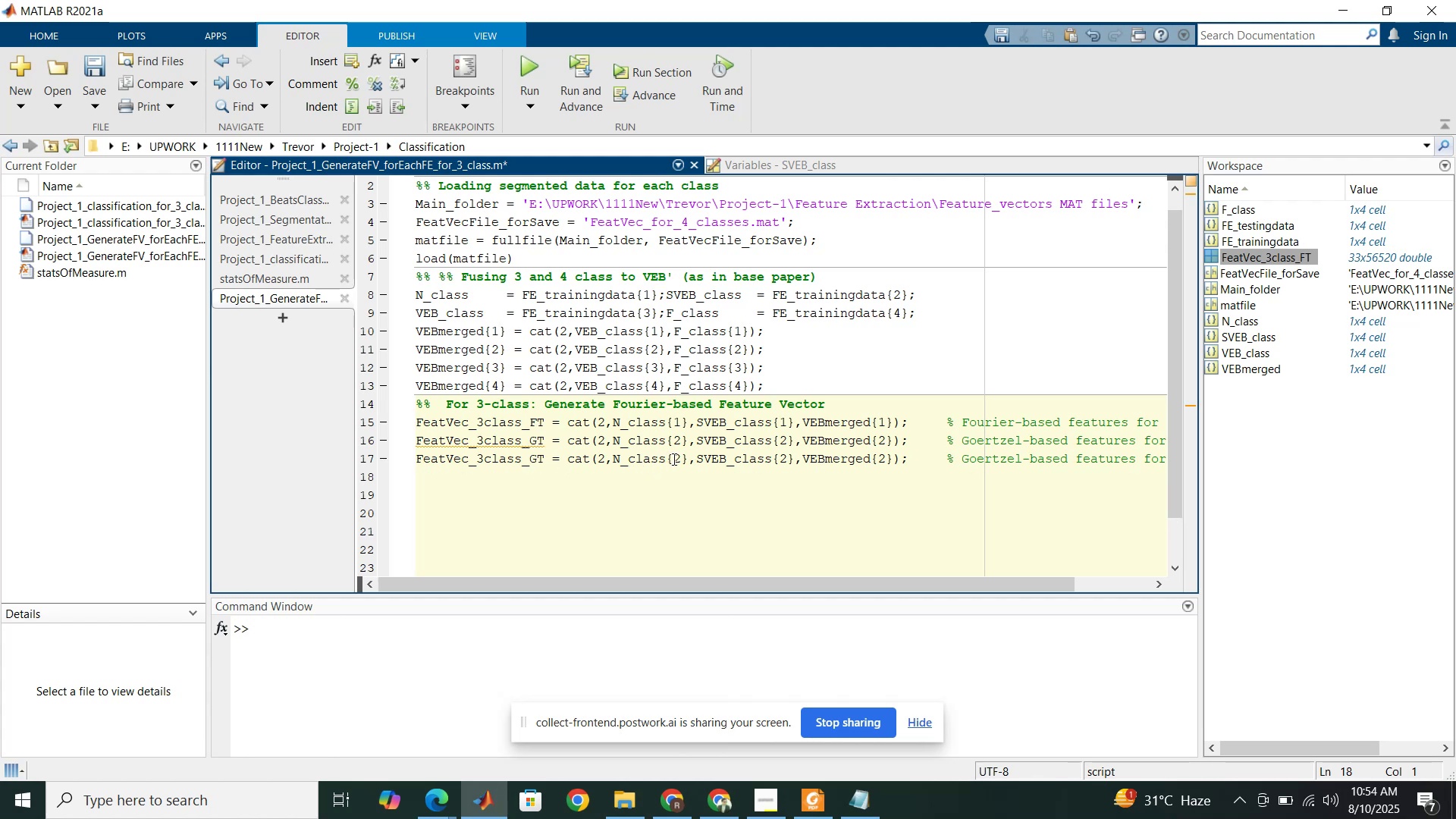 
wait(5.13)
 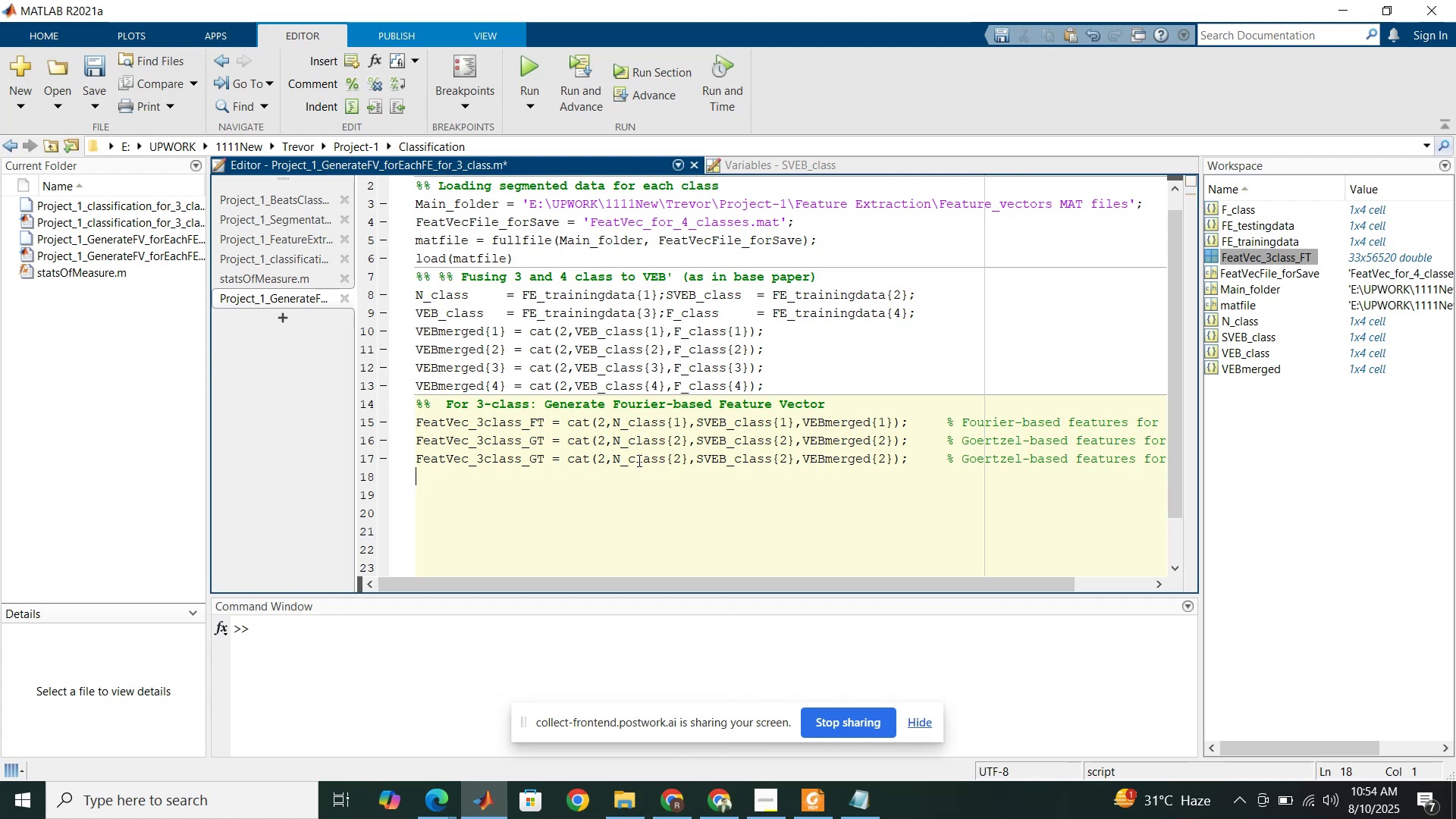 
left_click_drag(start_coordinate=[543, 459], to_coordinate=[531, 457])
 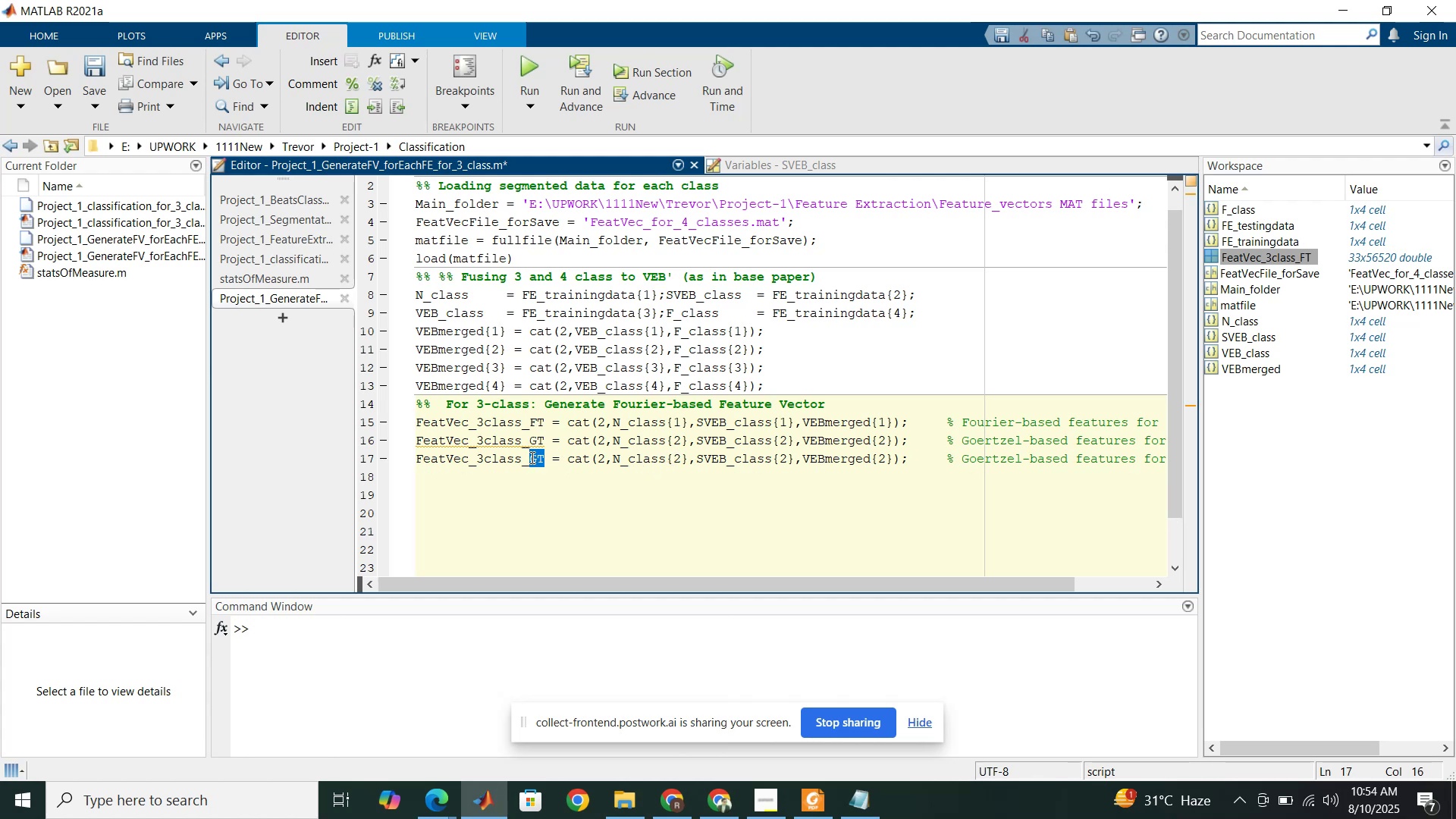 
type(HOS)
 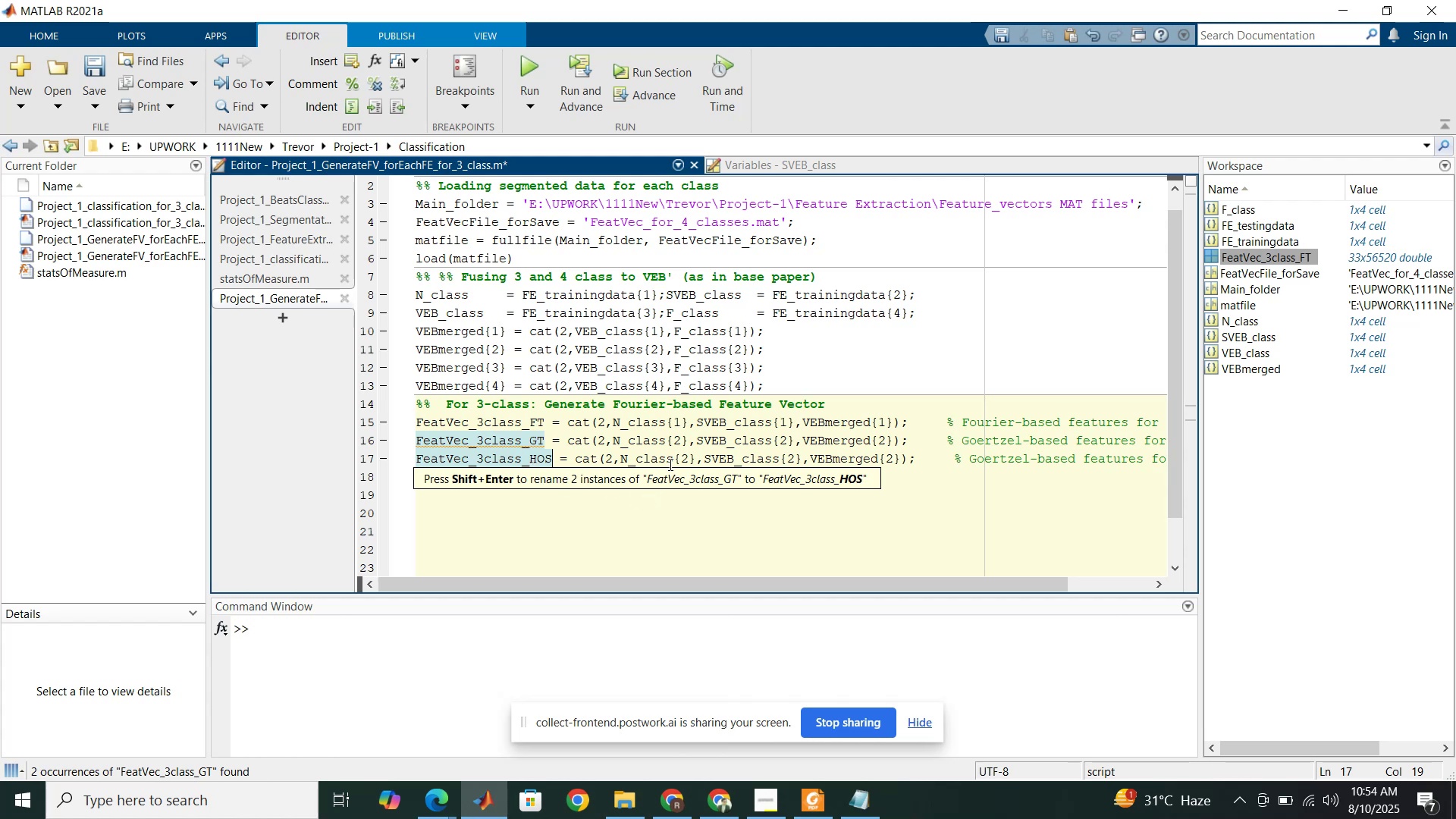 
left_click_drag(start_coordinate=[680, 460], to_coordinate=[688, 463])
 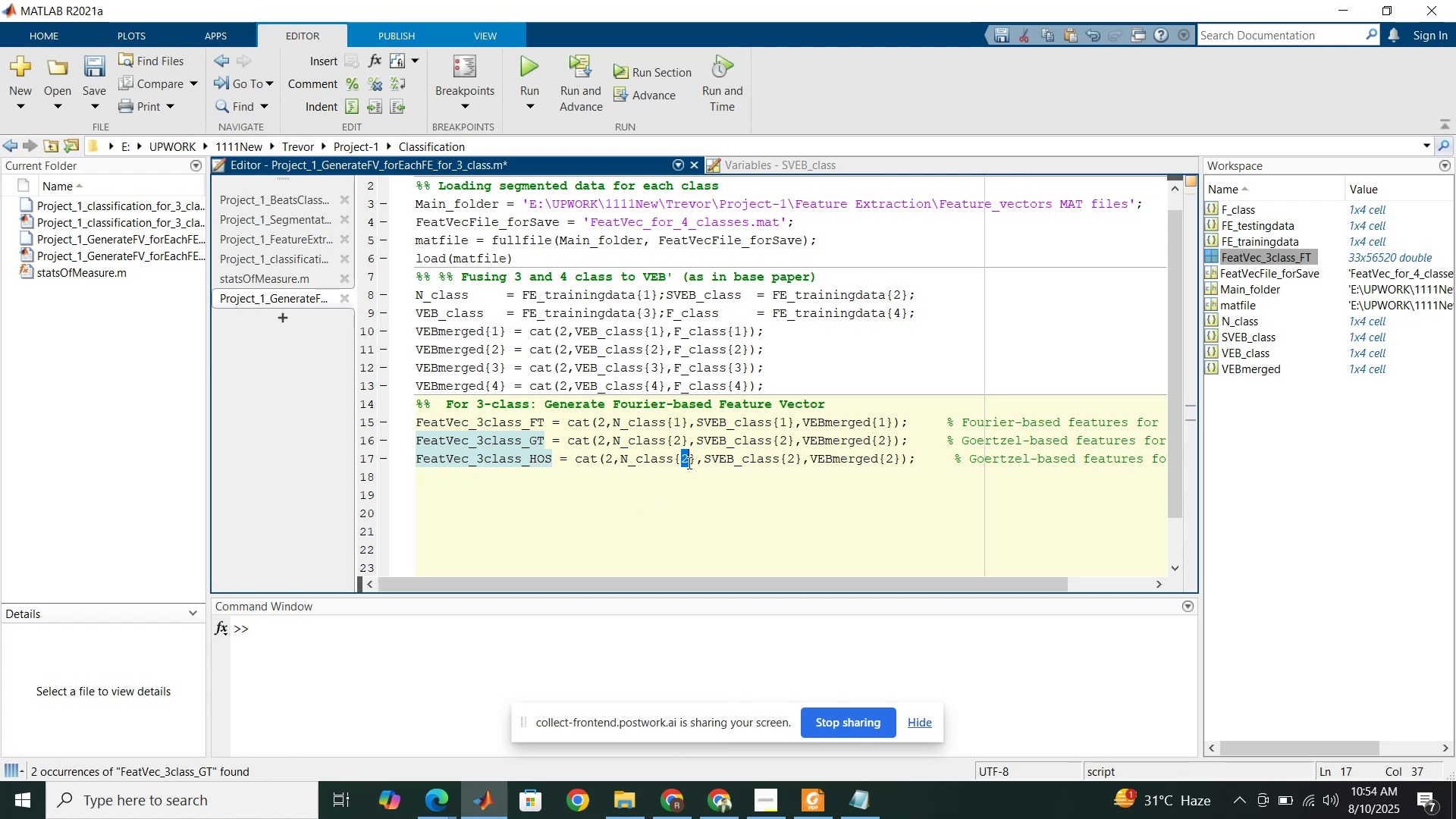 
type(333)
 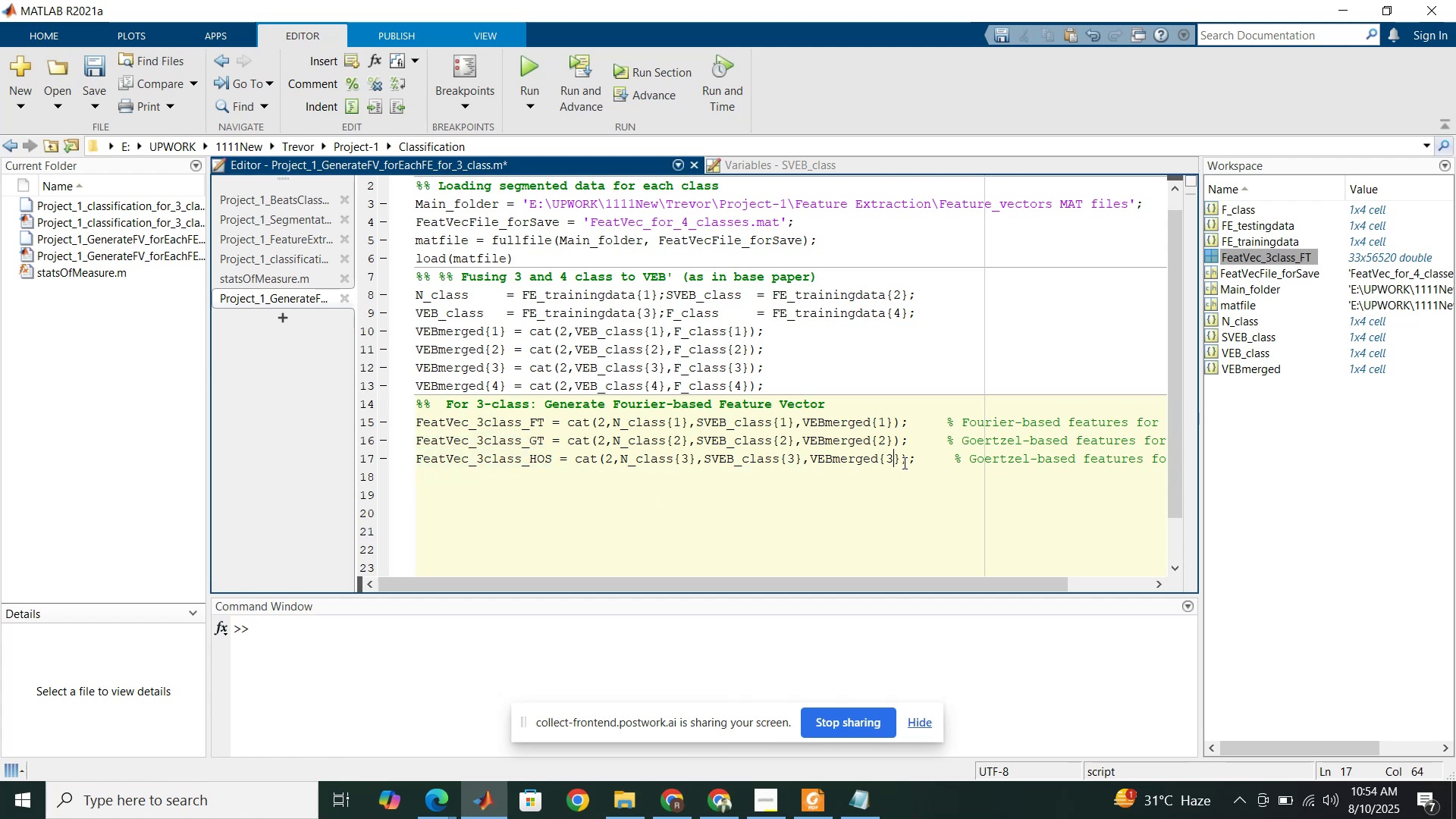 
left_click_drag(start_coordinate=[789, 460], to_coordinate=[794, 460])
 